 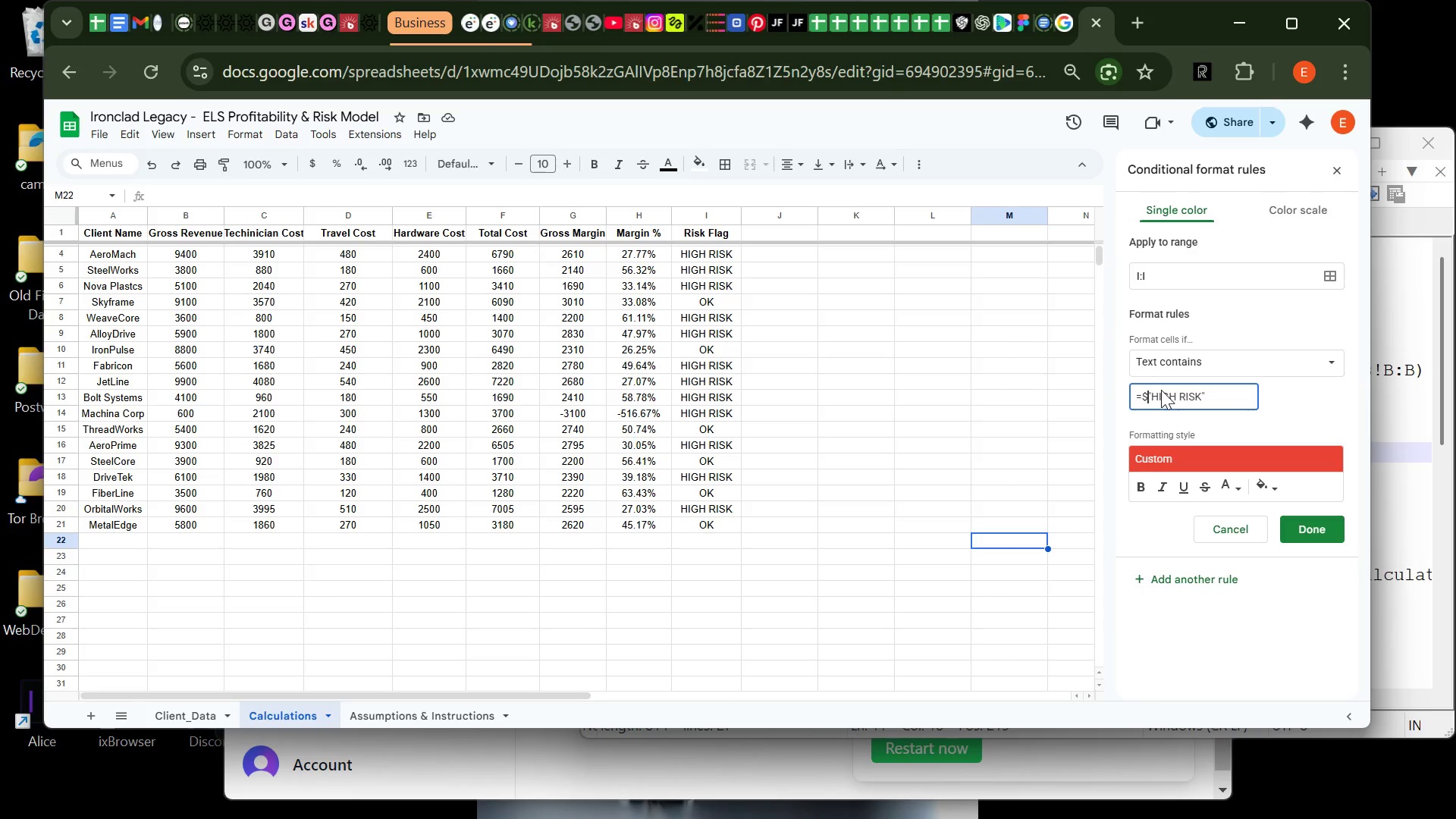 
key(Backspace)
 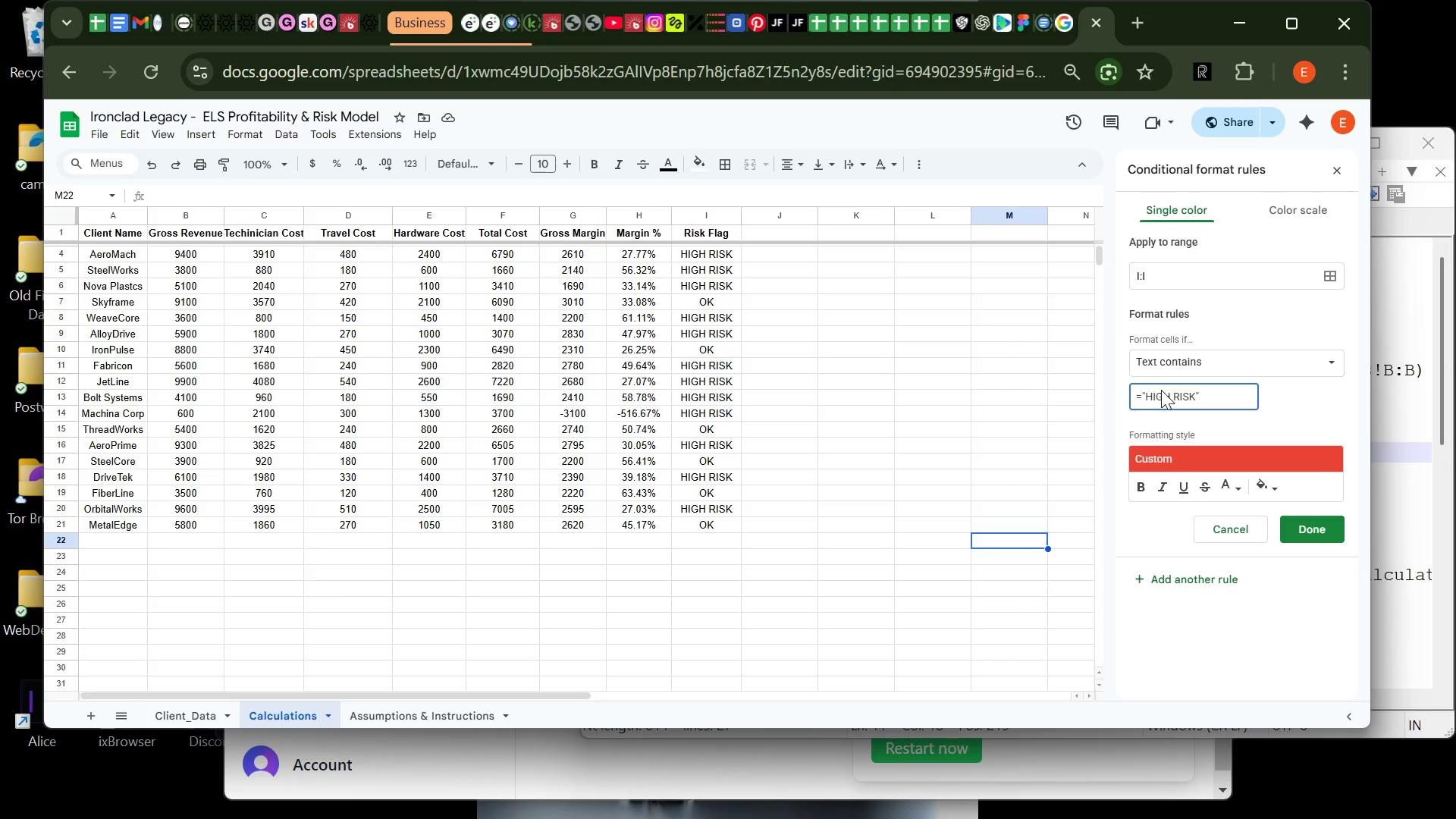 
key(Backspace)
 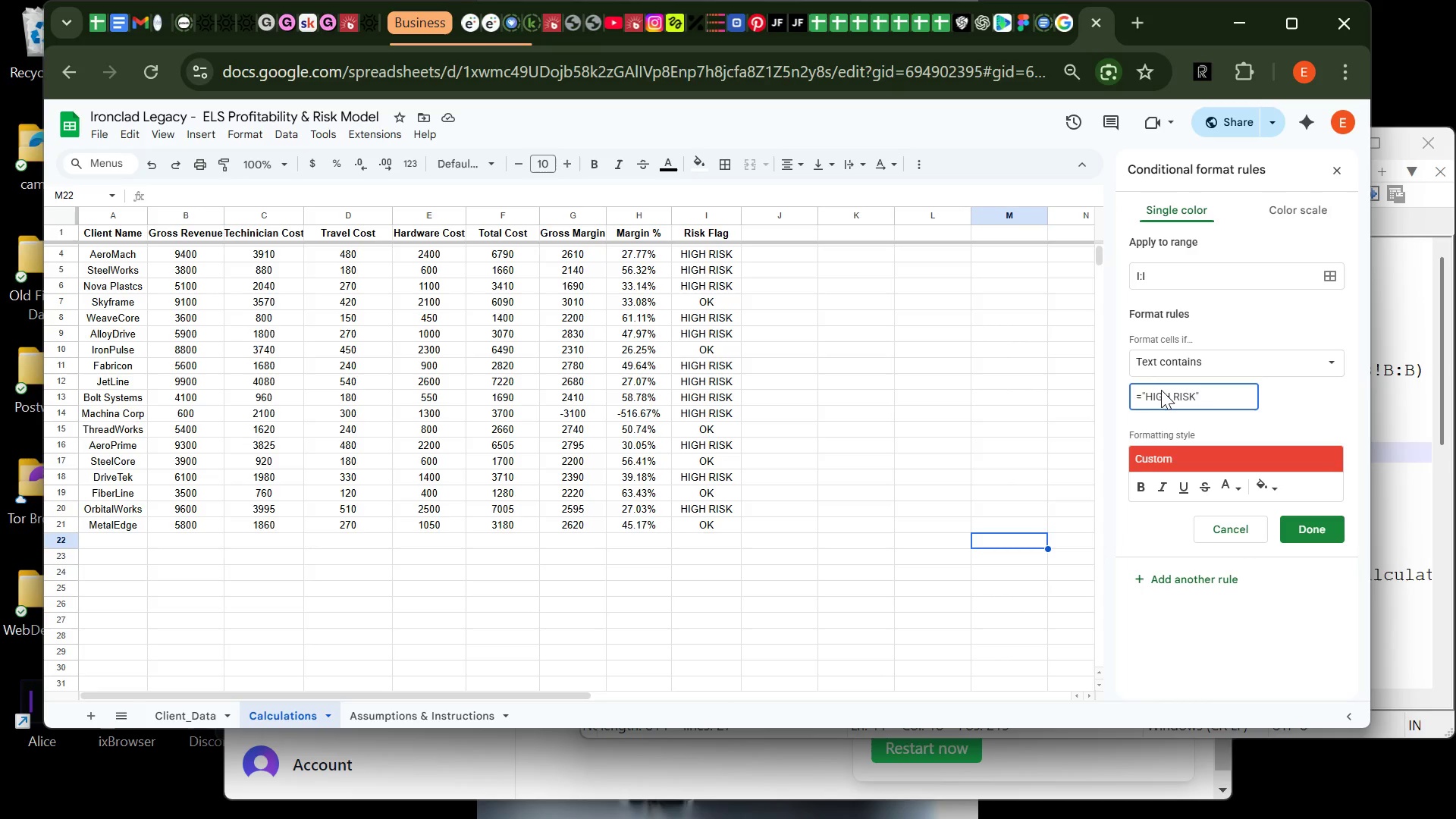 
key(Backspace)
 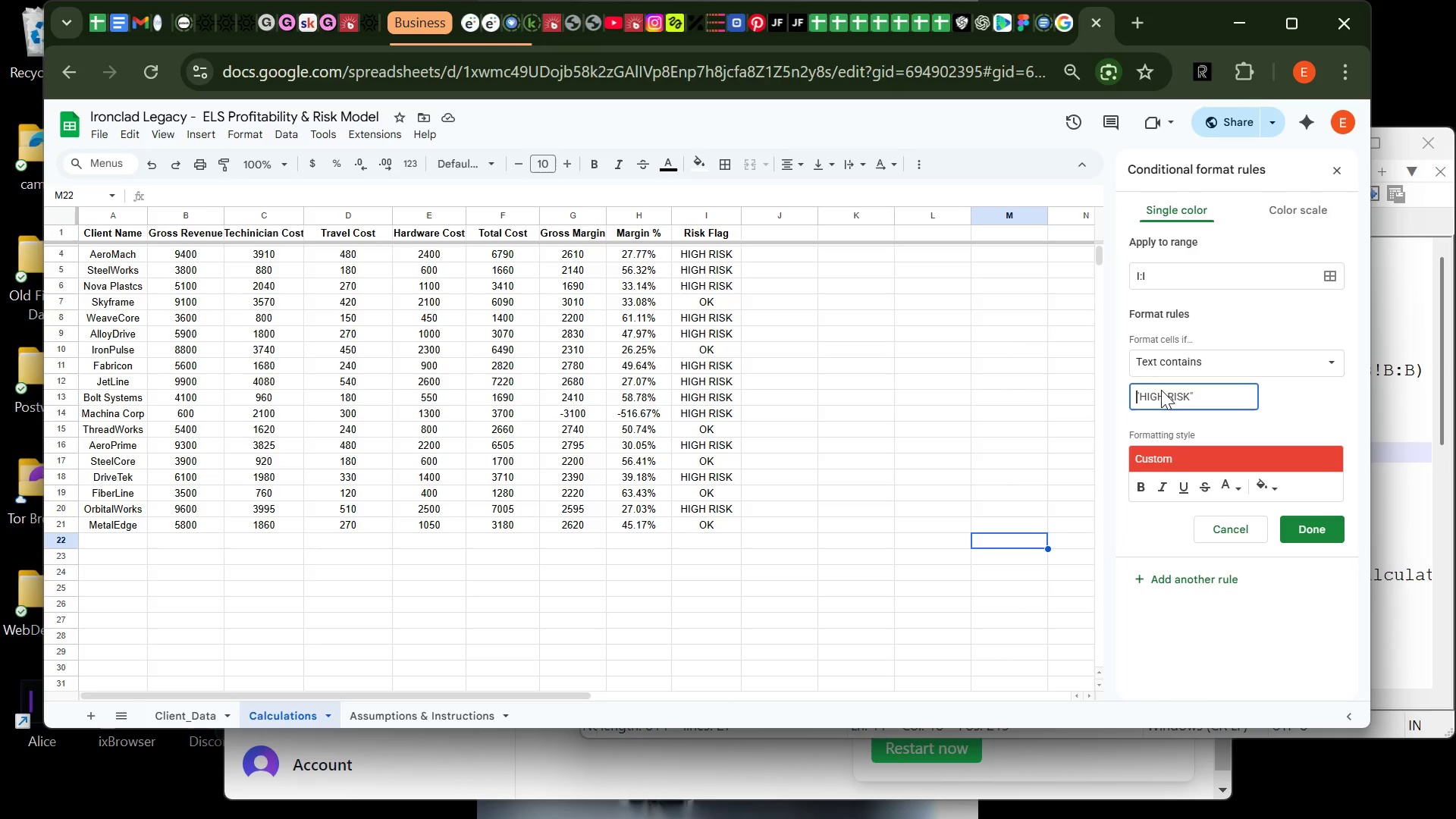 
key(Backspace)
 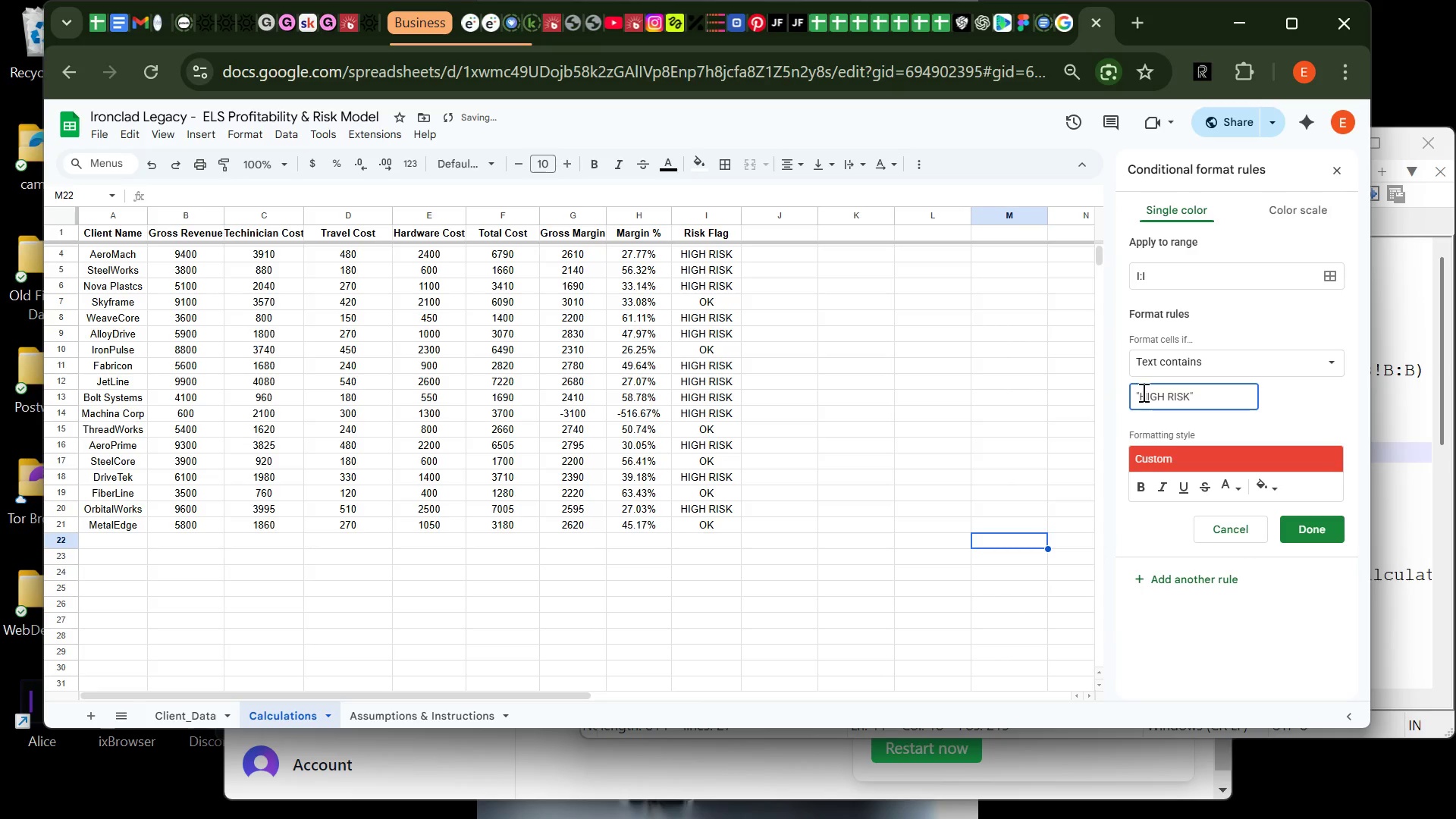 
left_click([1140, 392])
 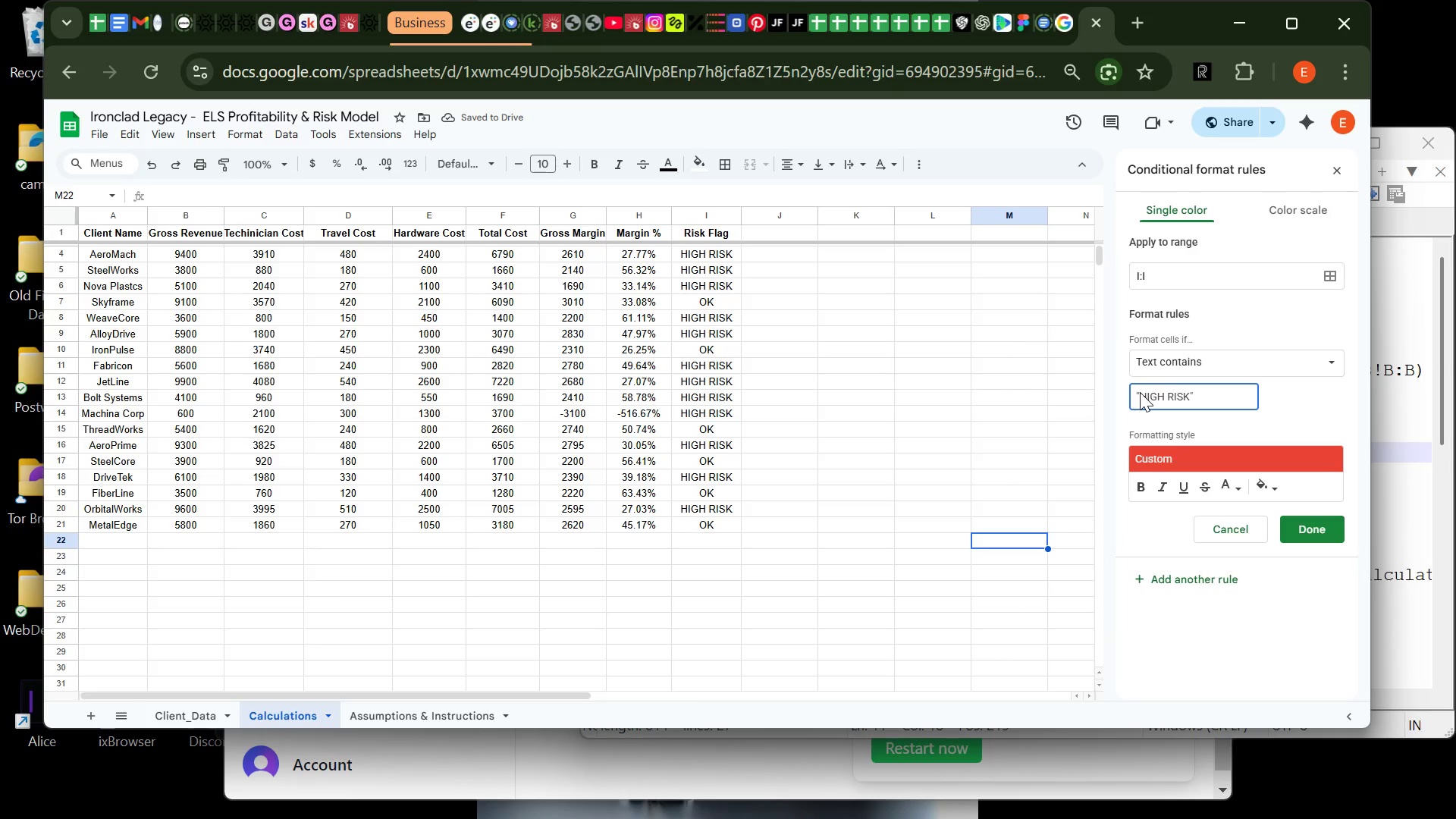 
key(Backspace)
 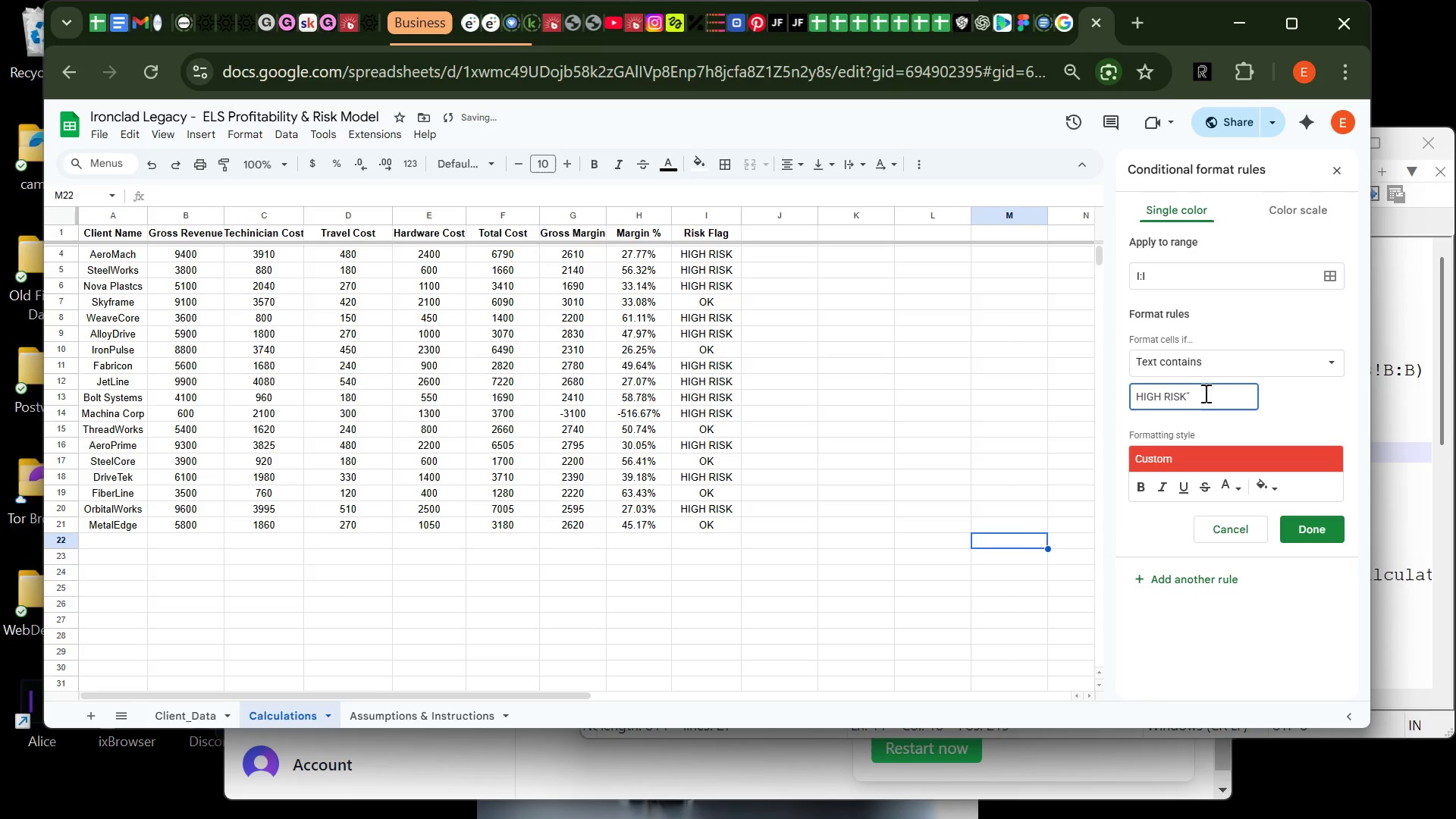 
left_click([1203, 393])
 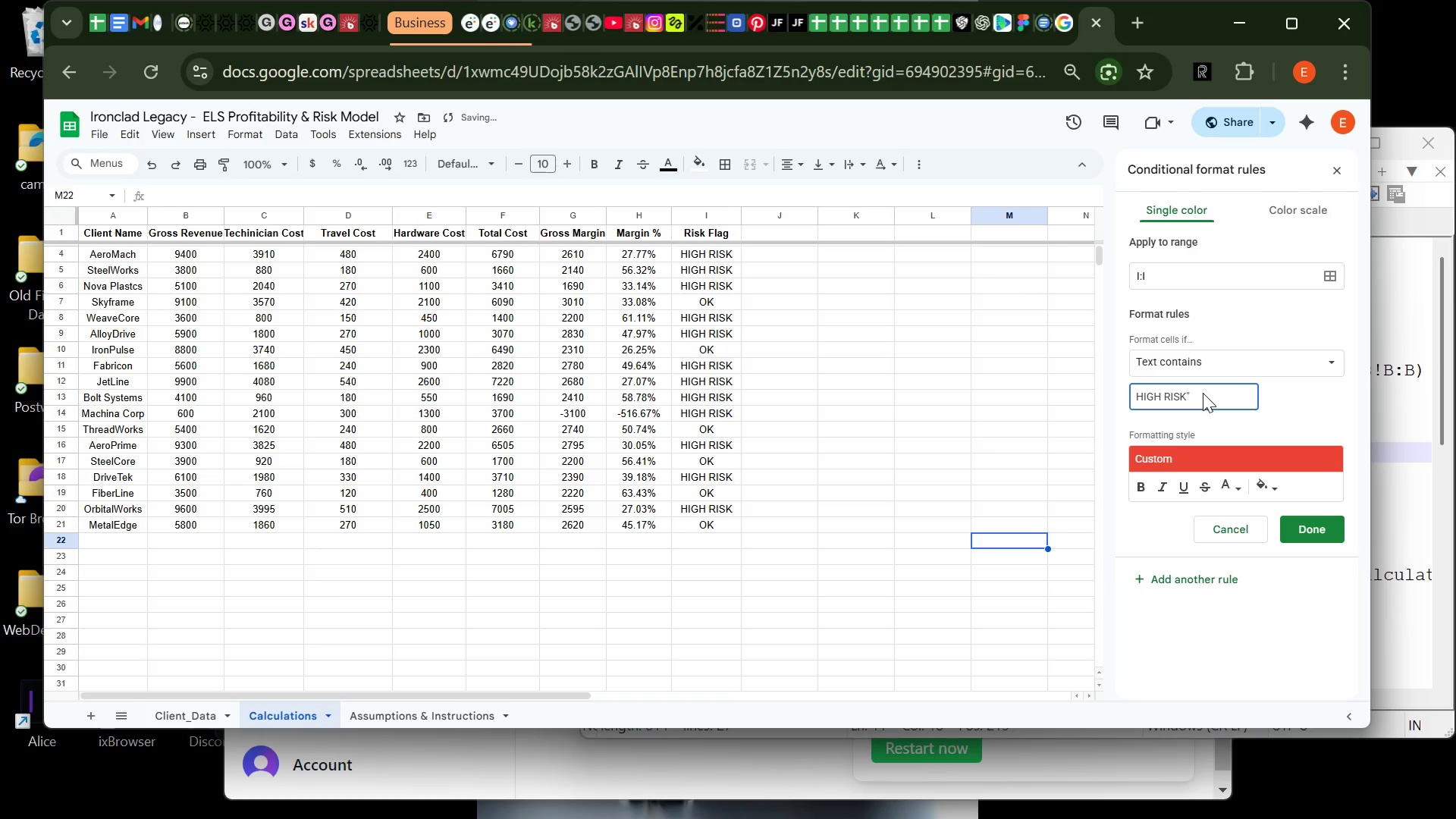 
key(Backspace)
 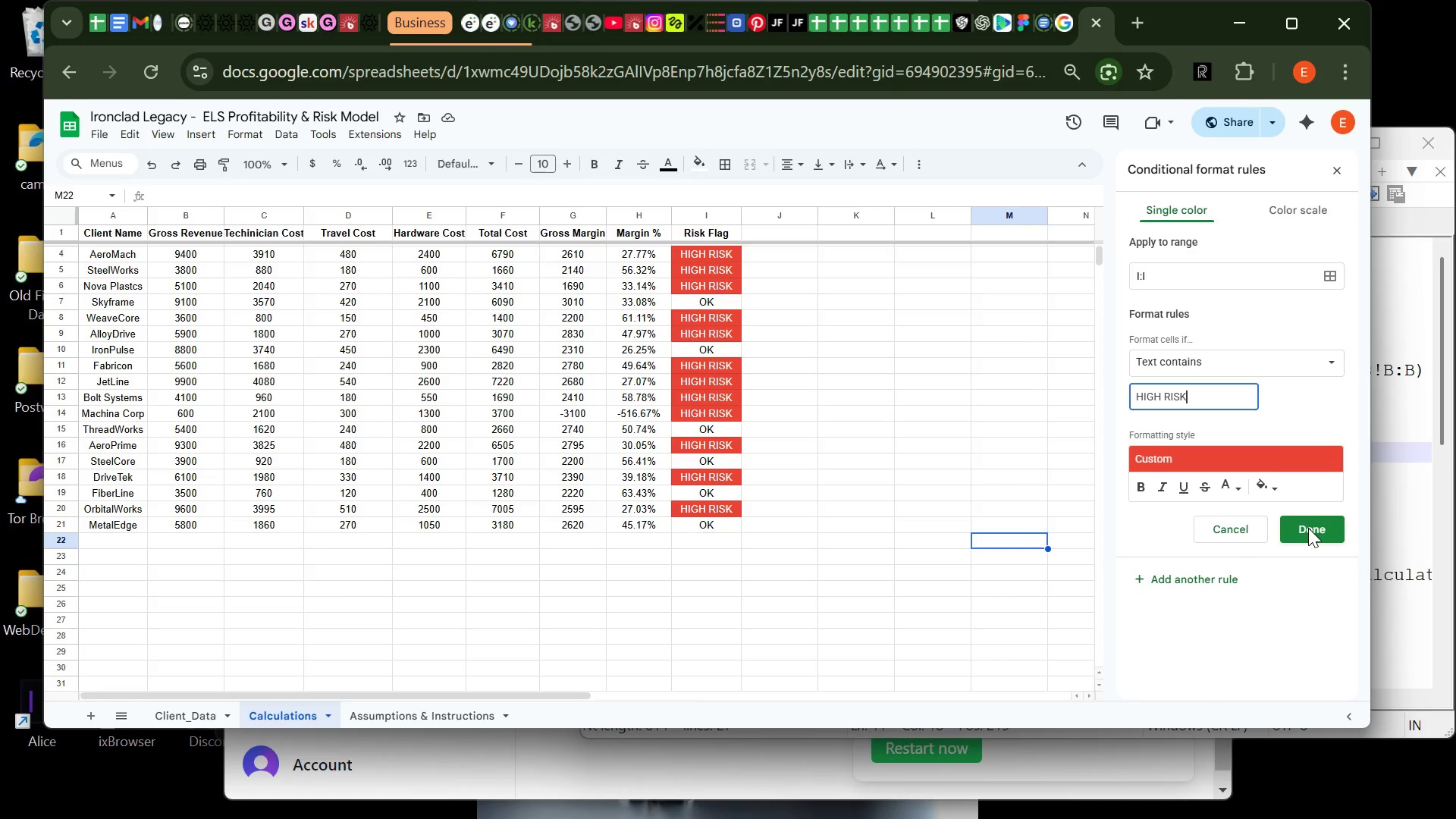 
wait(11.66)
 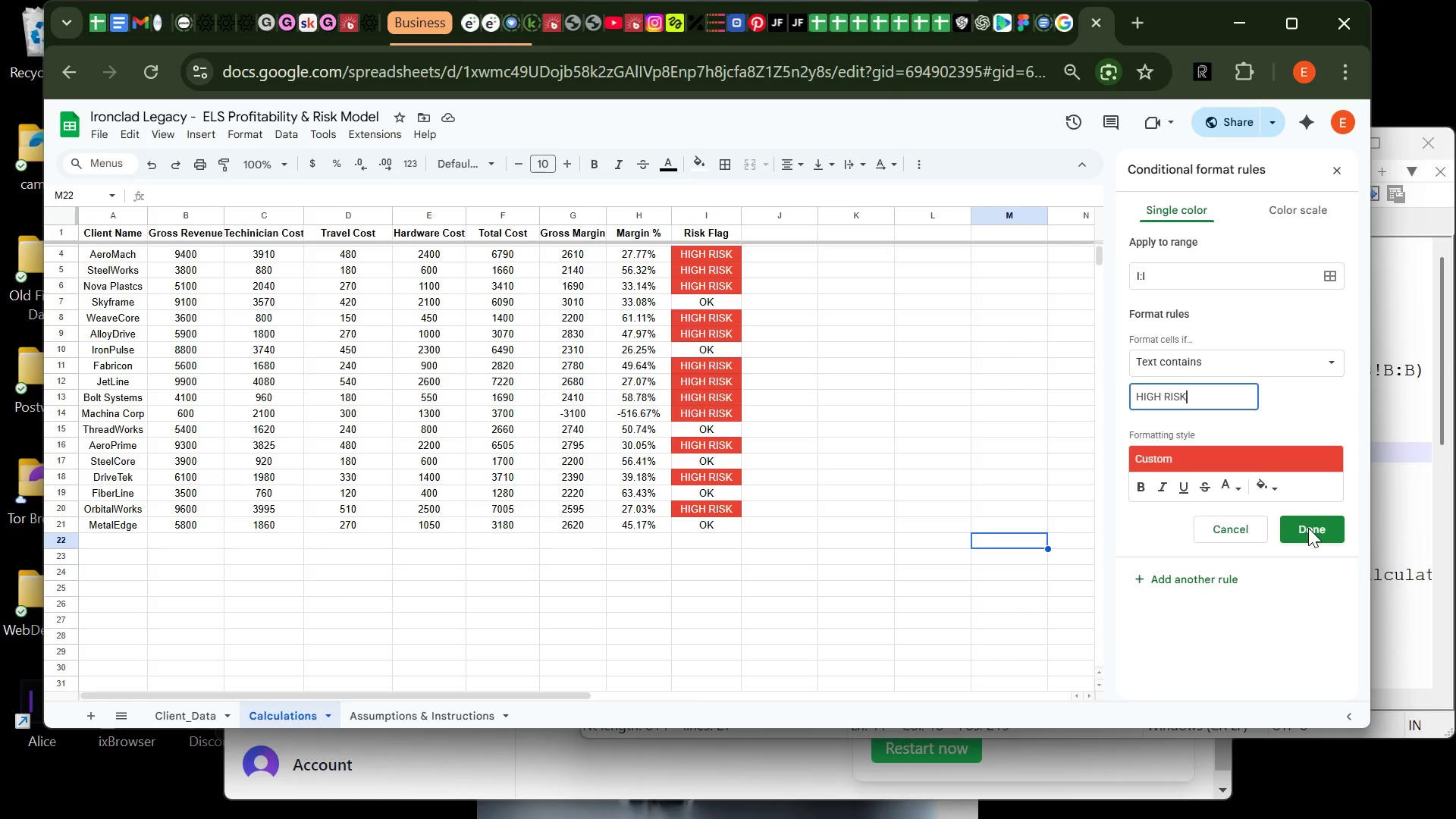 
left_click([1146, 484])
 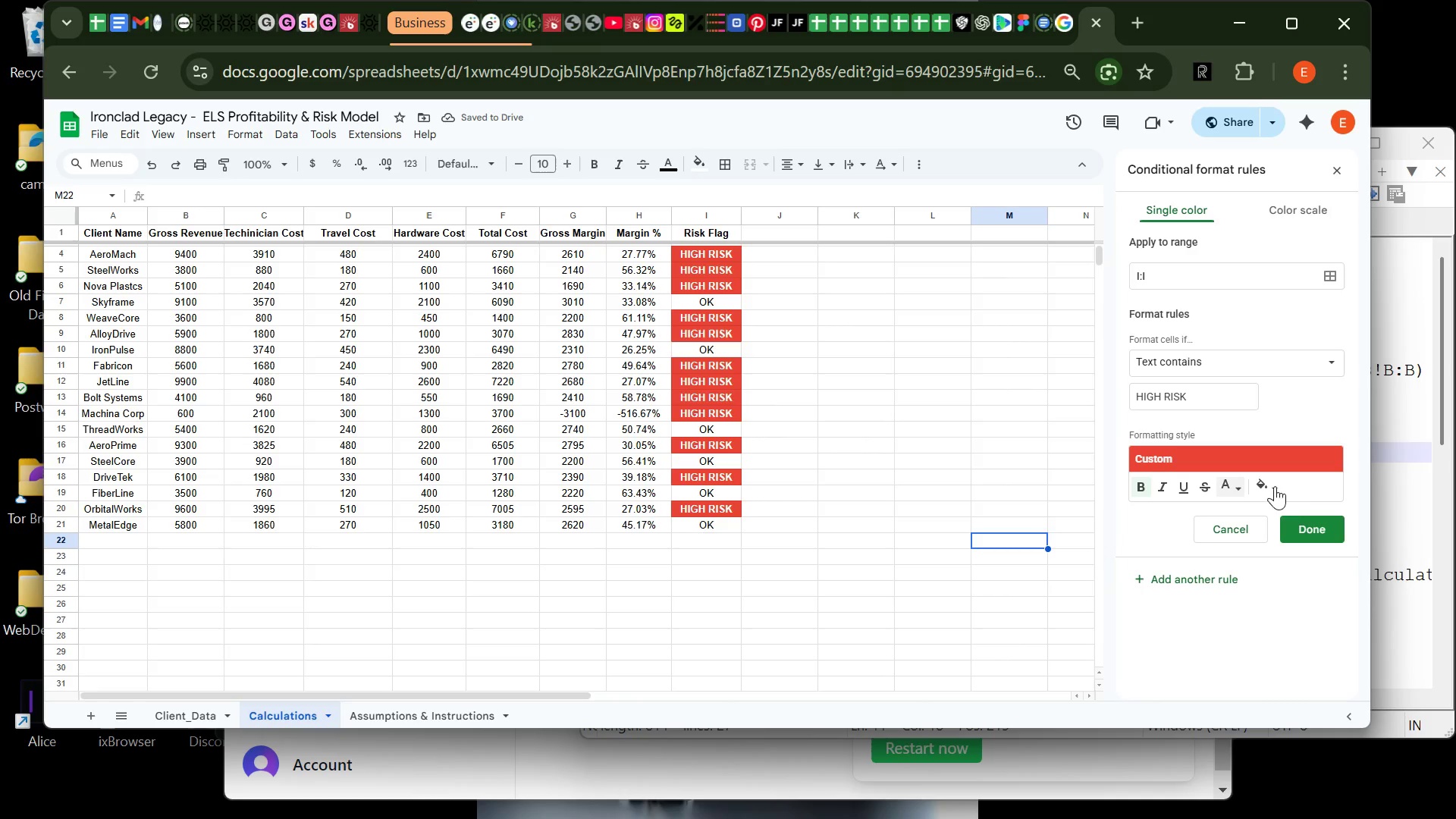 
left_click([1313, 526])
 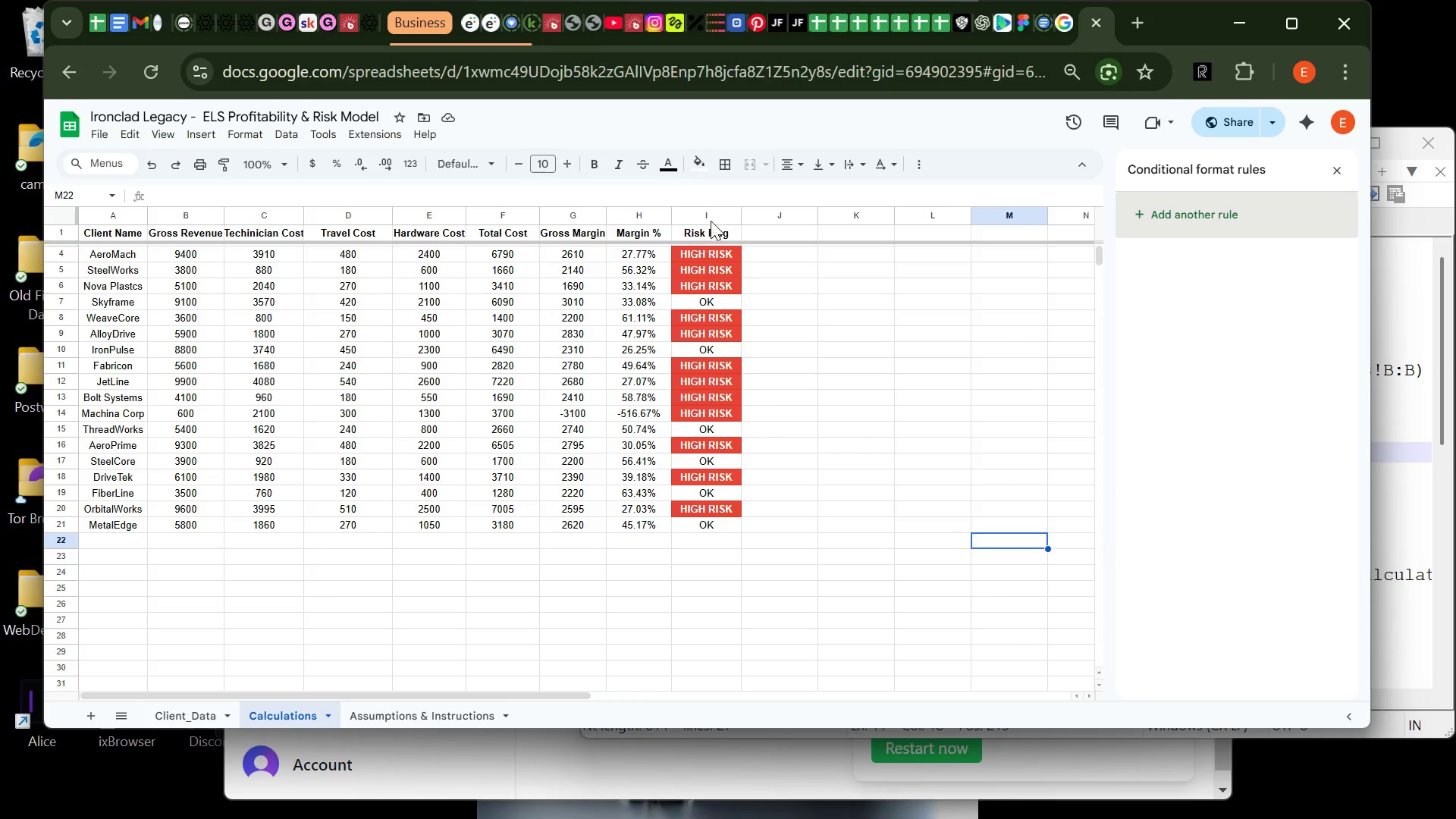 
left_click([714, 215])
 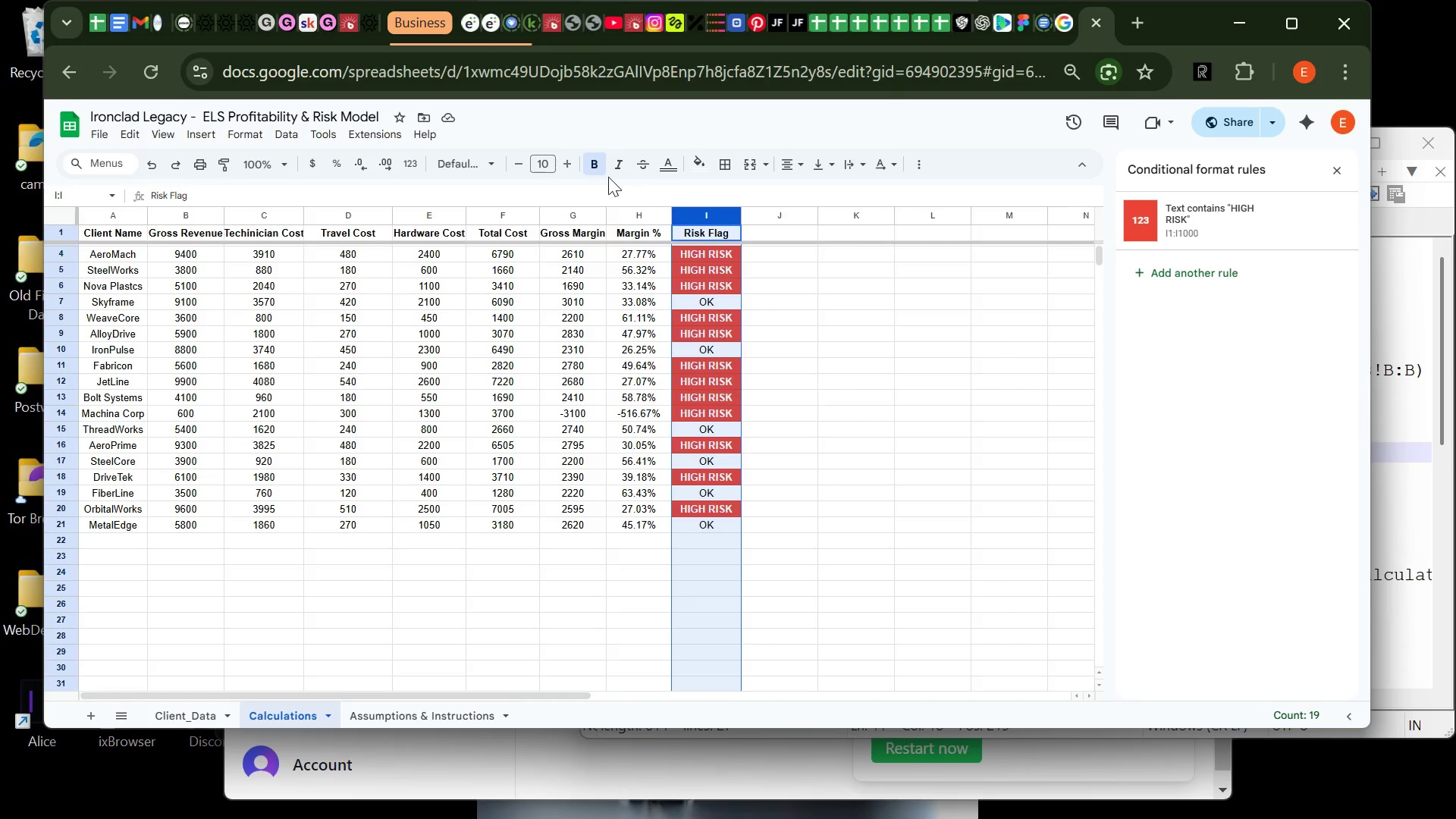 
left_click([597, 169])
 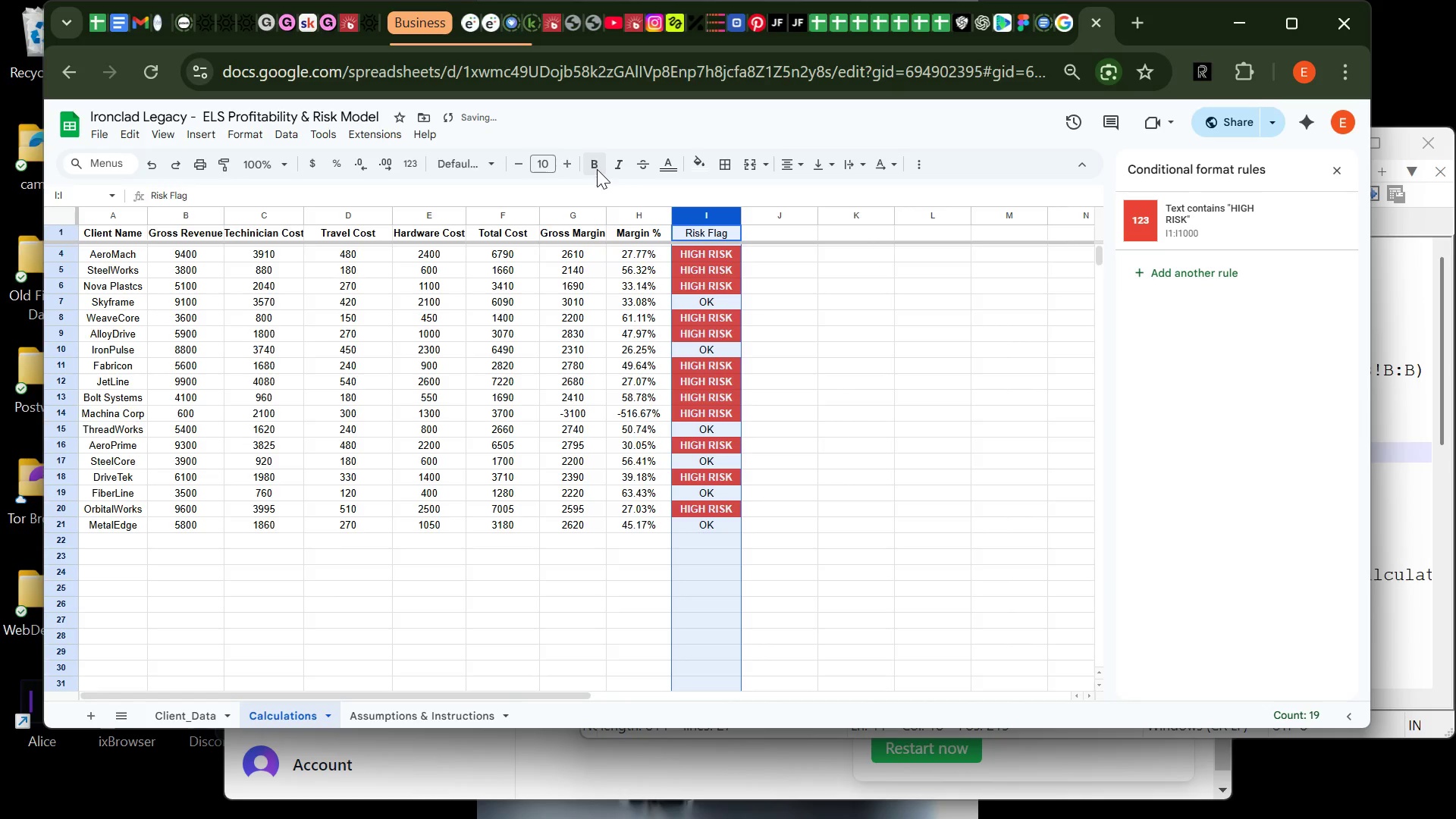 
left_click([597, 169])
 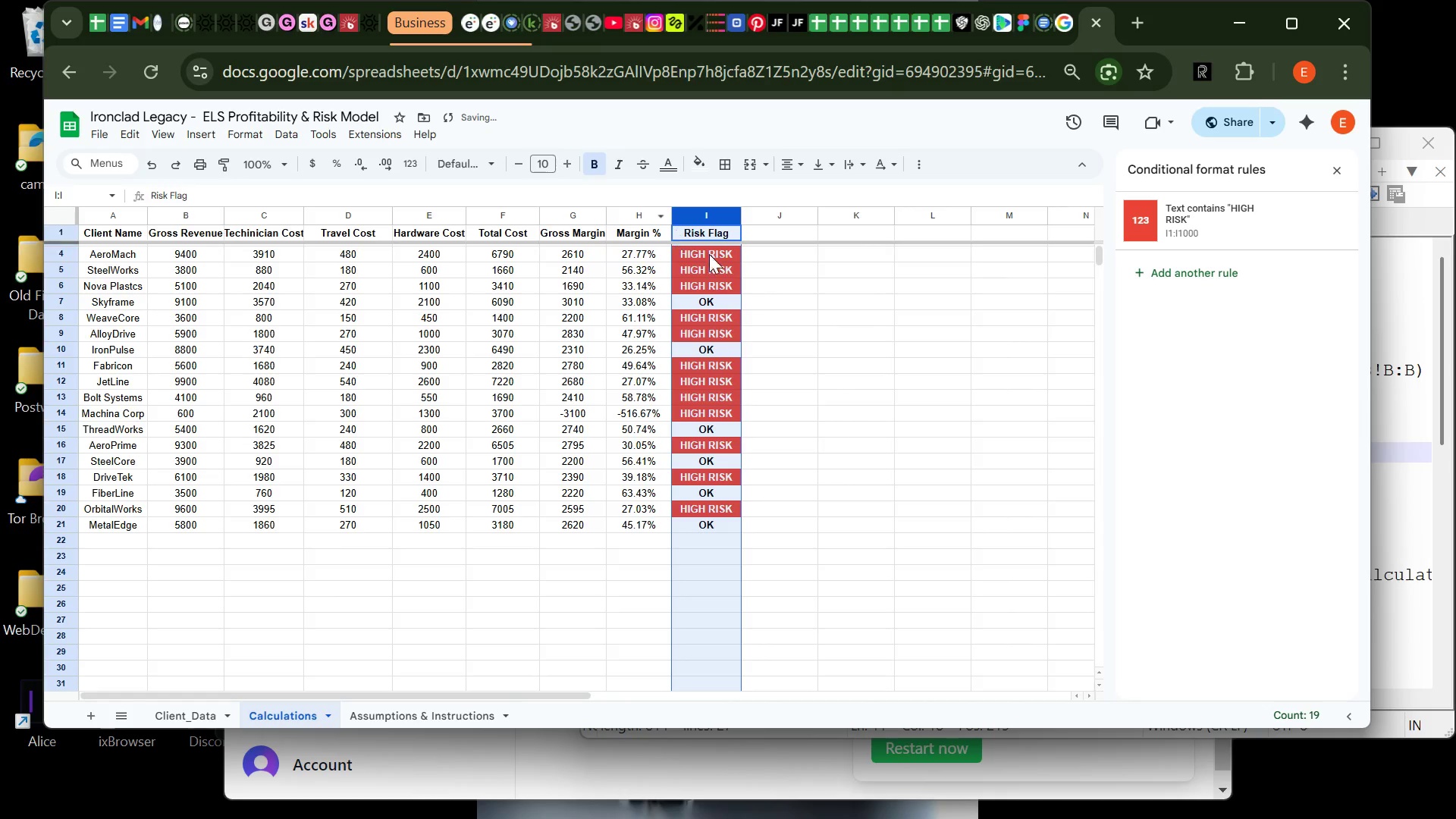 
left_click([840, 345])
 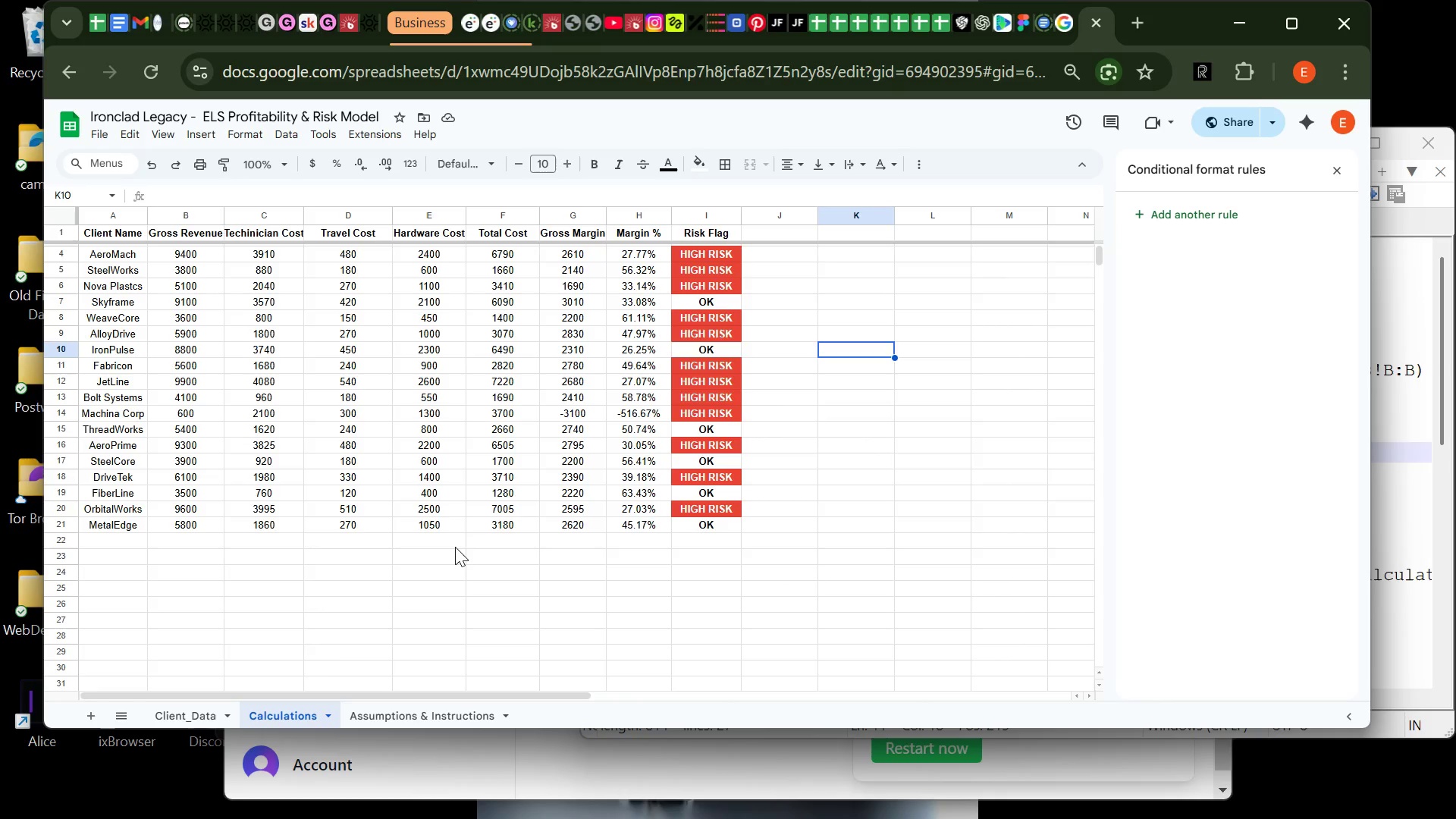 
wait(18.95)
 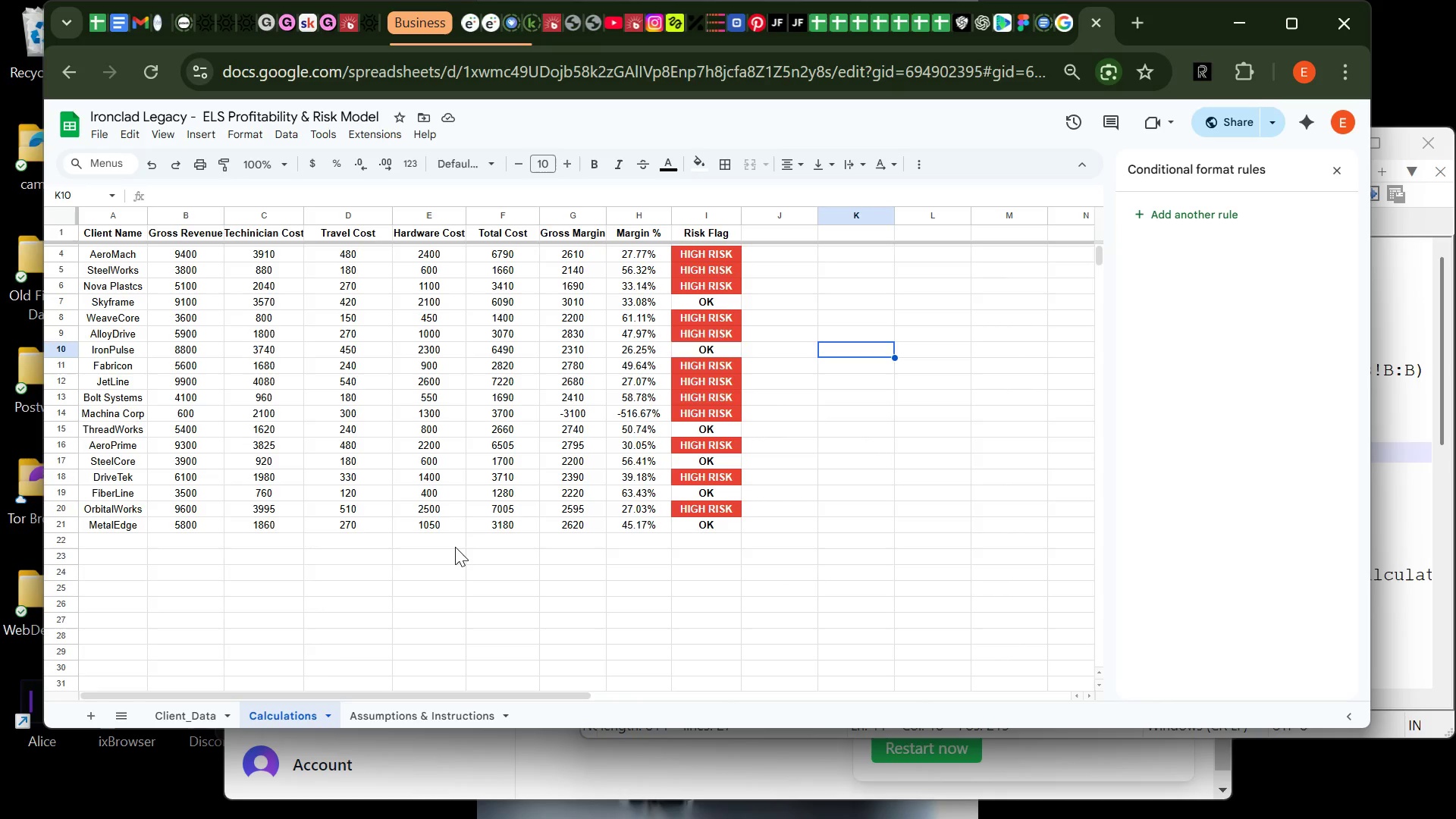 
left_click([190, 713])
 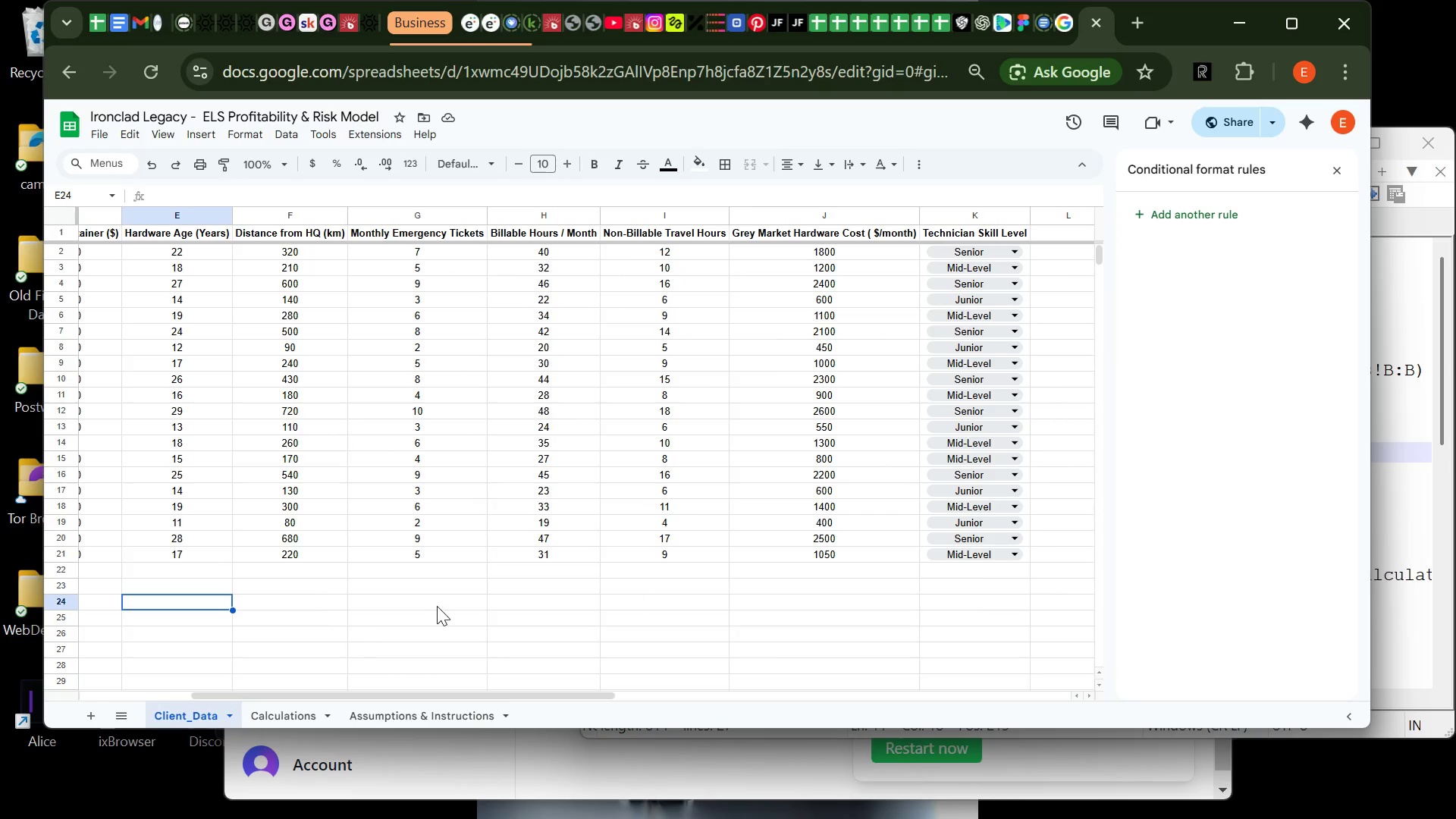 
left_click([494, 511])
 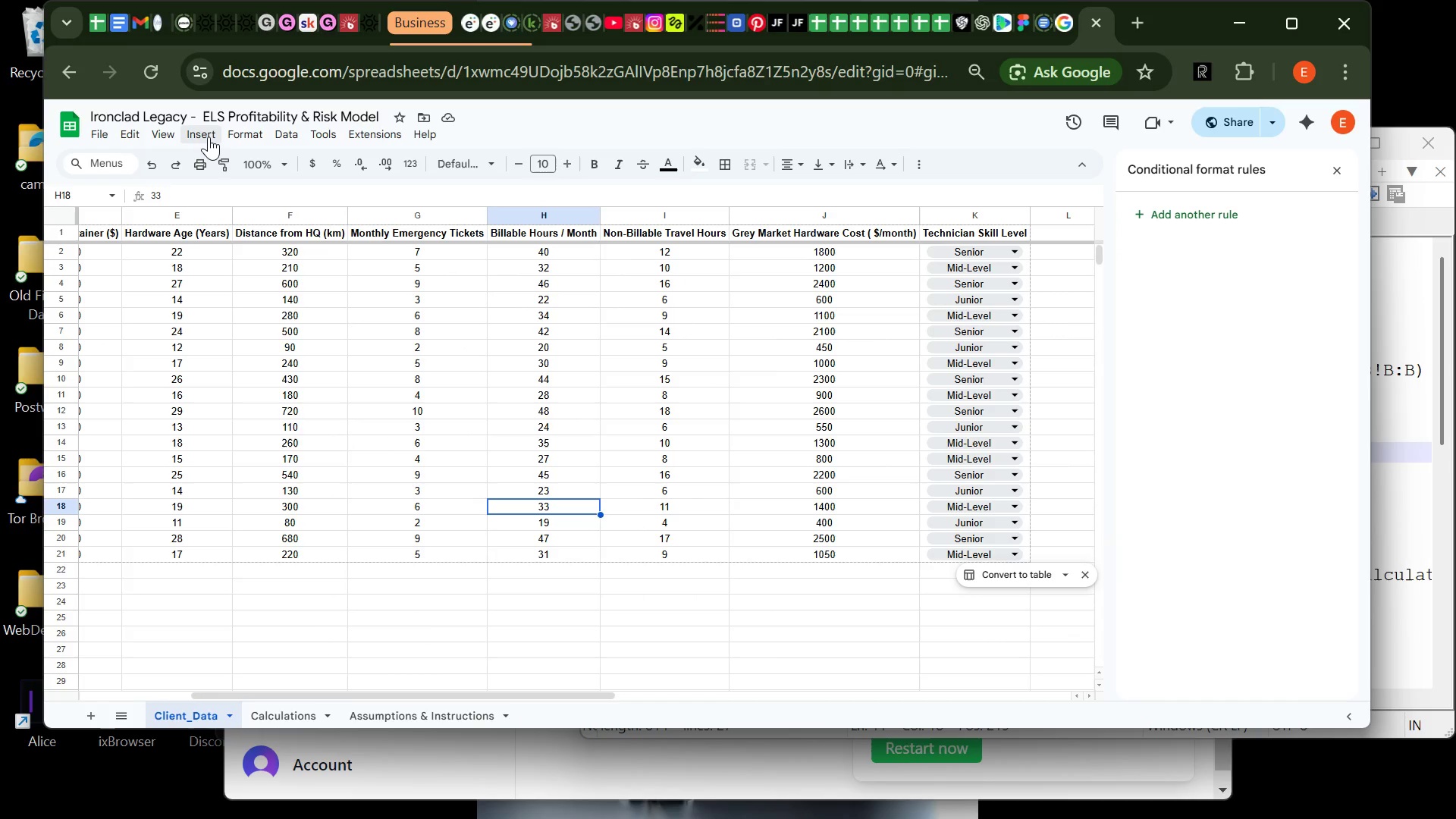 
left_click([209, 136])
 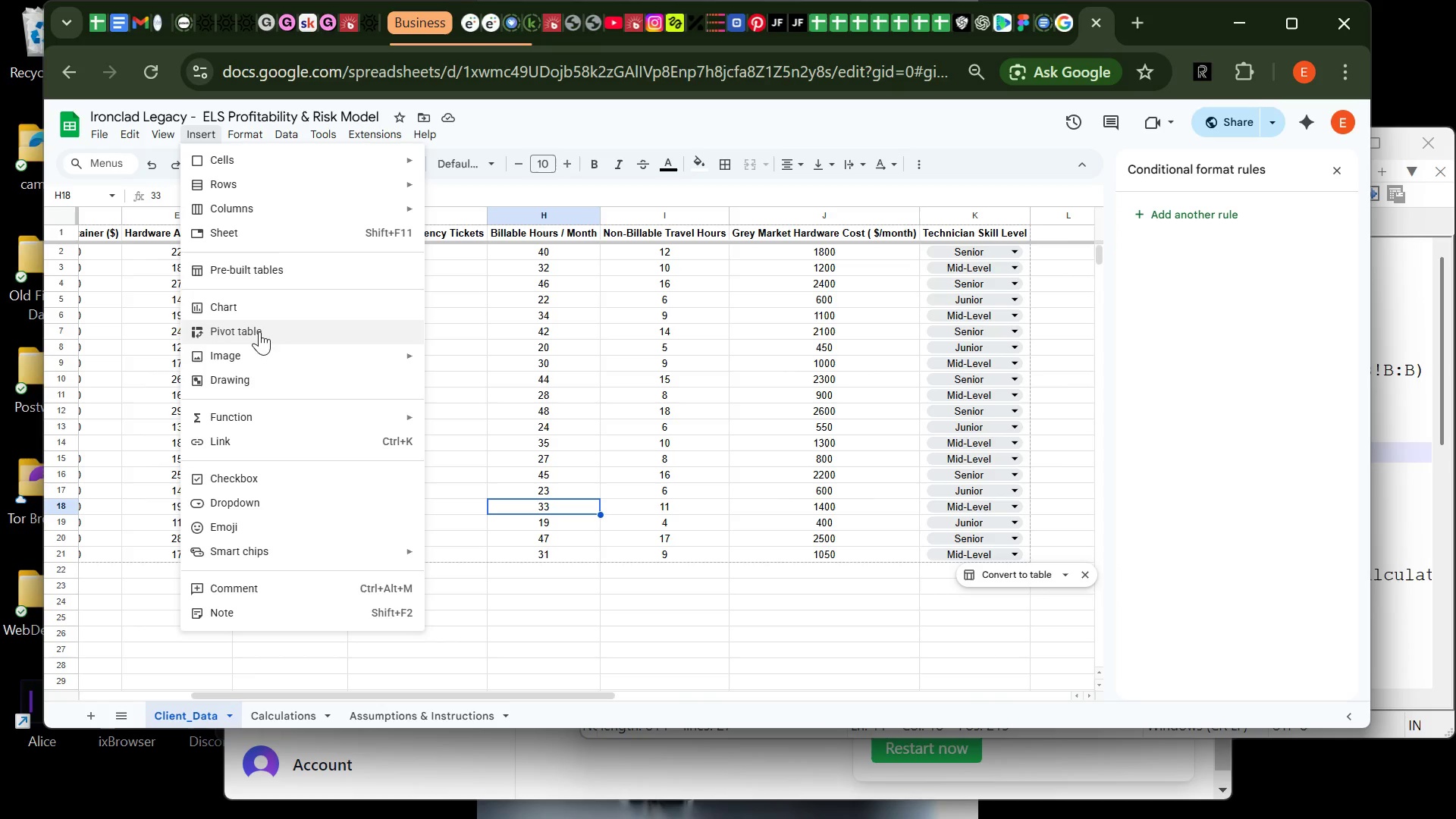 
left_click([259, 331])
 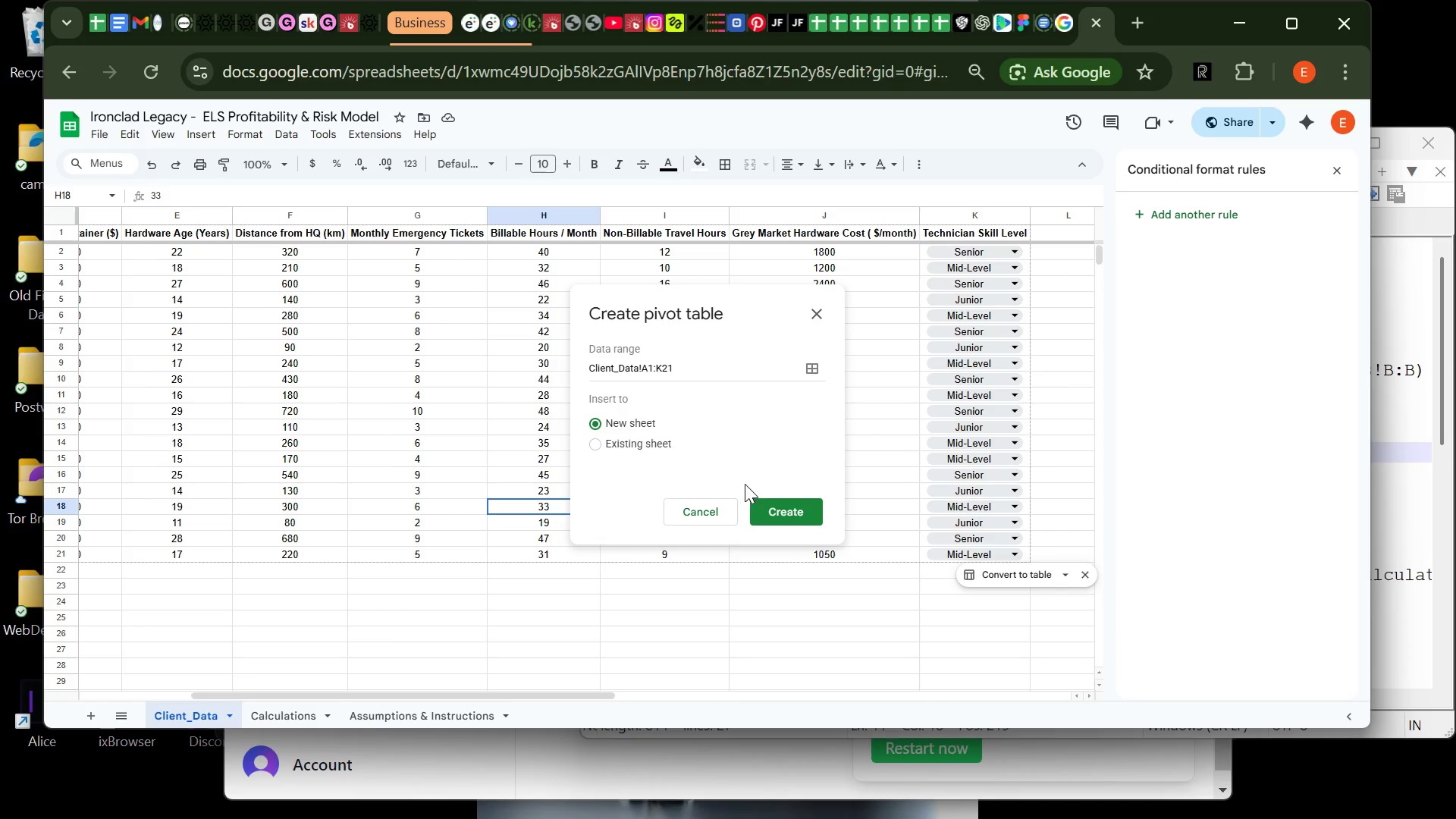 
wait(6.28)
 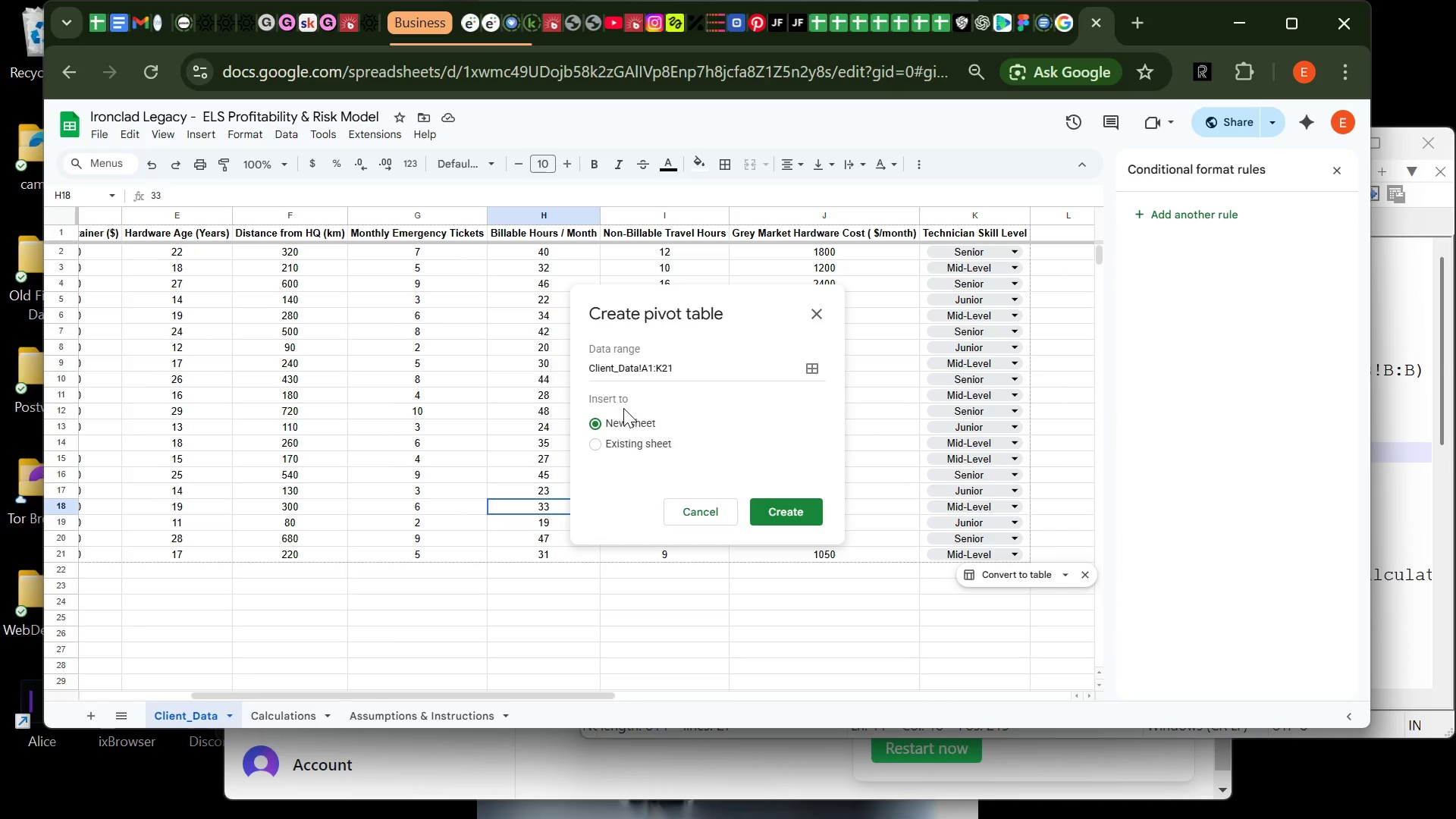 
left_click([762, 506])
 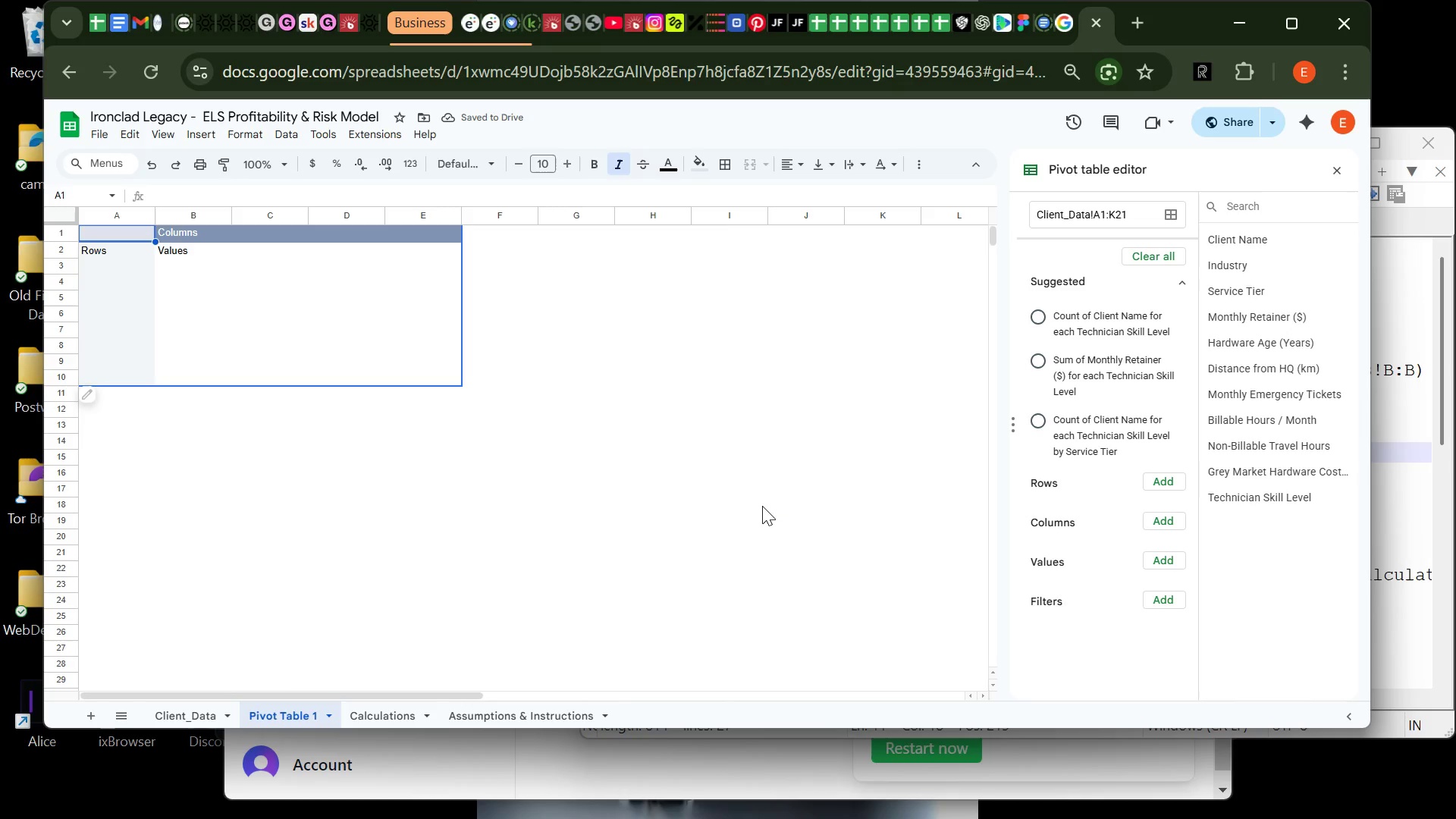 
wait(9.99)
 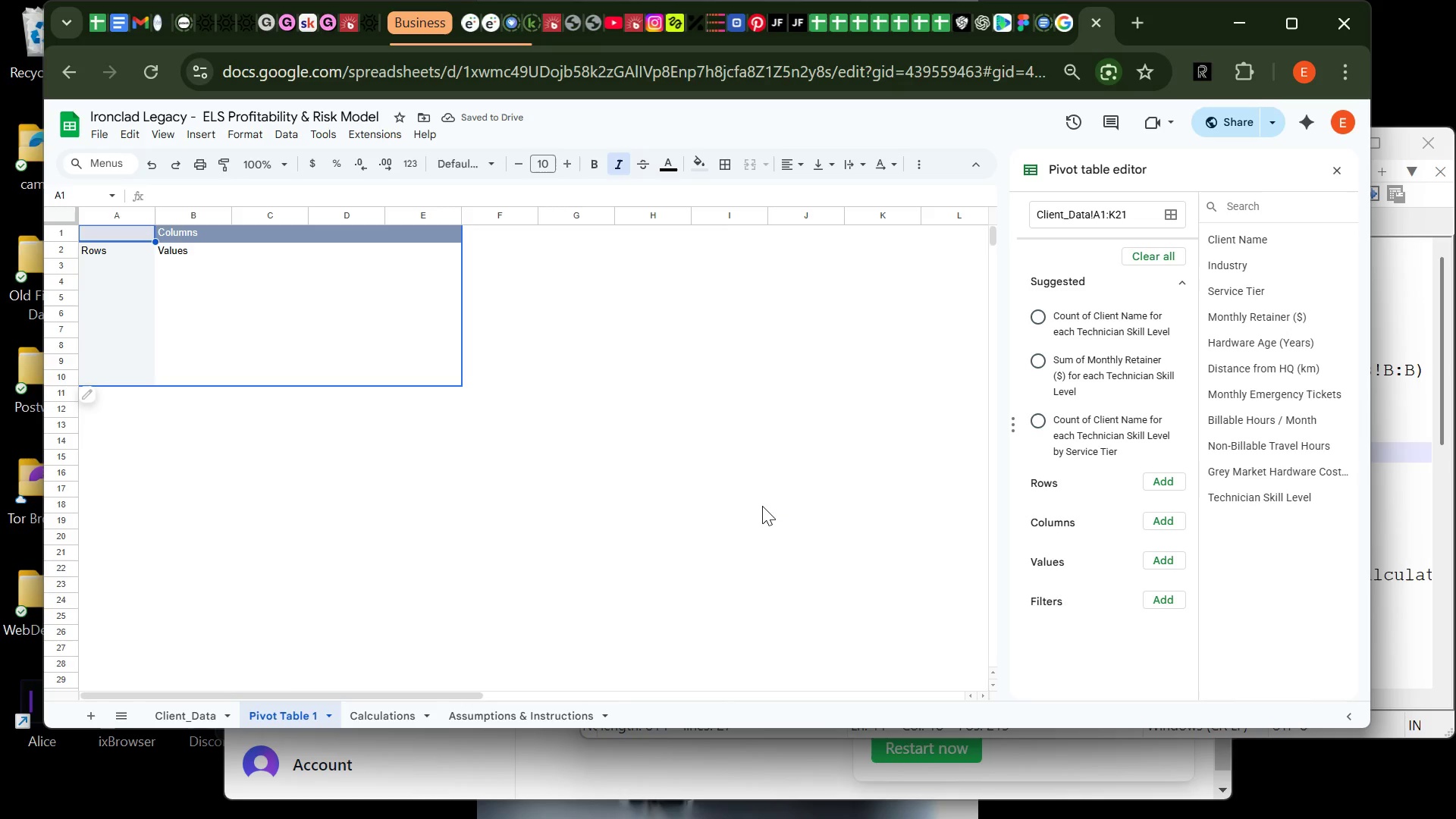 
left_click([1161, 485])
 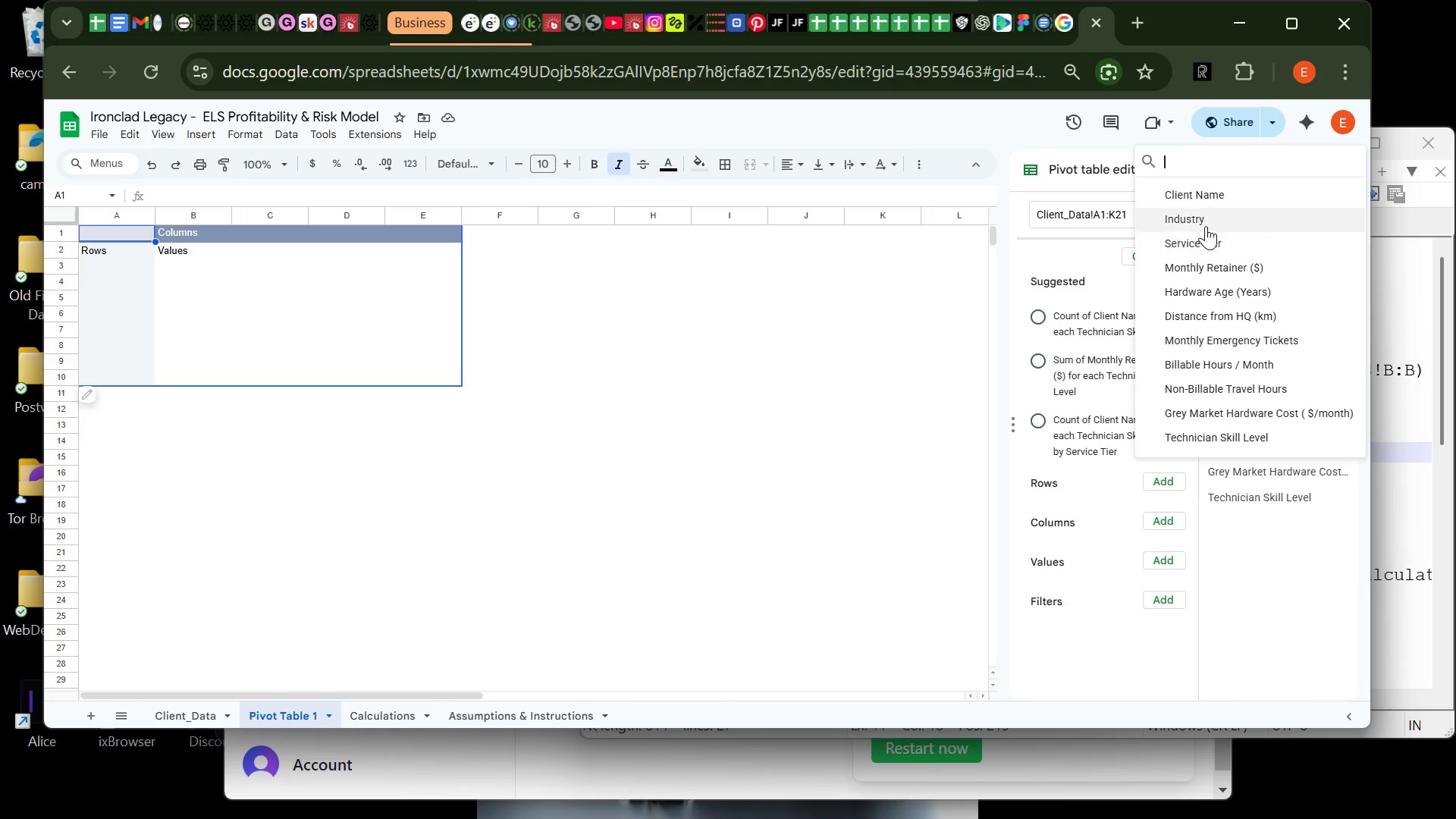 
left_click([1206, 224])
 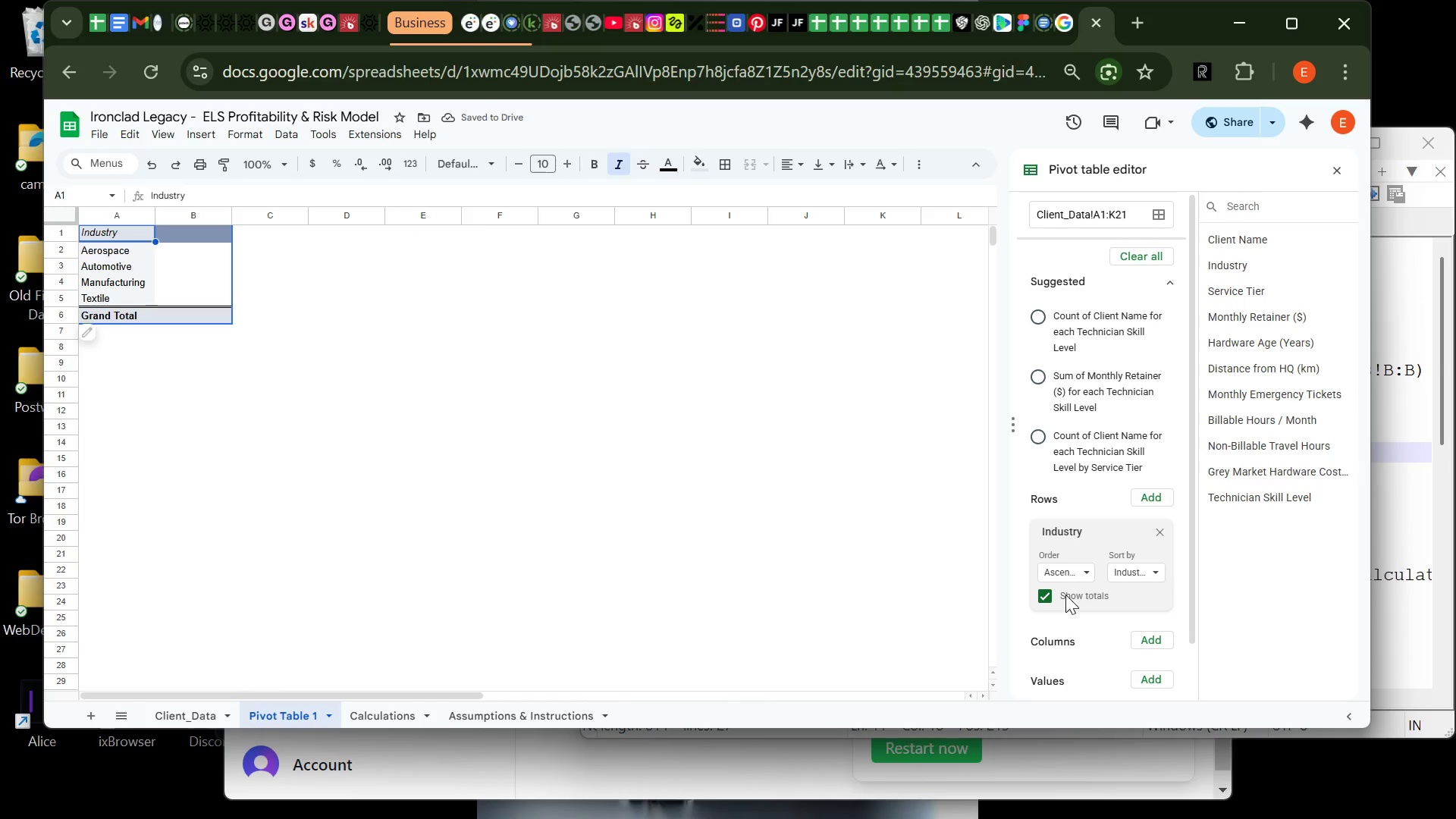 
left_click([1043, 595])
 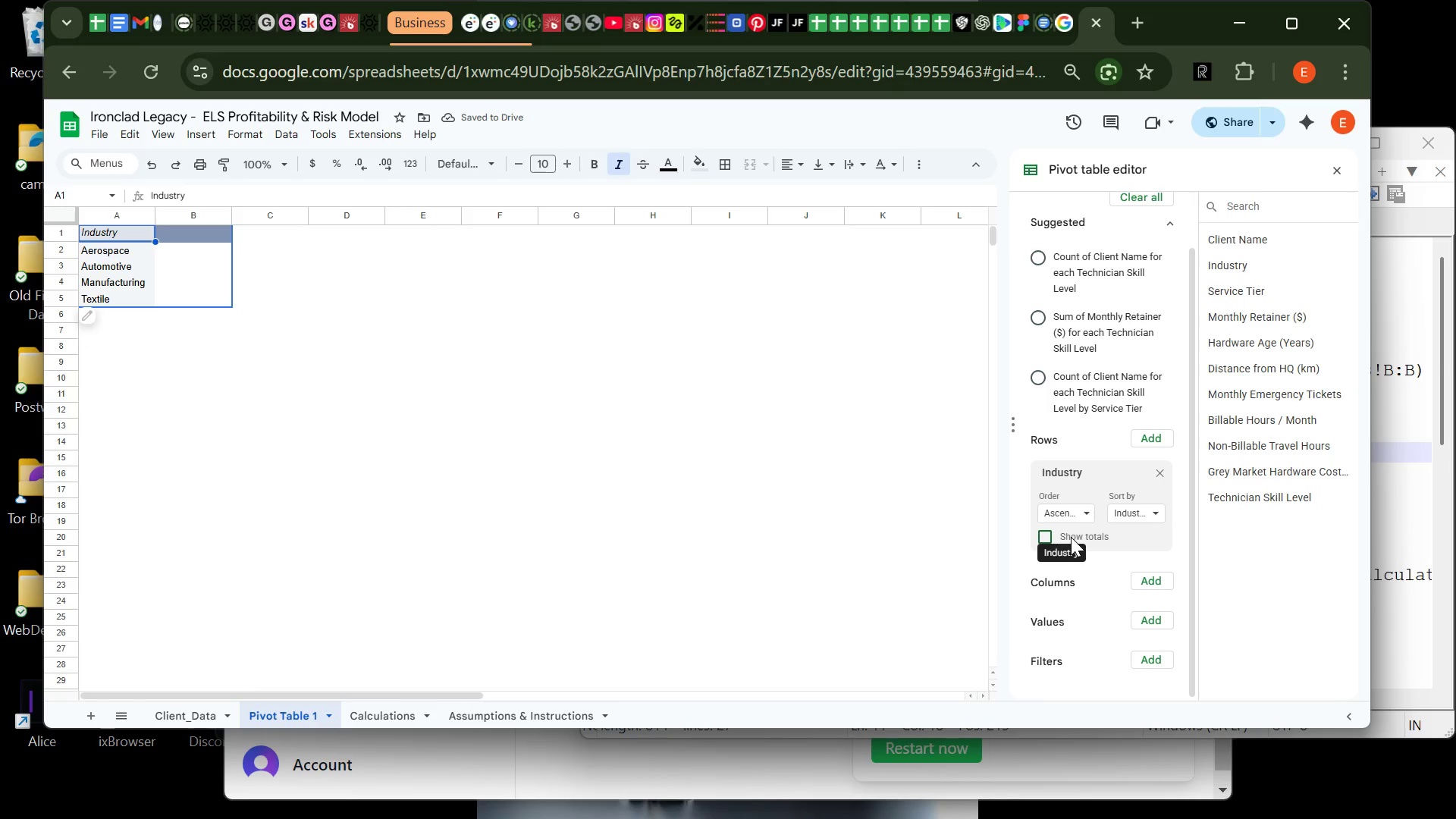 
left_click([1147, 625])
 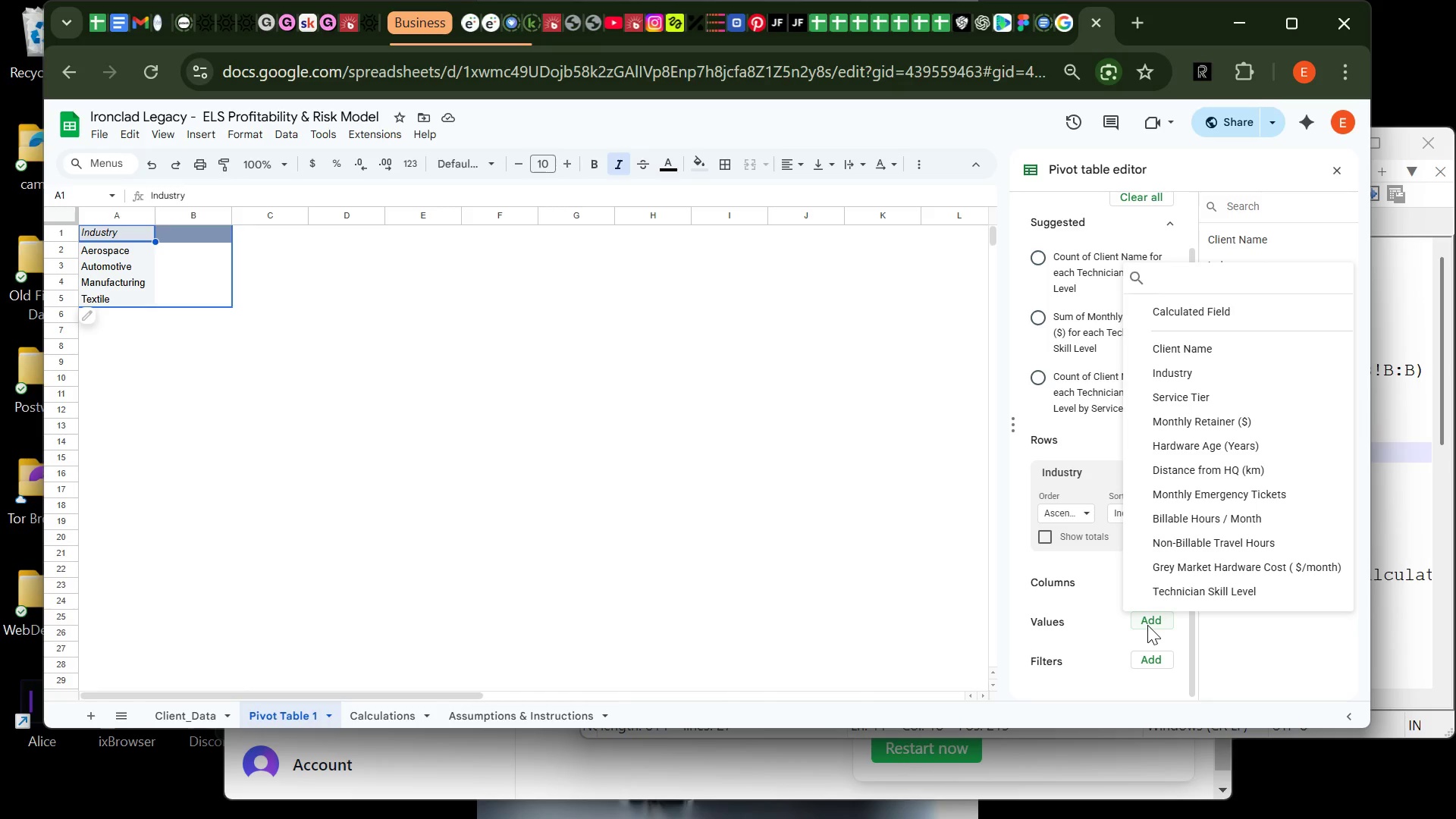 
wait(9.64)
 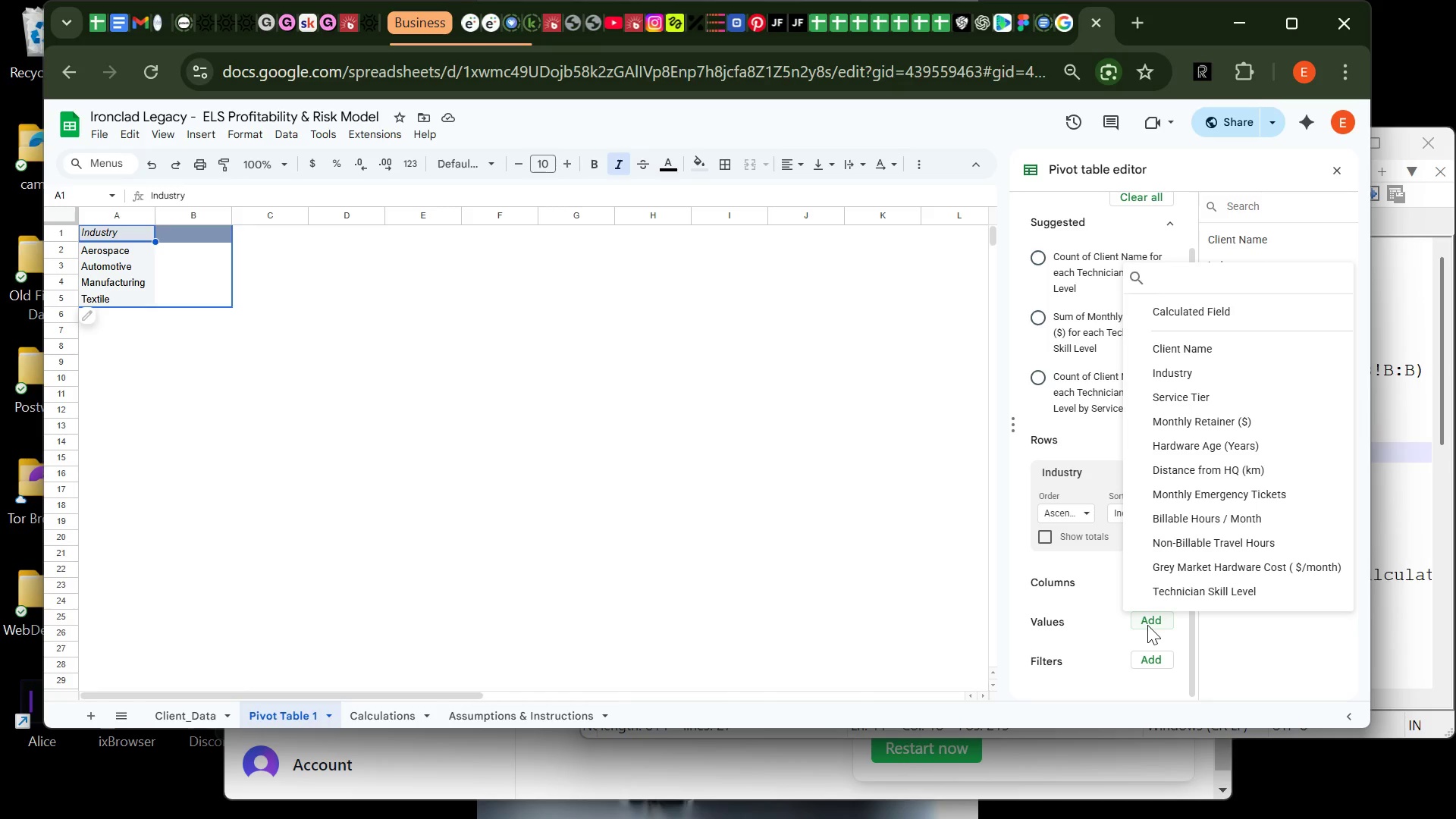 
left_click([1203, 427])
 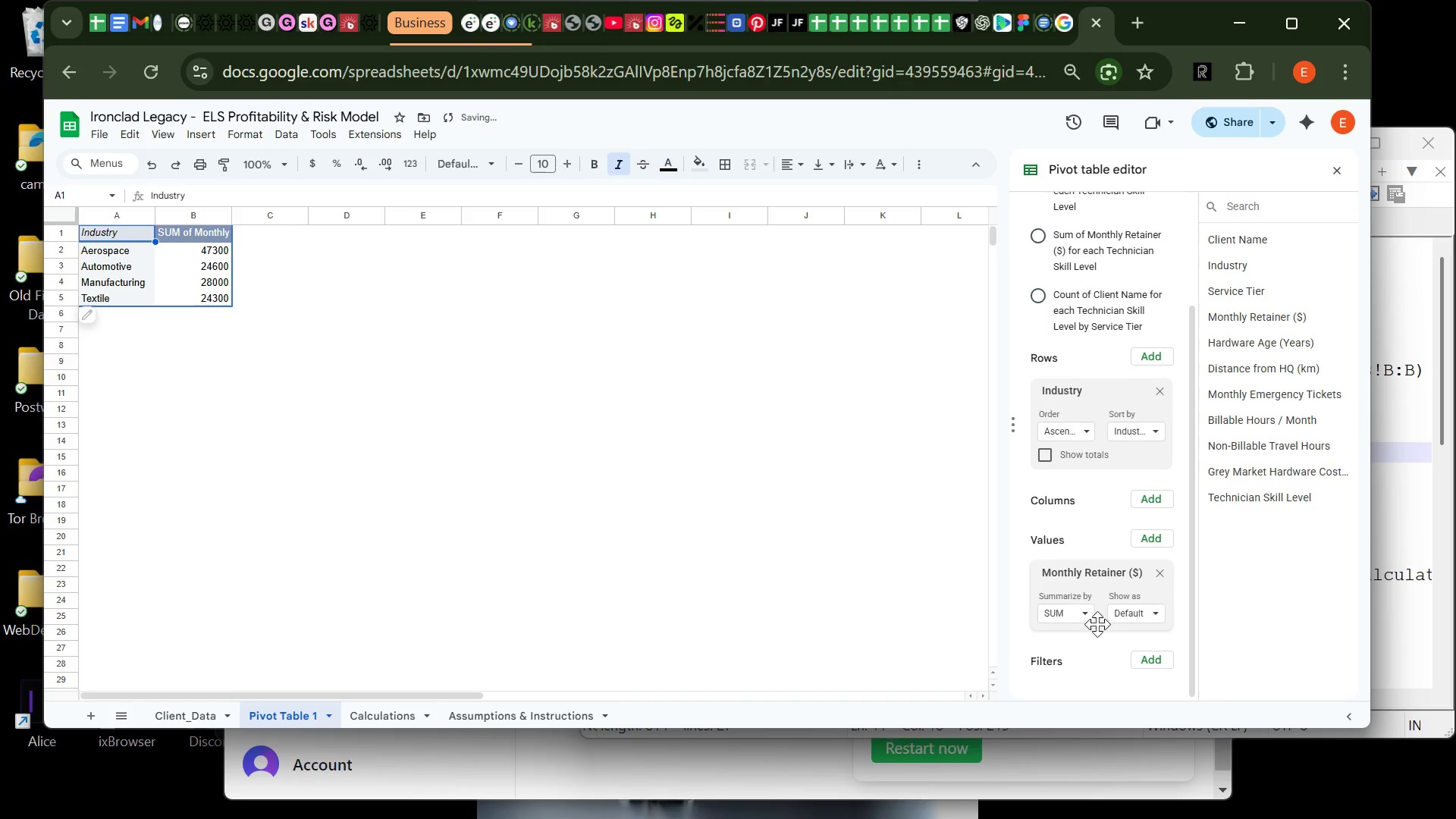 
left_click([1087, 609])
 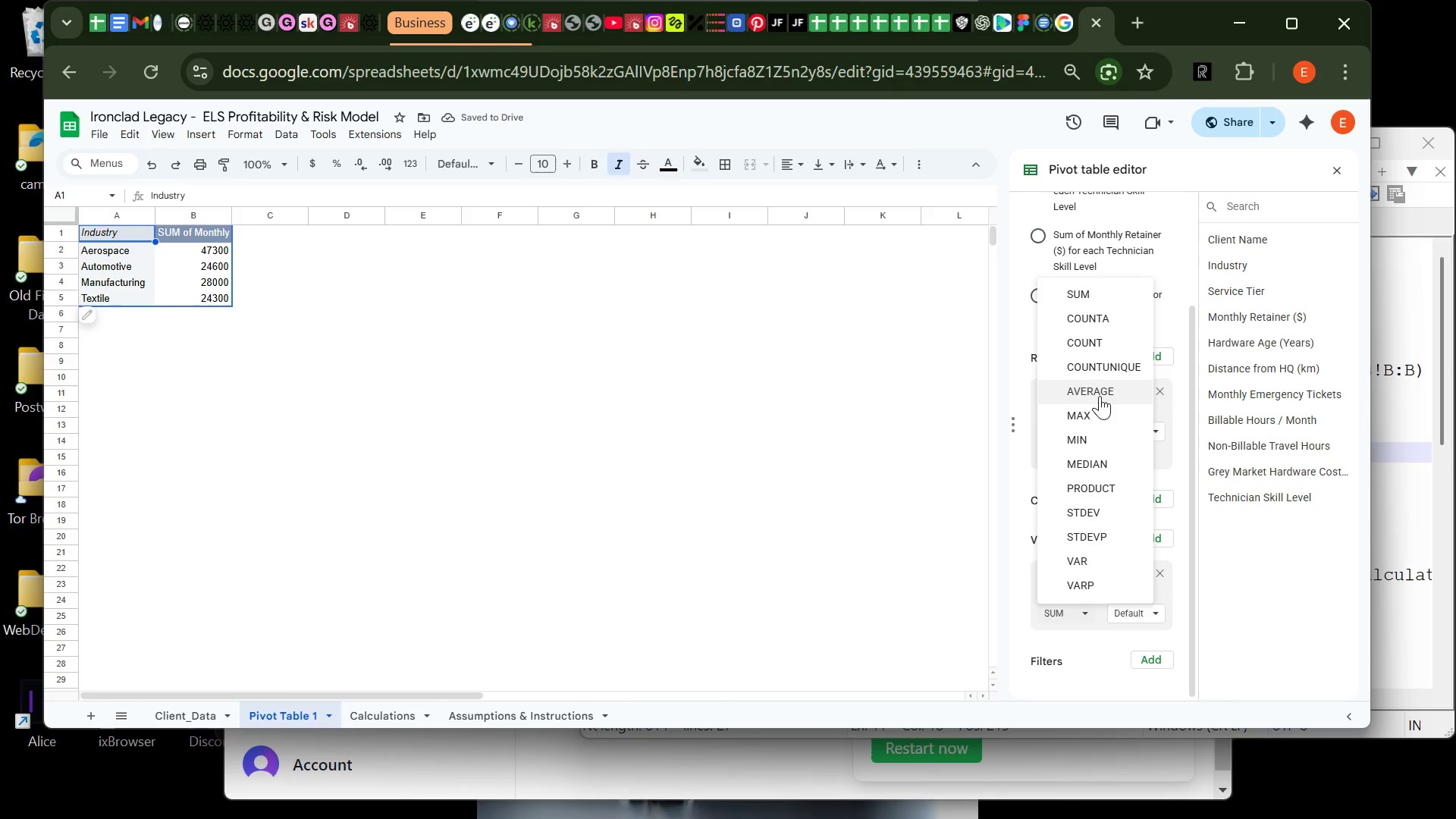 
left_click([1101, 385])
 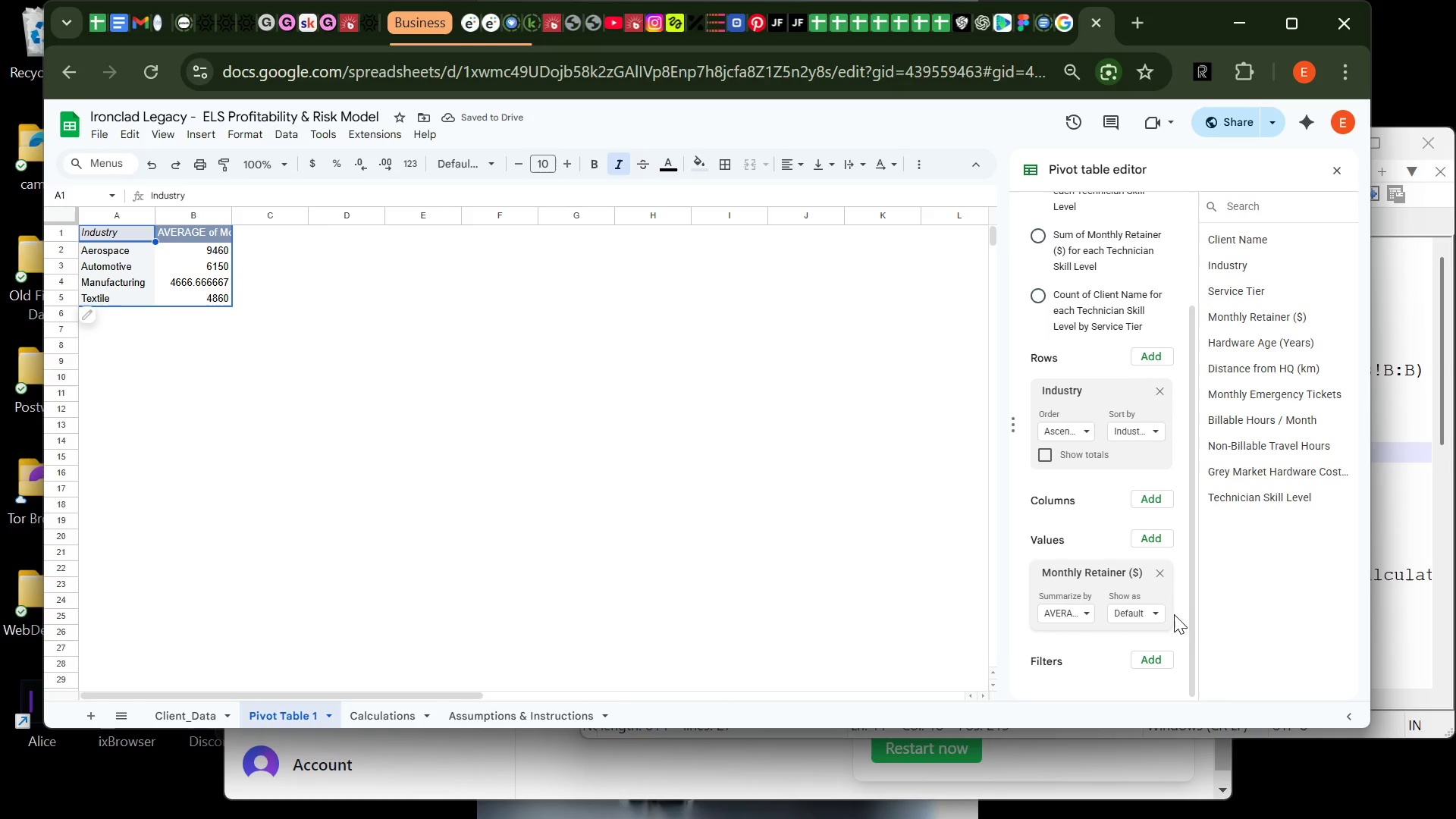 
wait(9.94)
 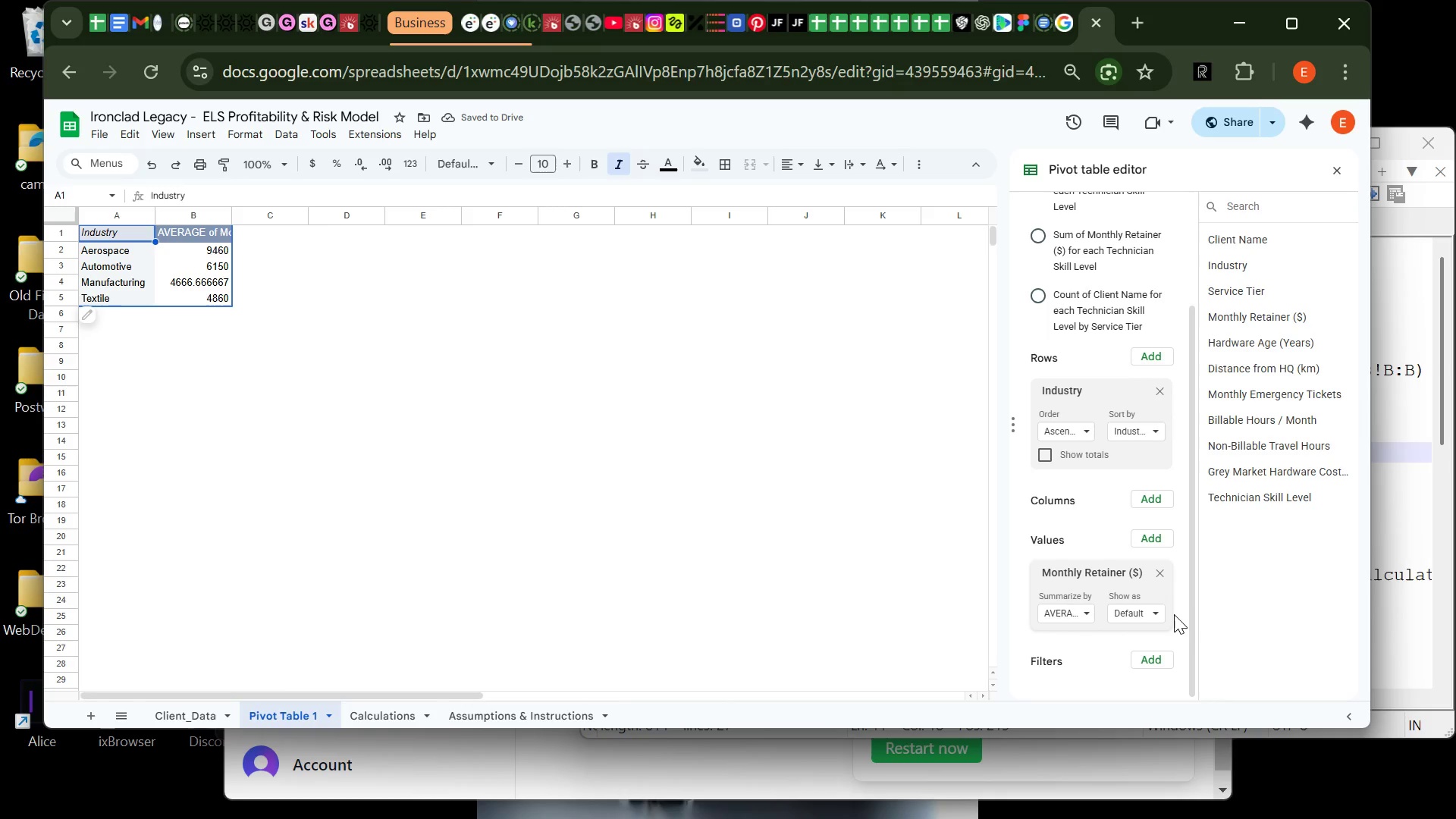 
left_click([1158, 614])
 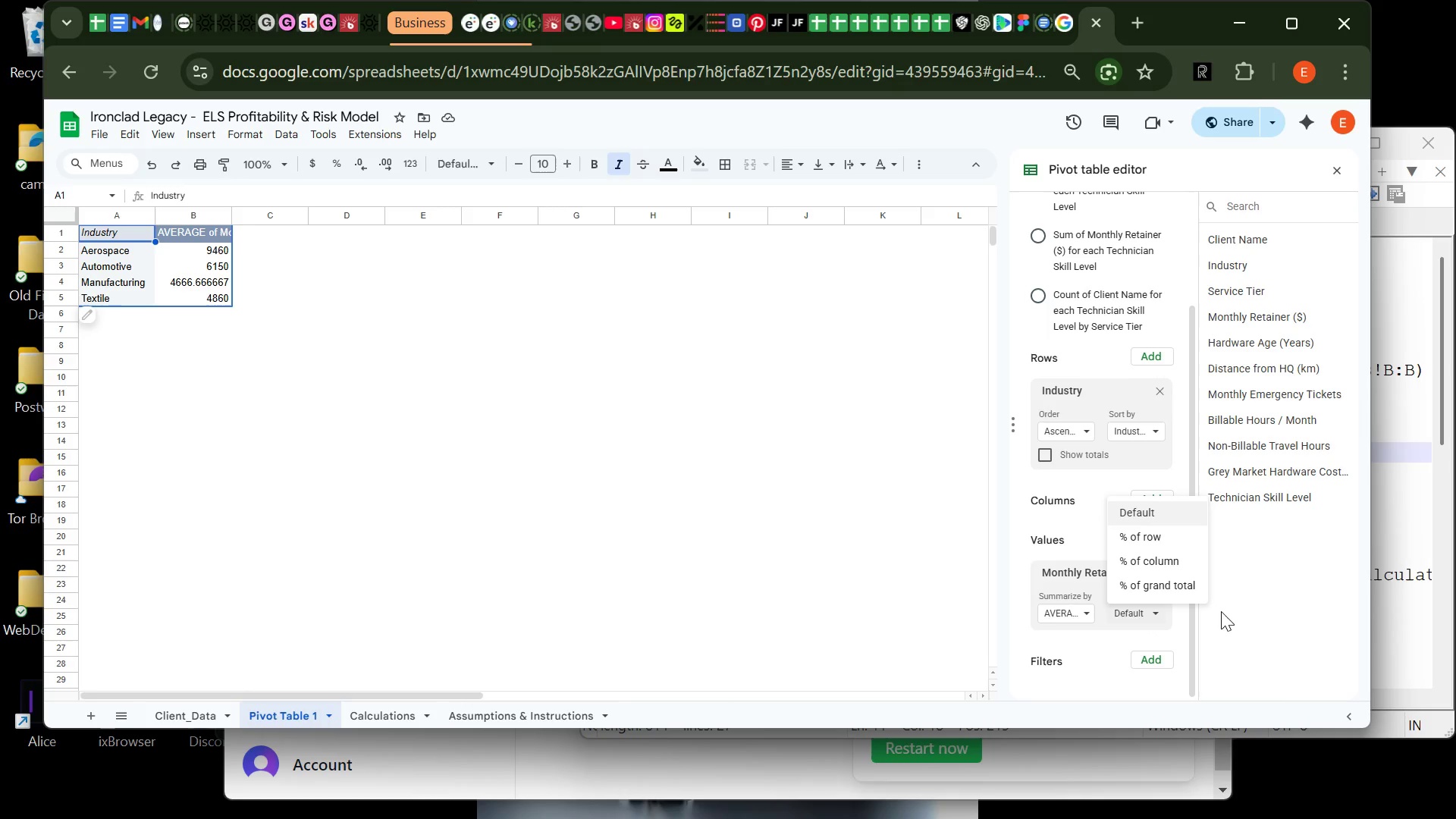 
left_click([1225, 610])
 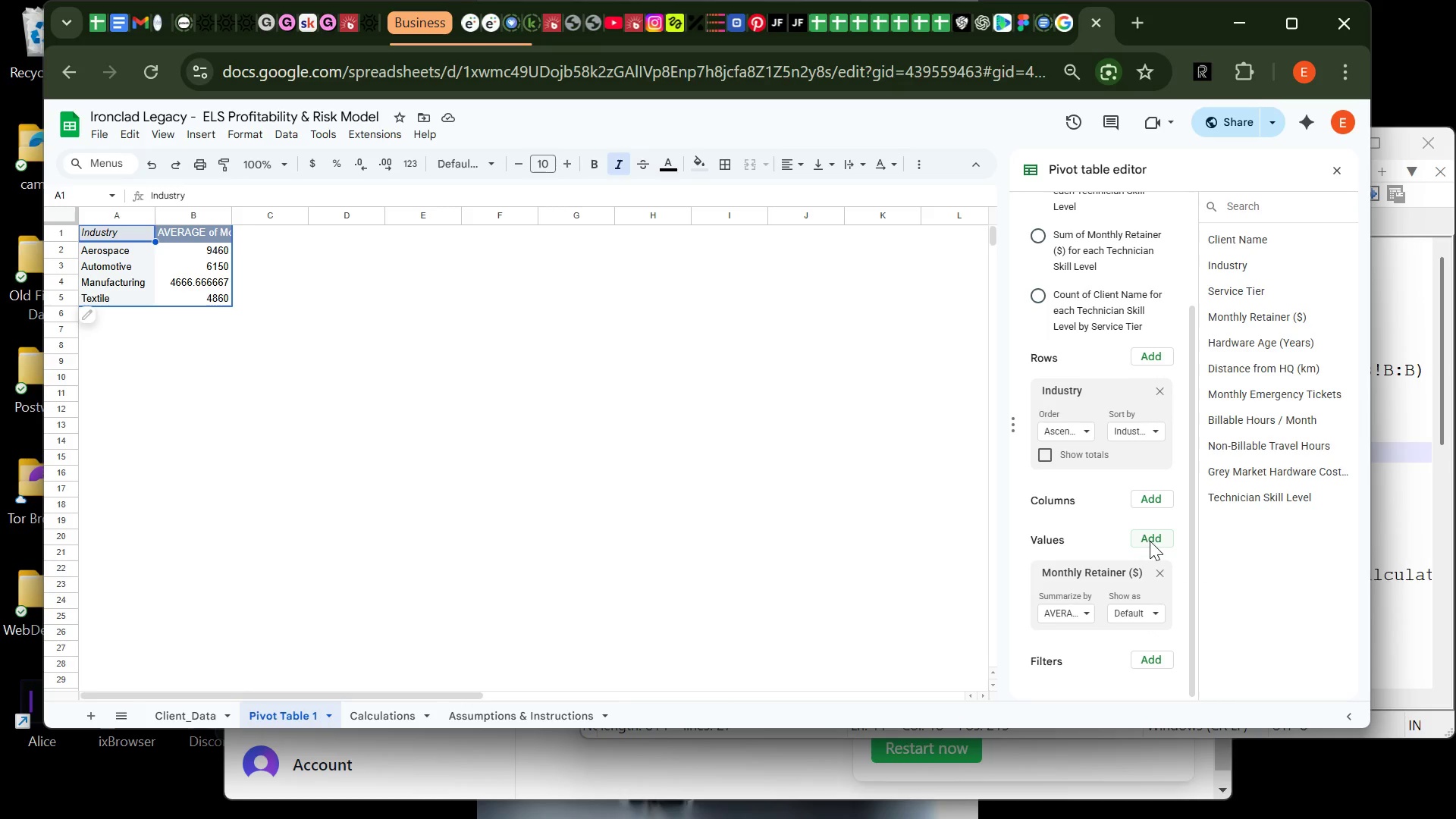 
left_click([1150, 541])
 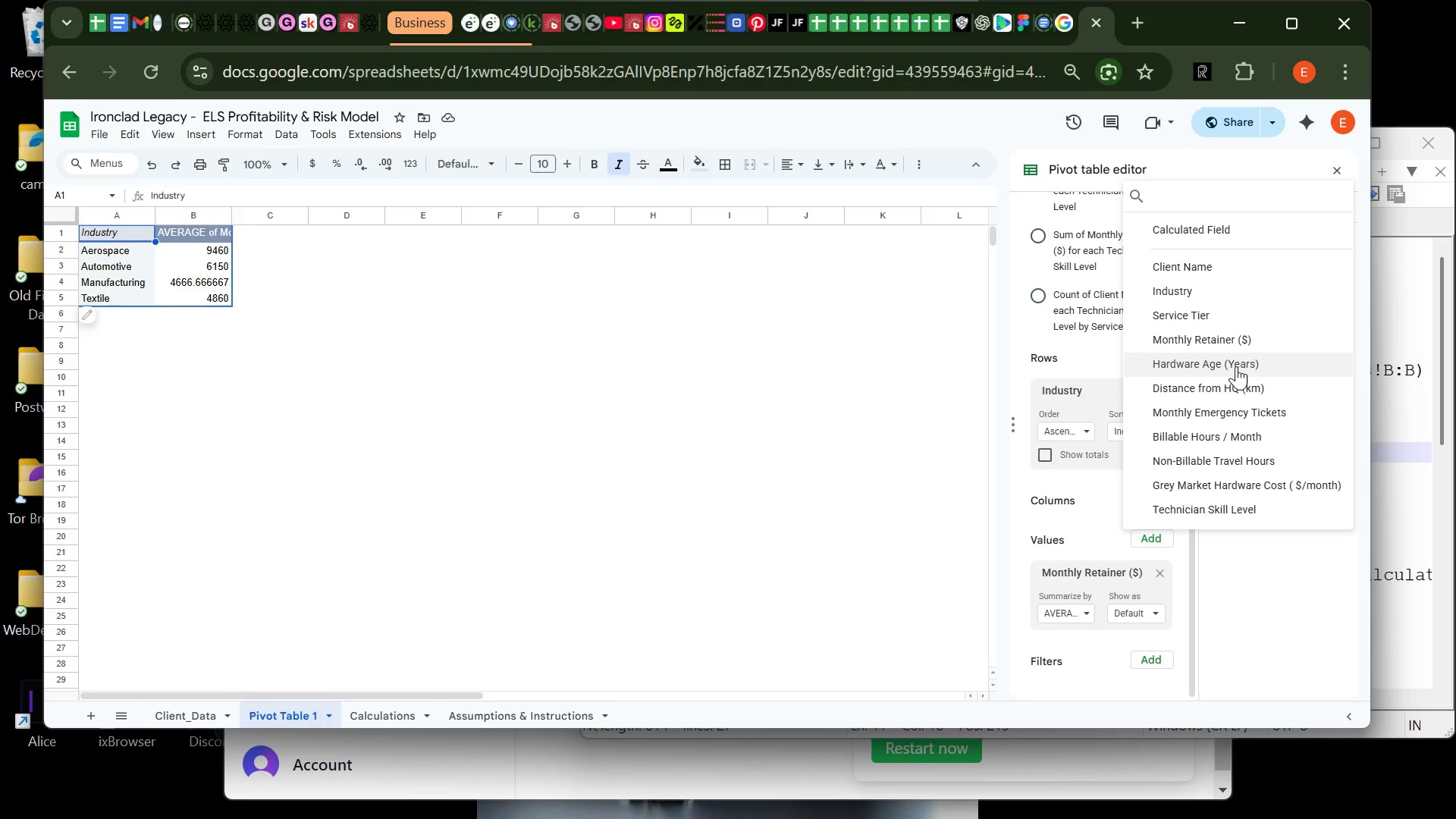 
left_click([1235, 362])
 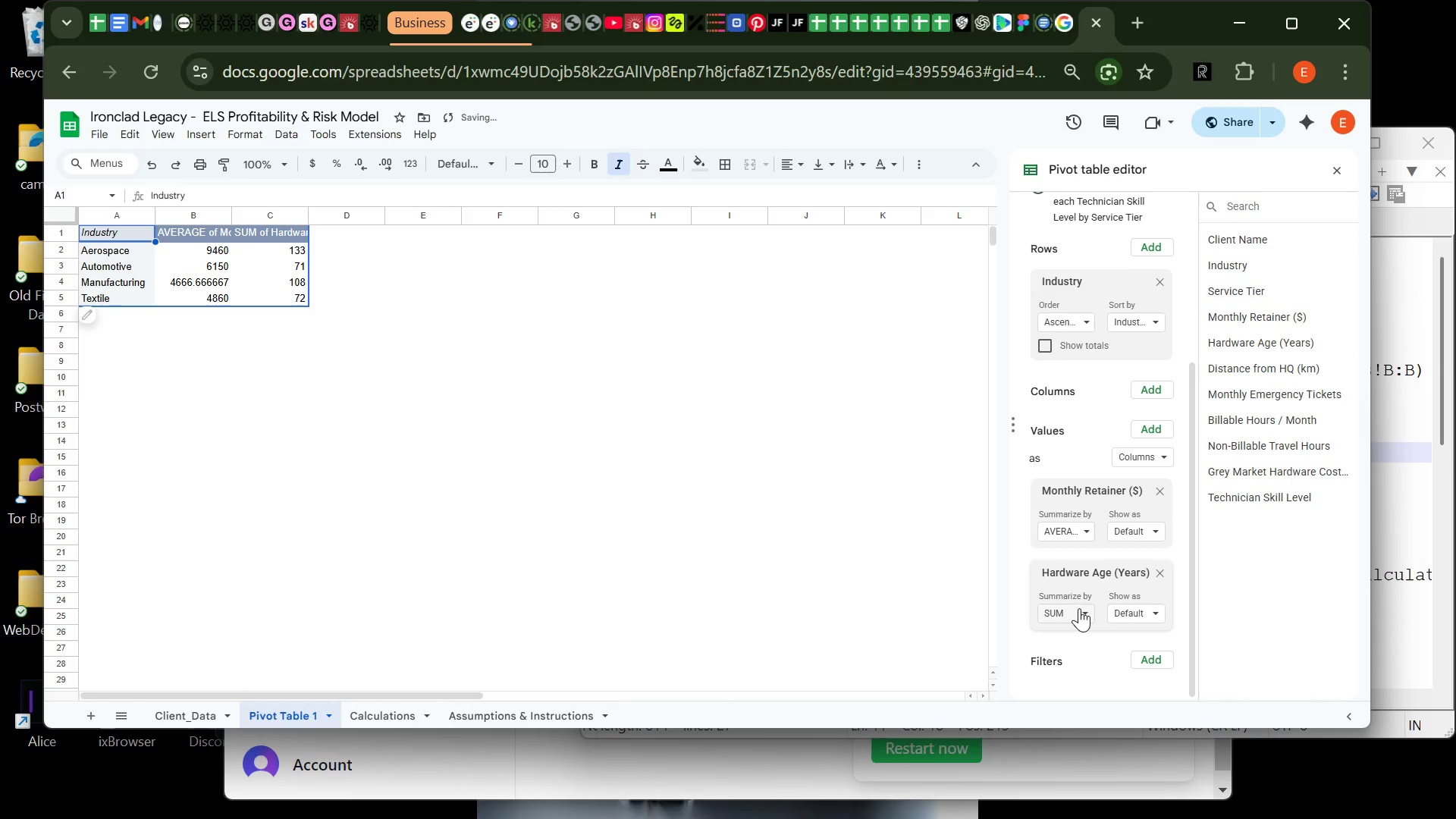 
left_click([1080, 610])
 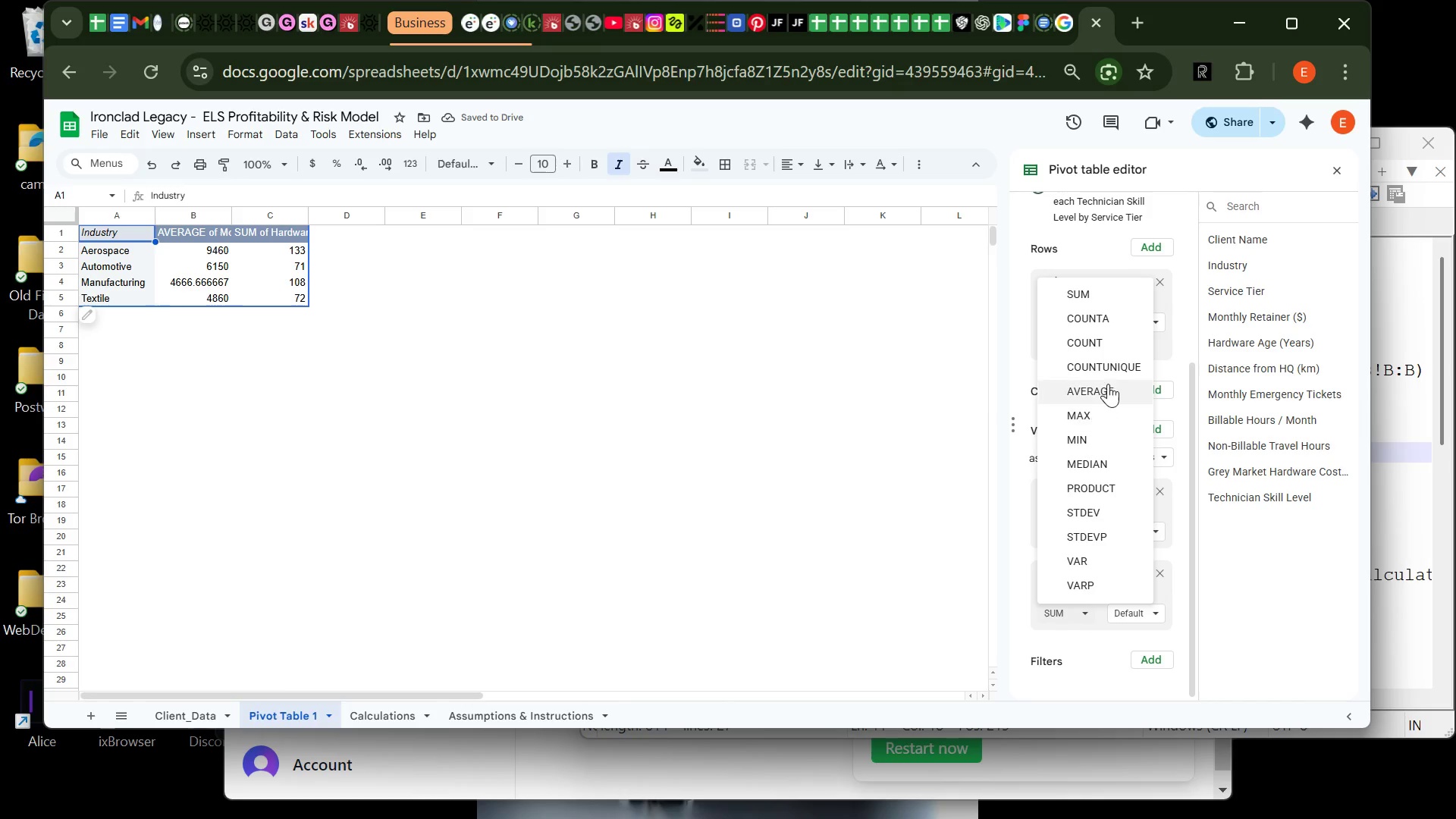 
left_click([1109, 383])
 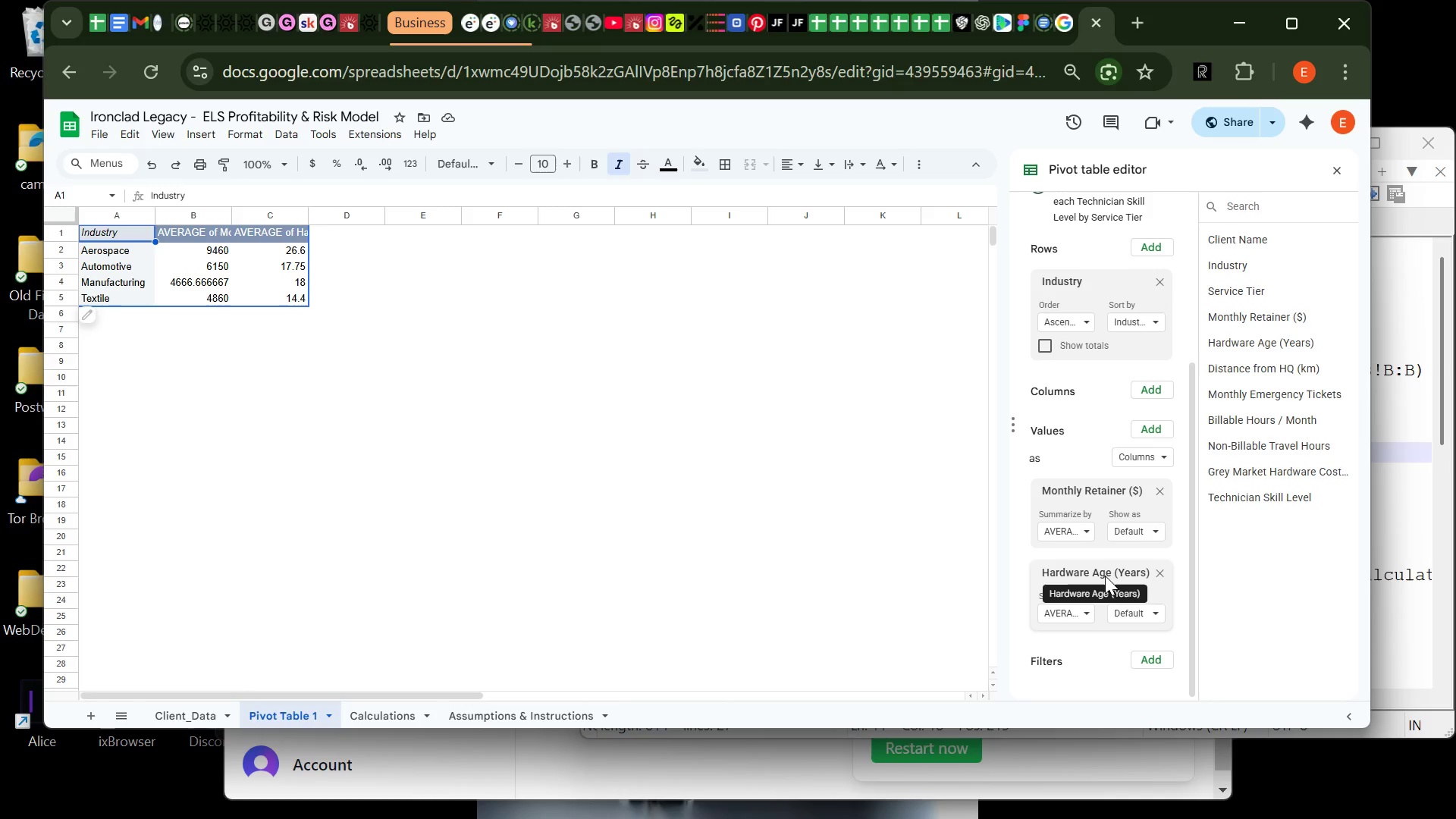 
wait(32.96)
 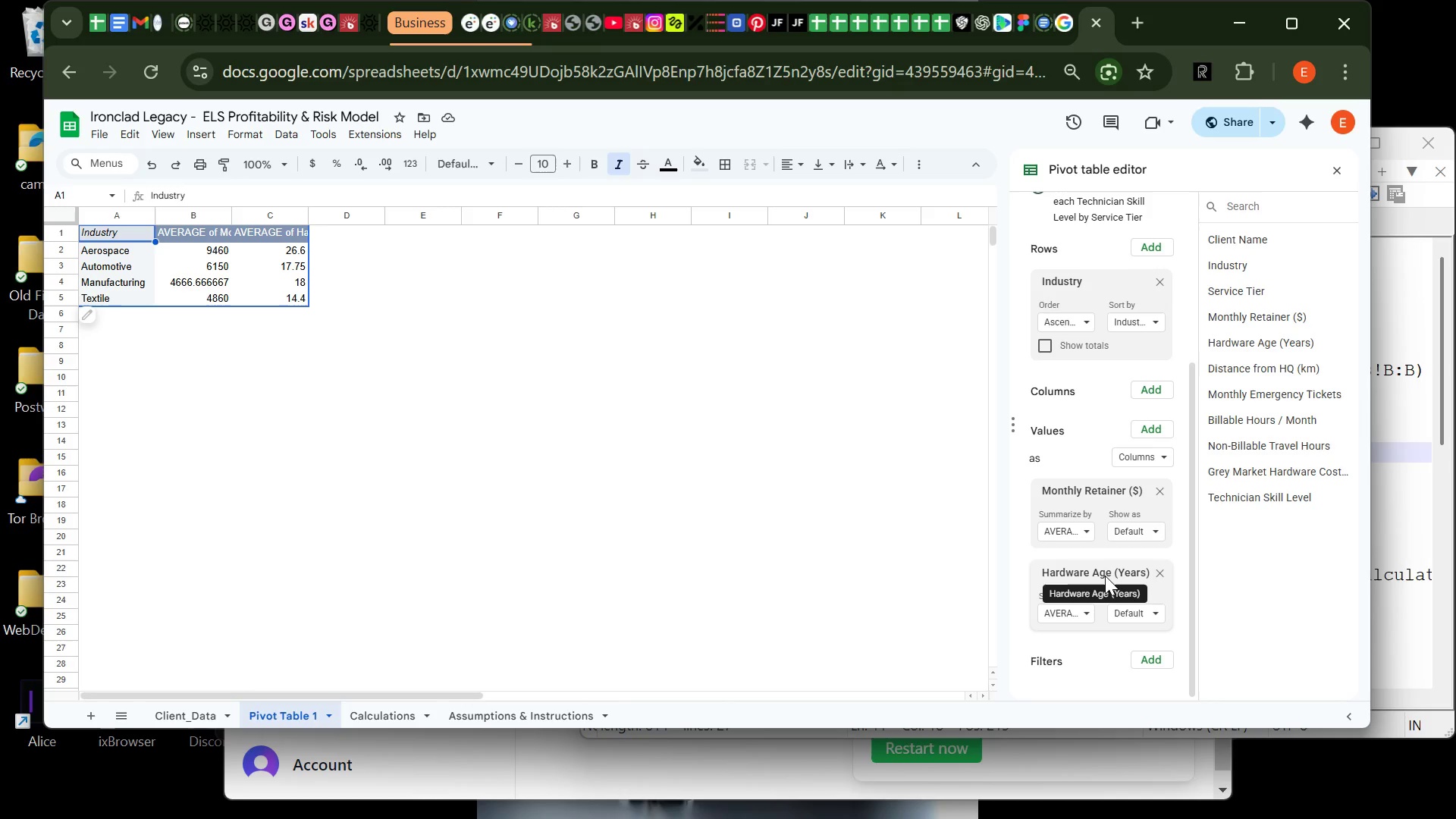 
mouse_move([1095, 444])
 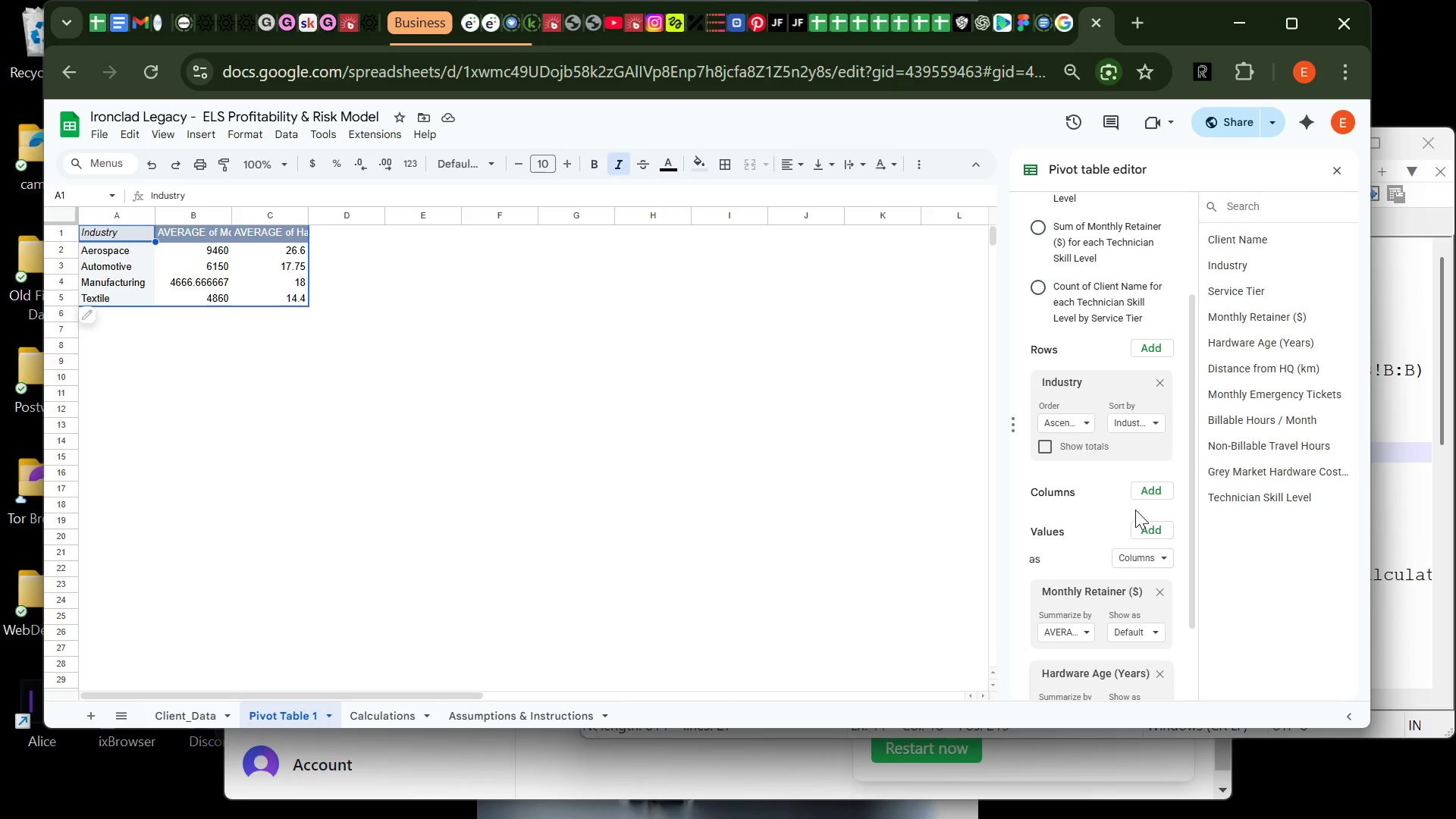 
mouse_move([1147, 514])
 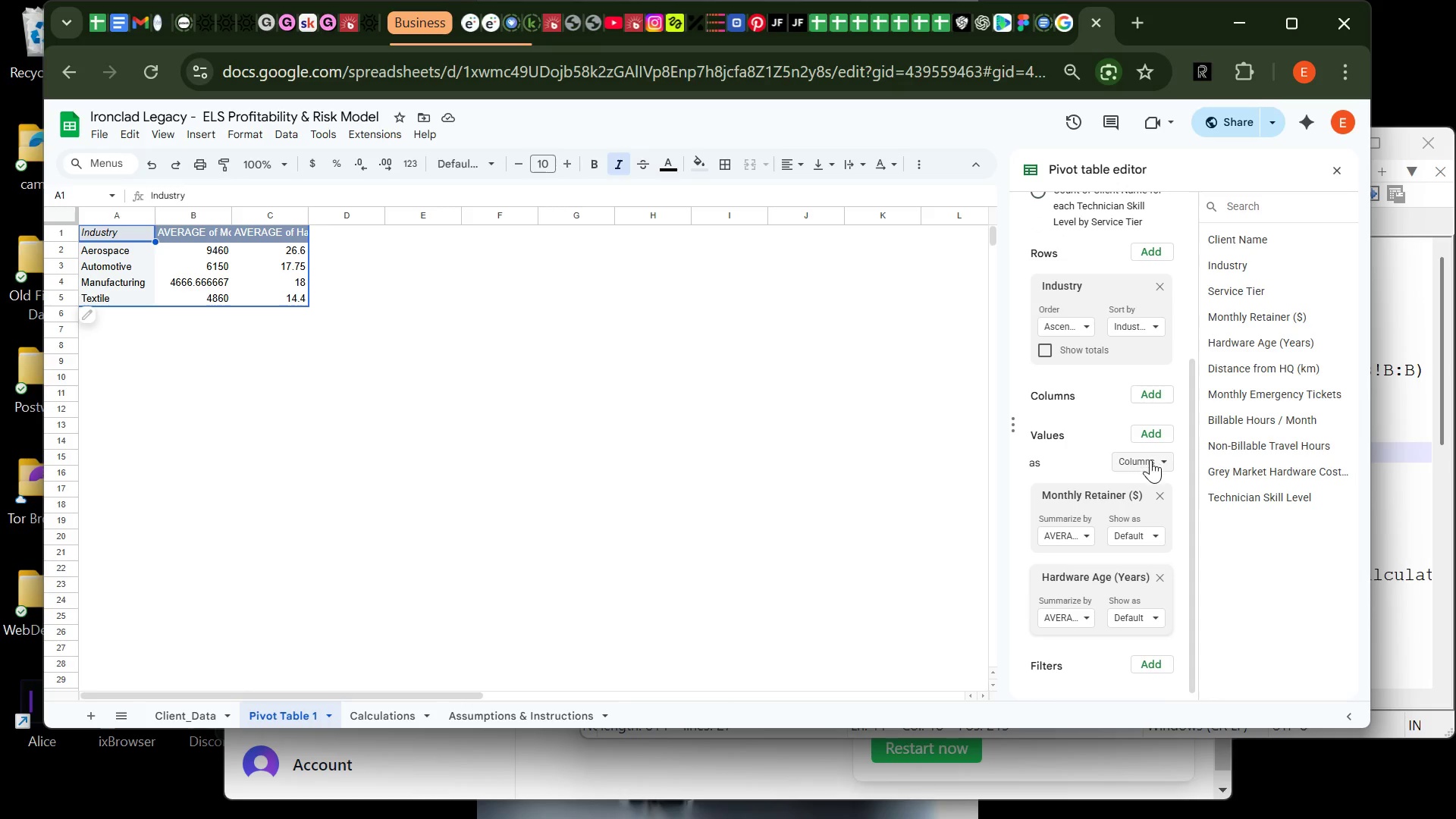 
right_click([1152, 463])
 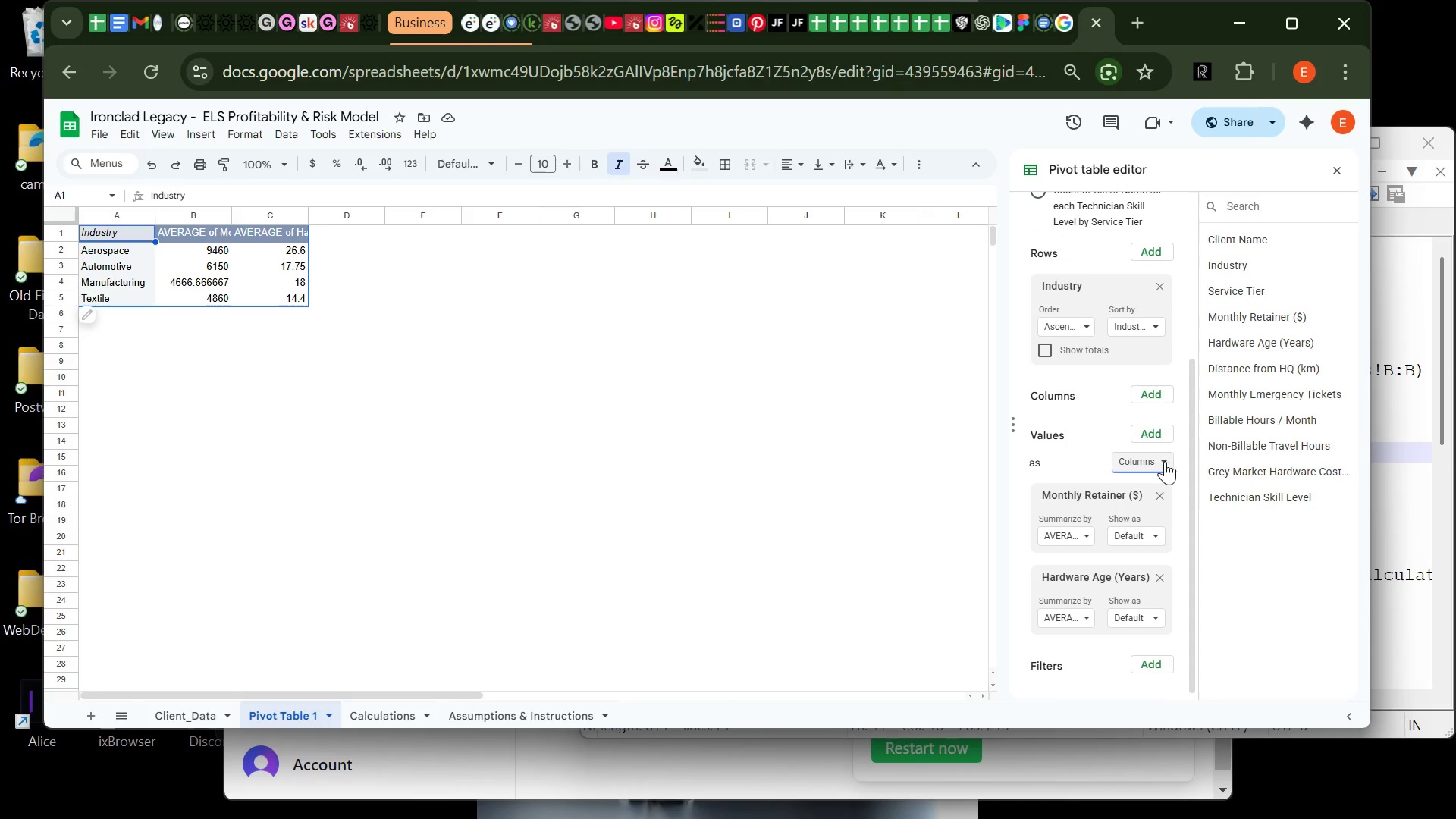 
left_click([1168, 461])
 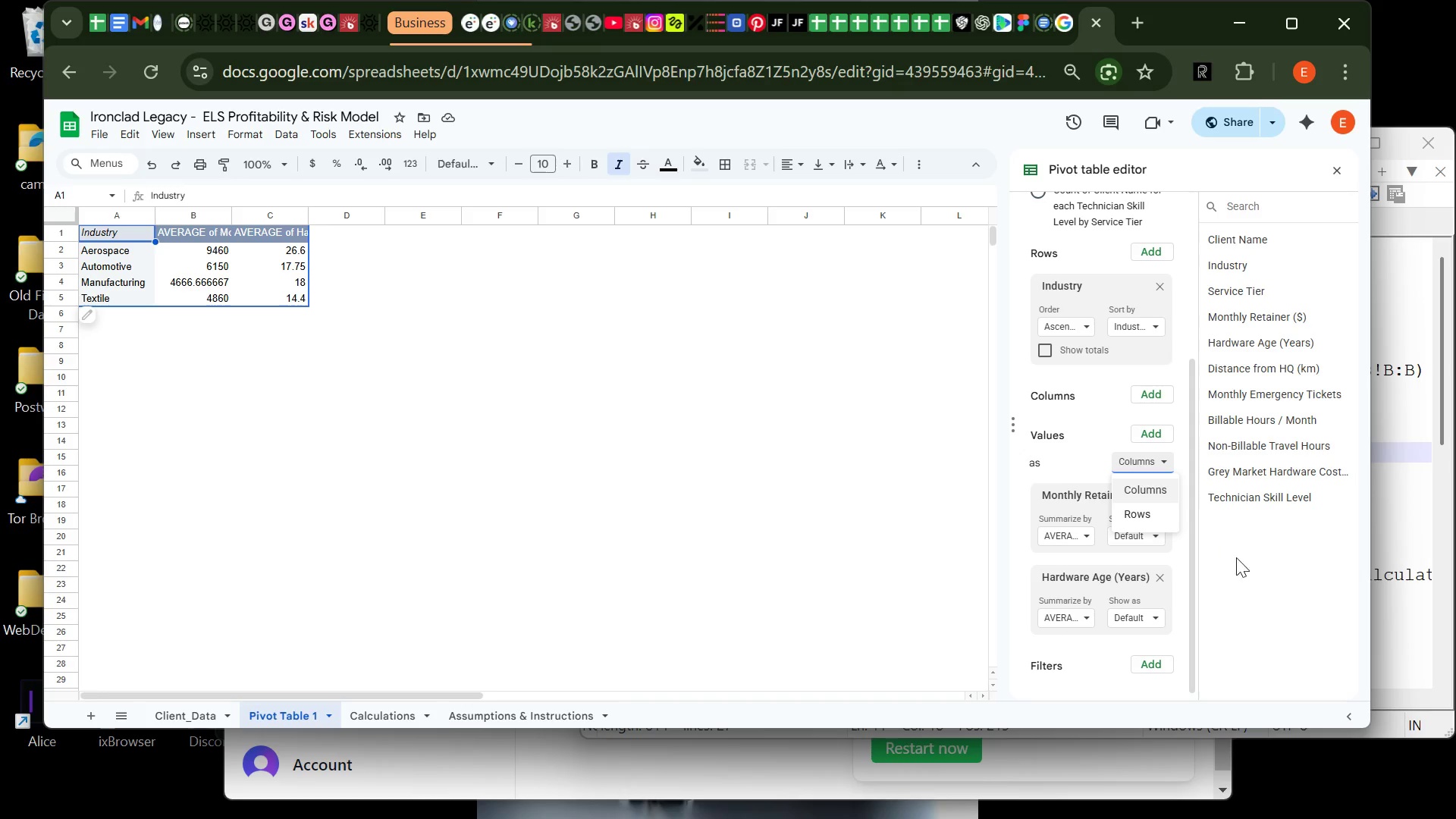 
left_click([1241, 566])
 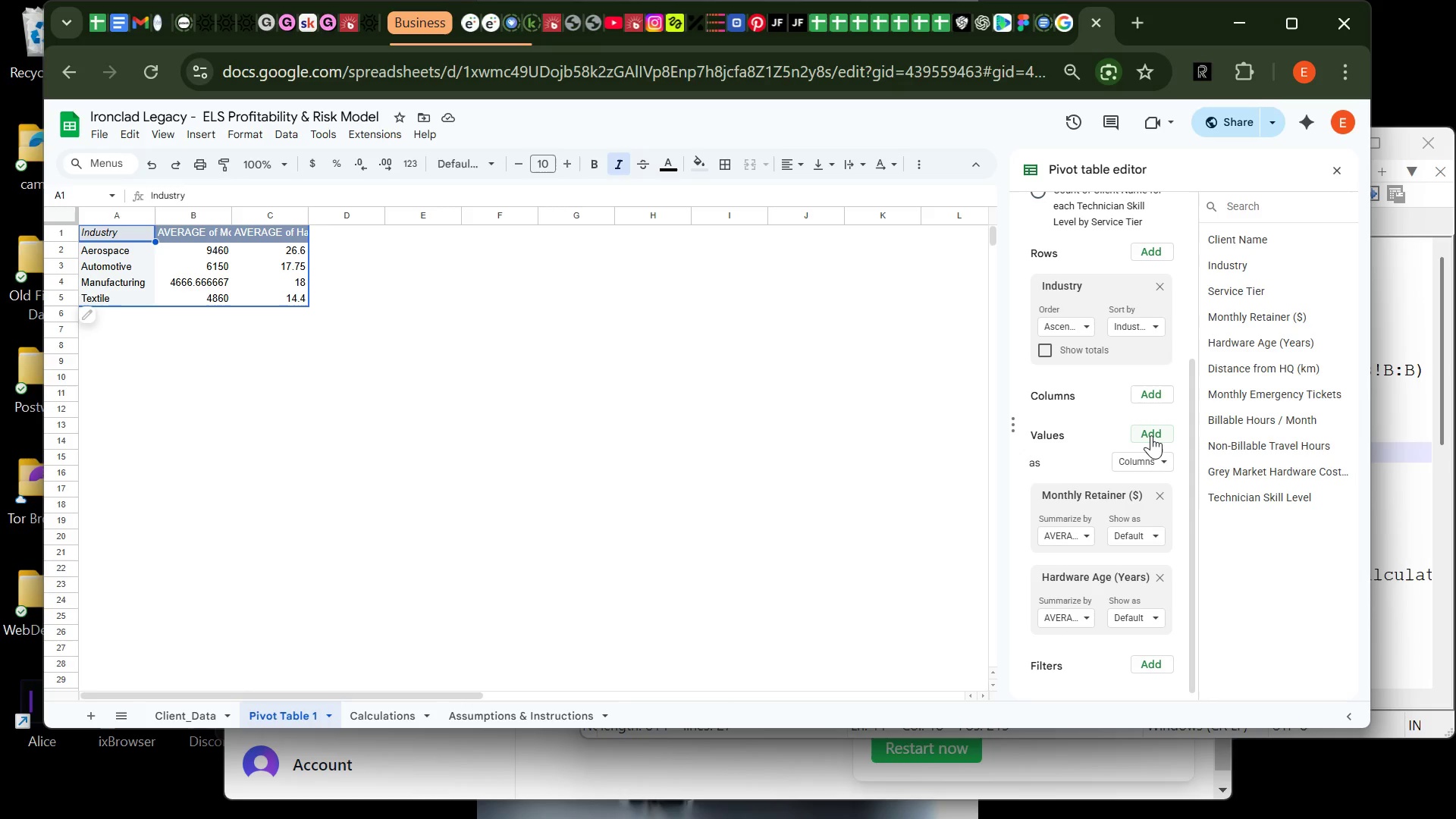 
left_click([1151, 435])
 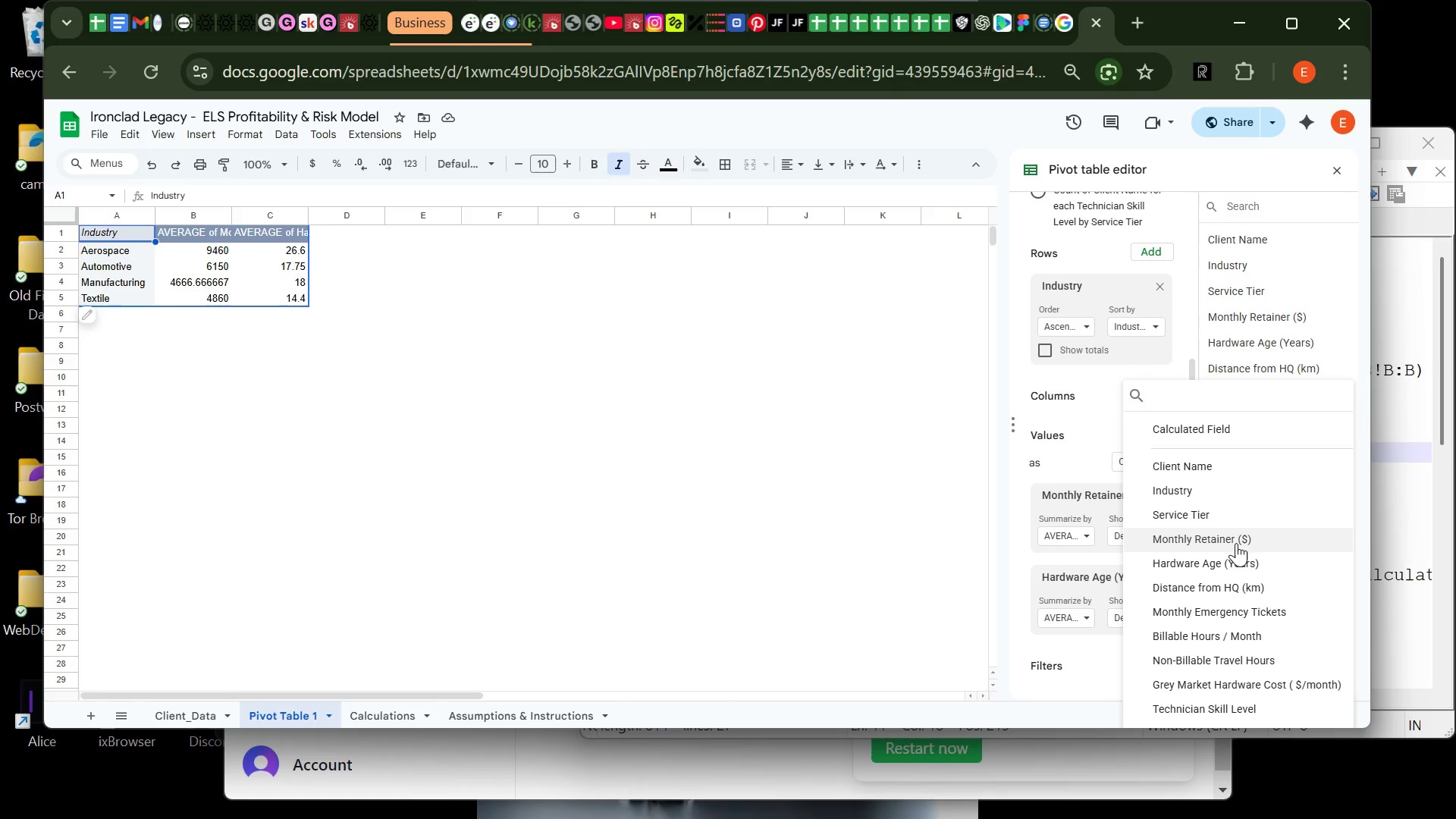 
wait(23.84)
 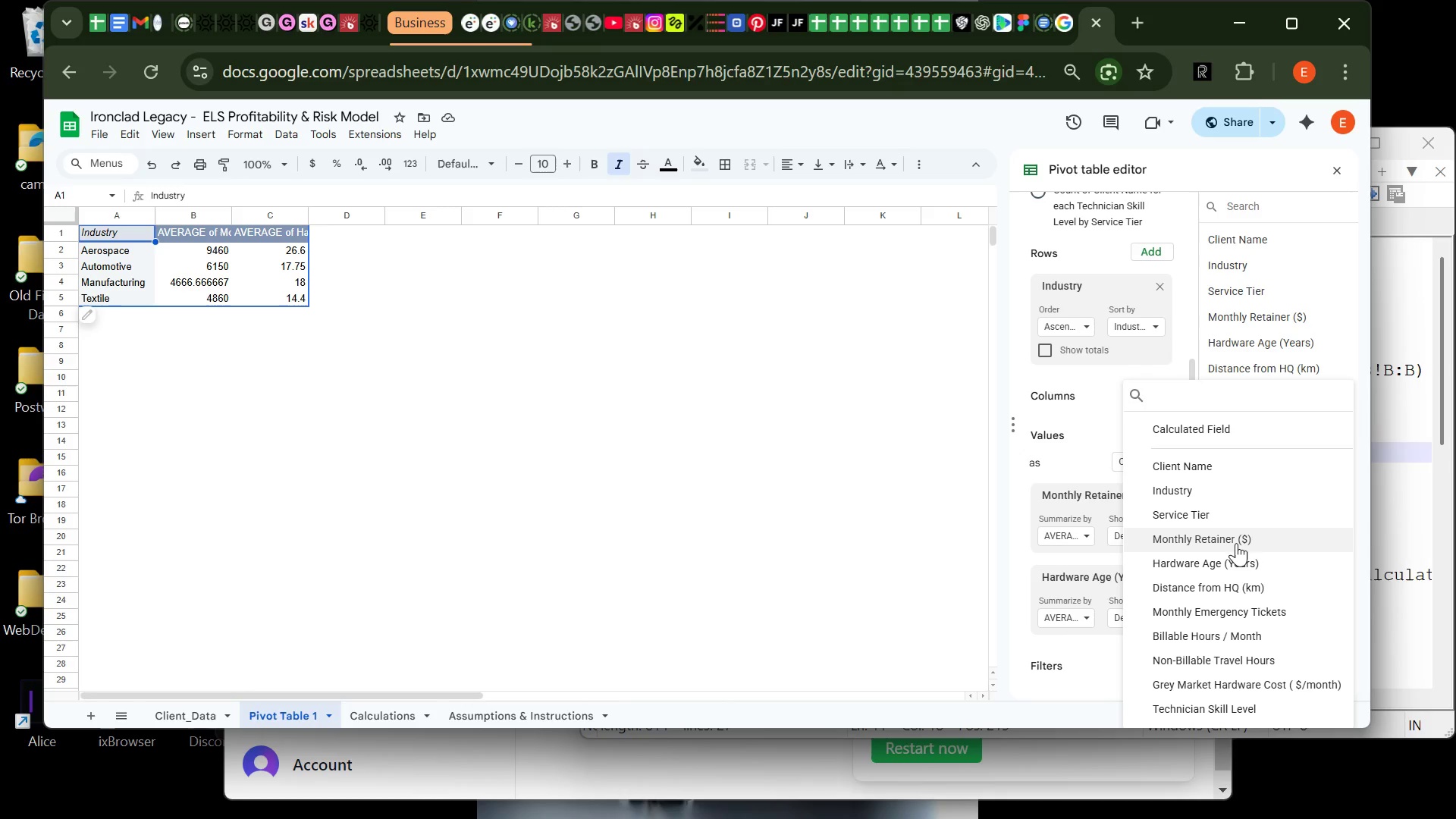 
left_click([869, 524])
 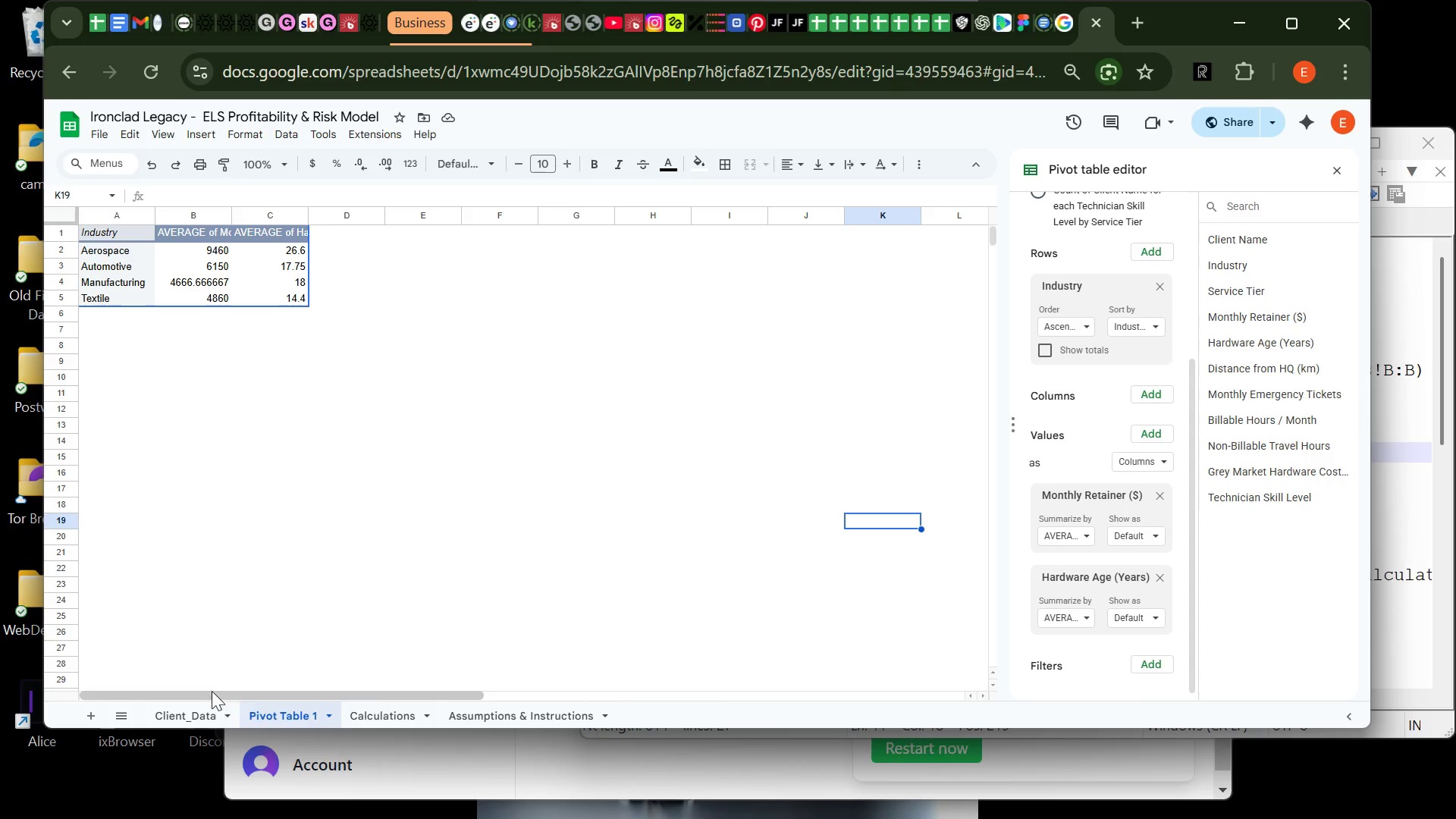 
left_click([191, 709])
 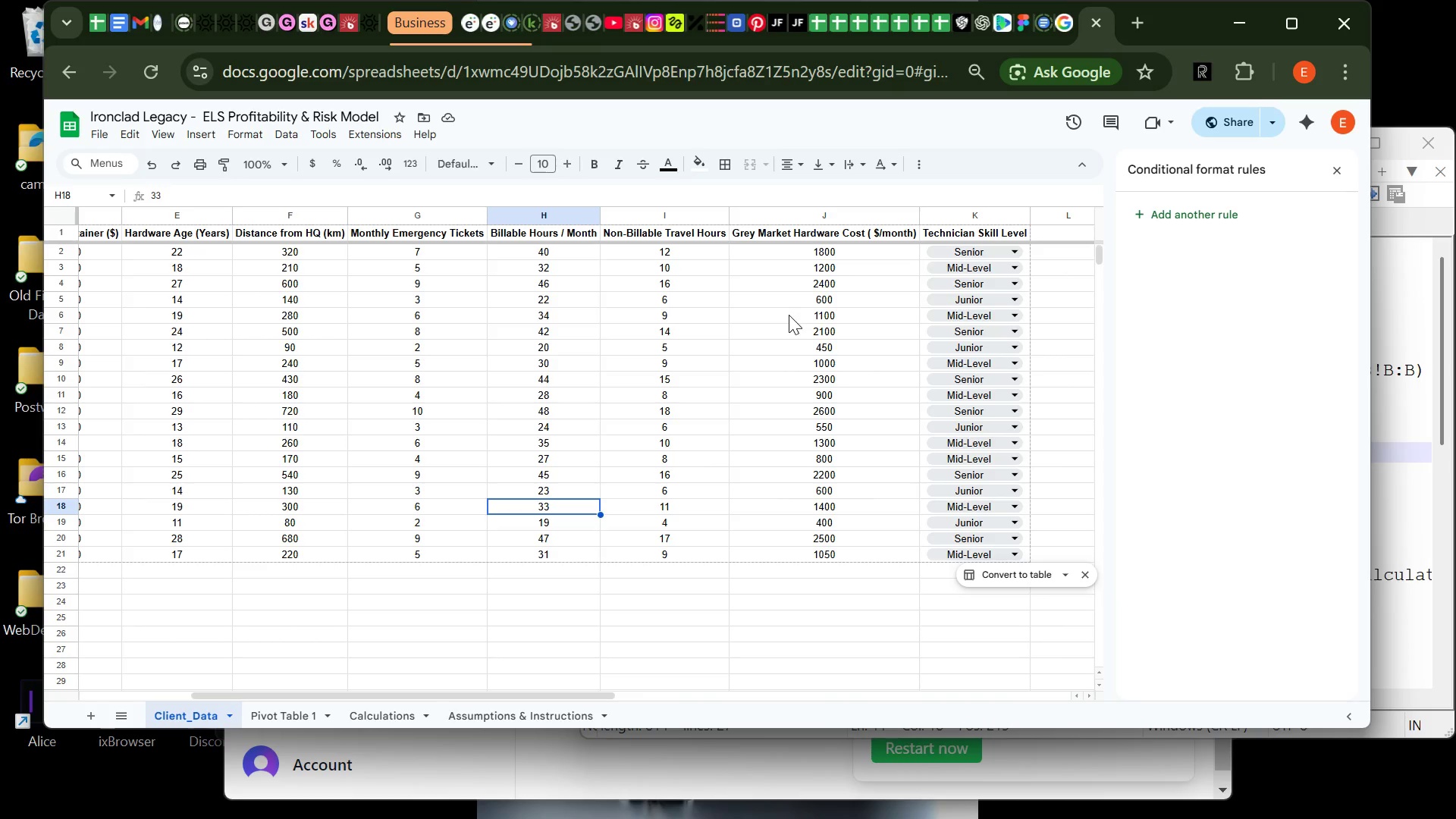 
wait(5.95)
 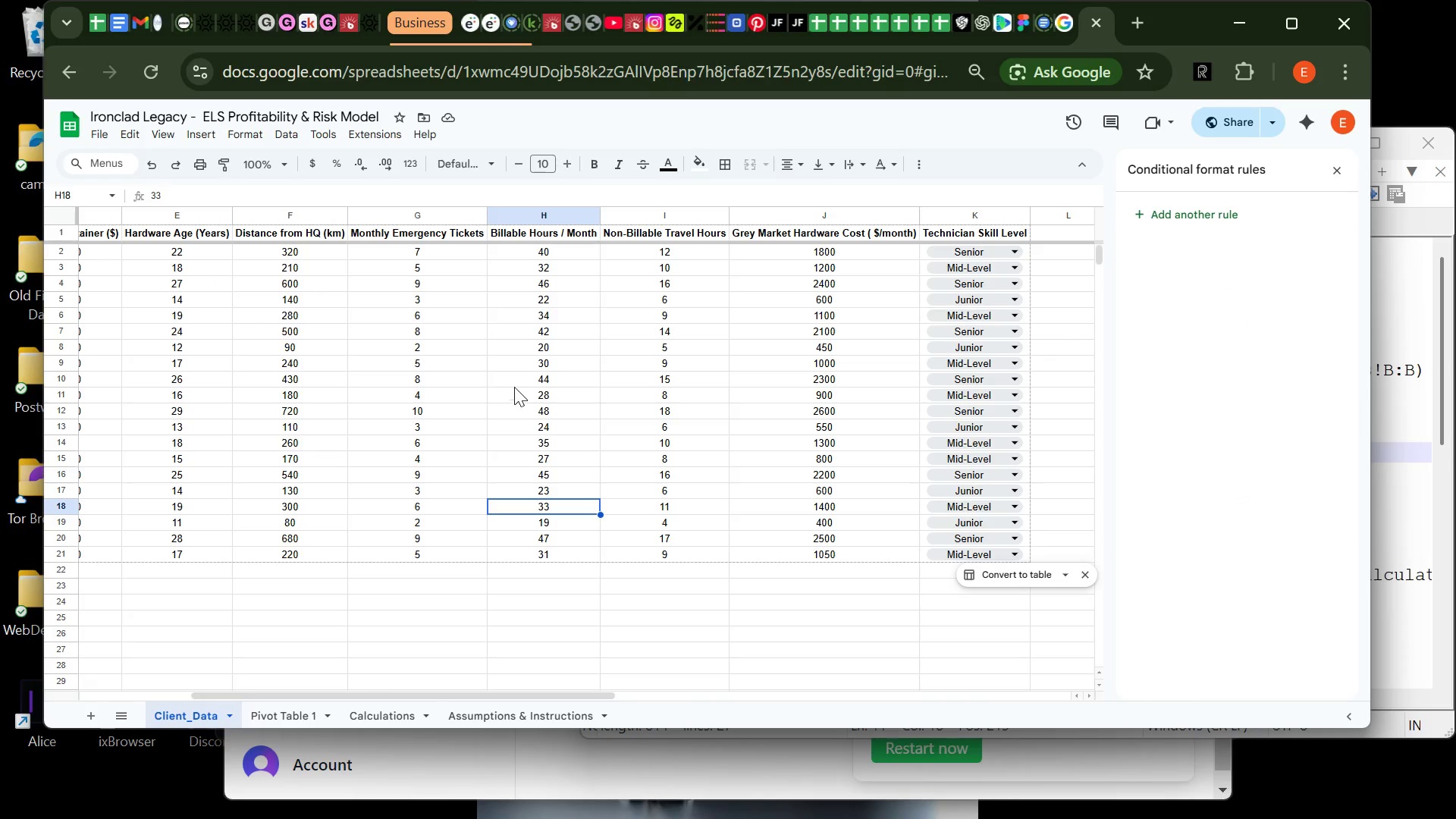 
left_click([842, 211])
 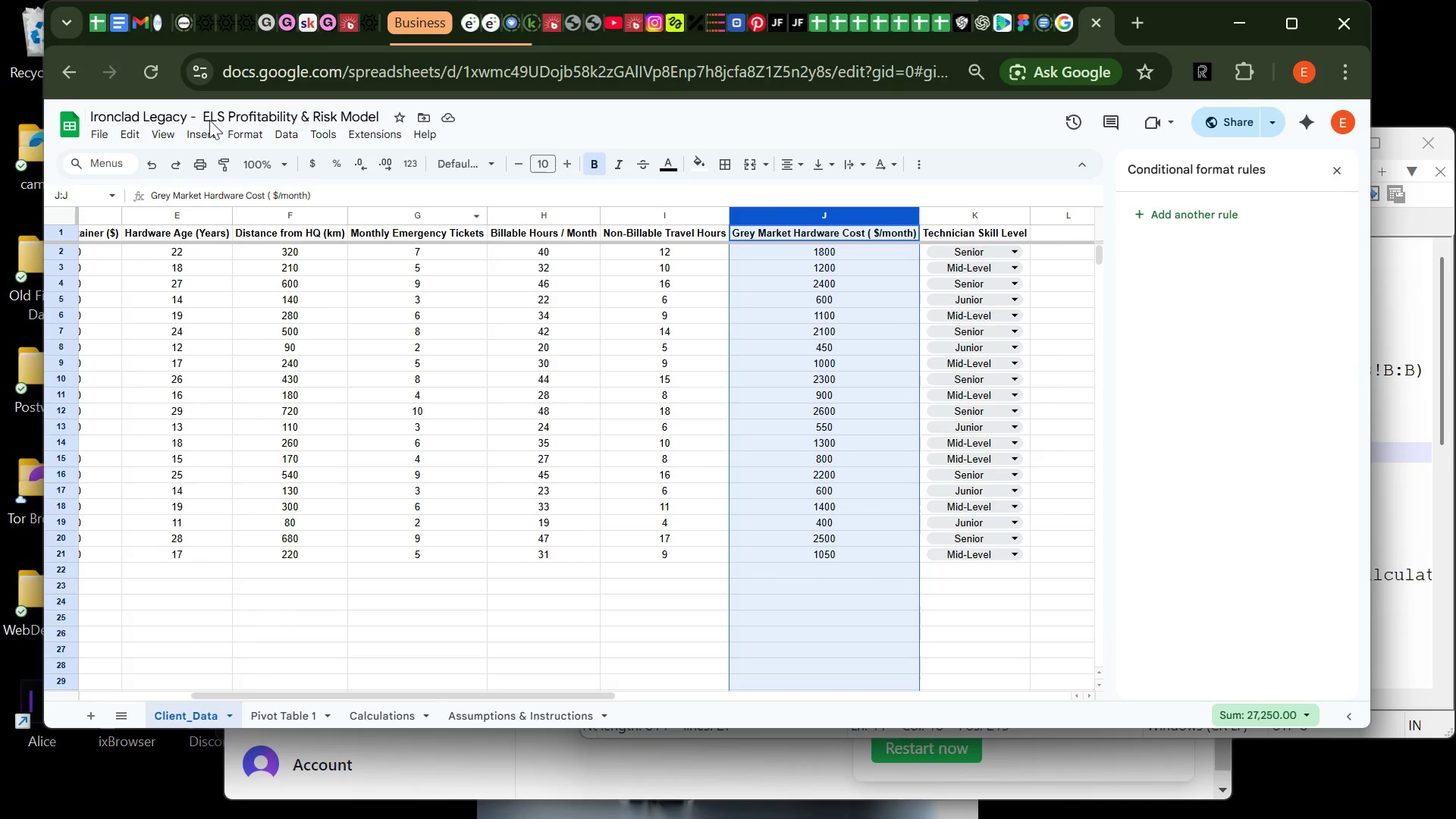 
left_click([241, 138])
 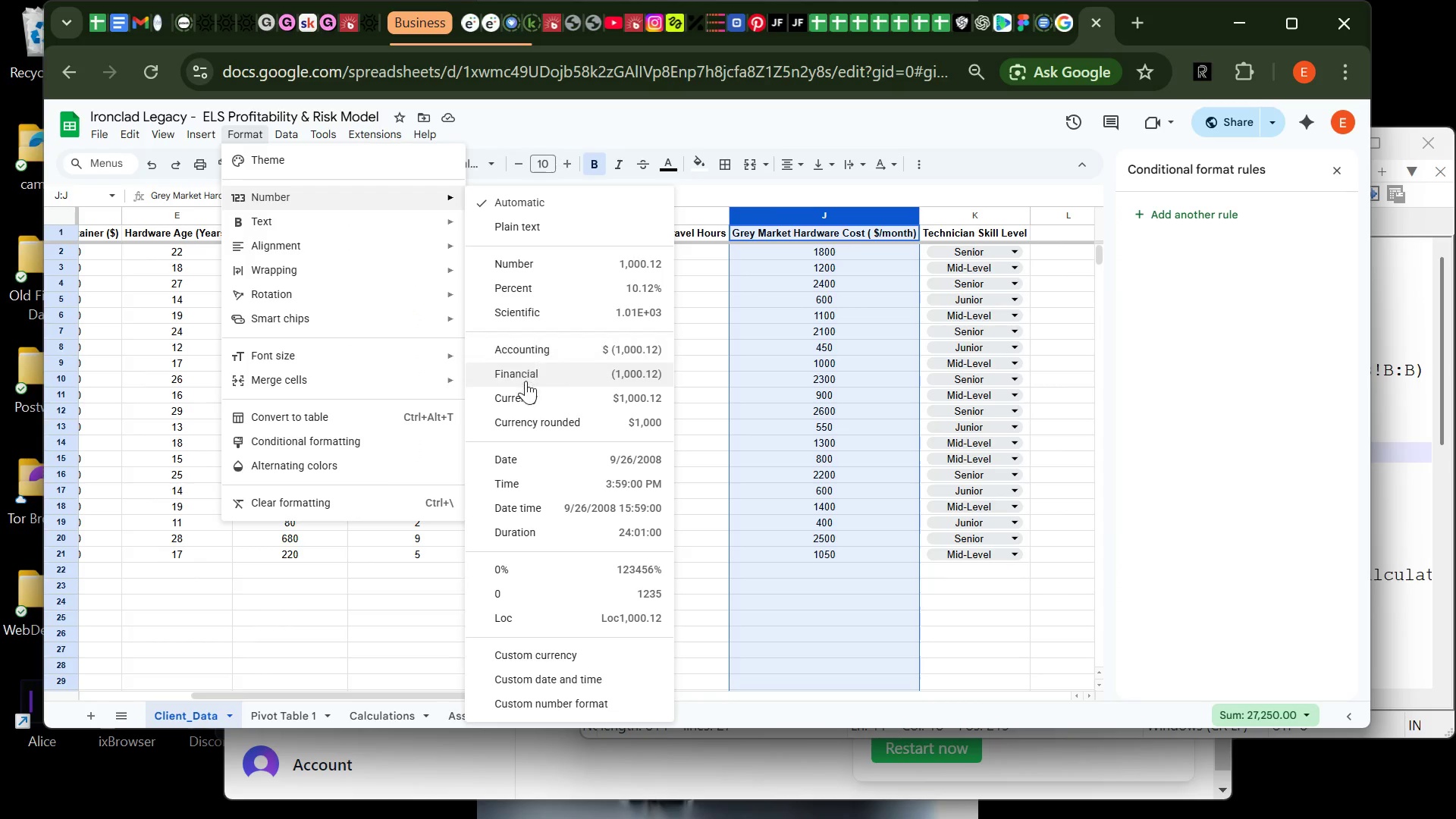 
left_click([527, 398])
 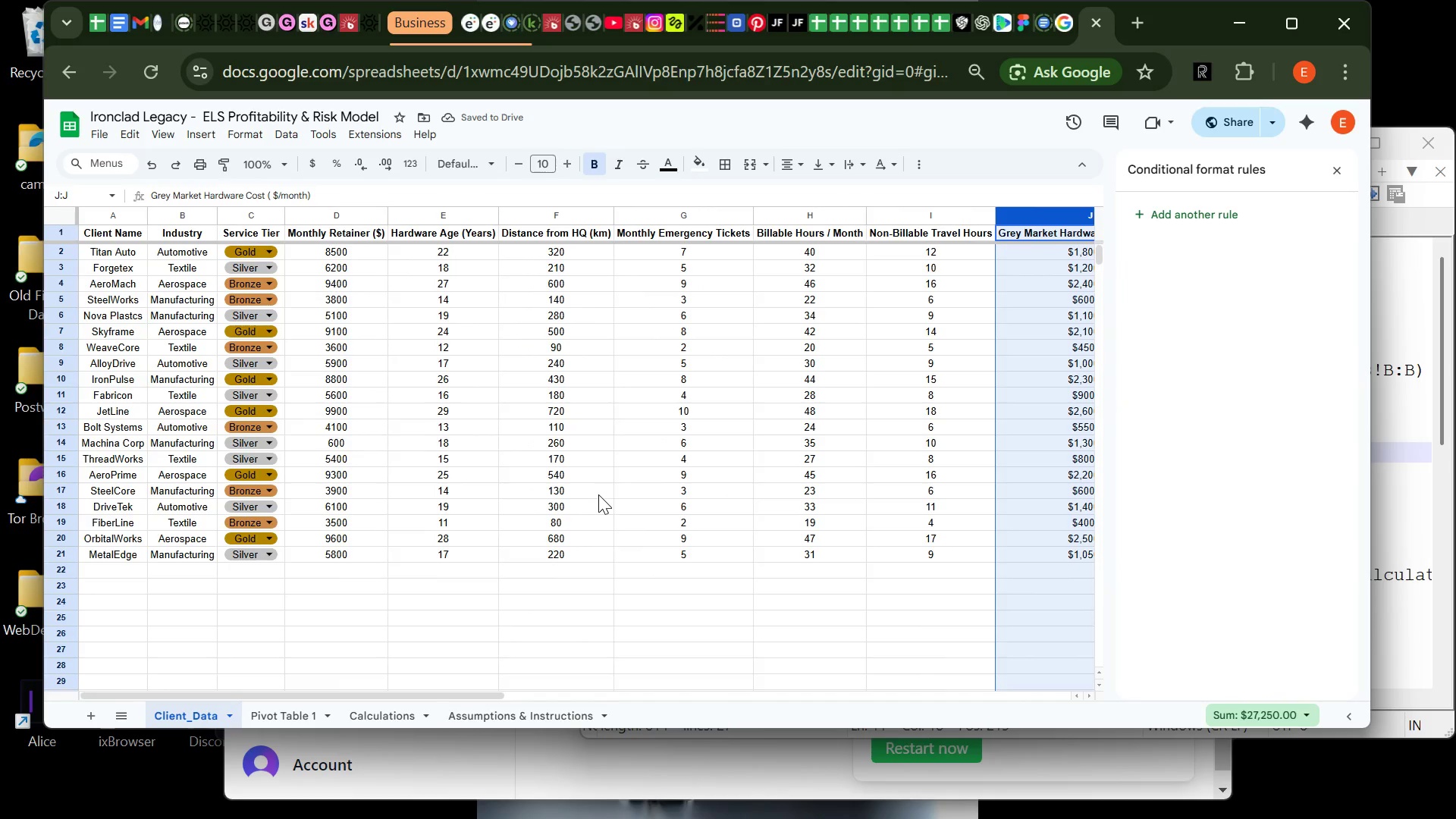 
wait(6.74)
 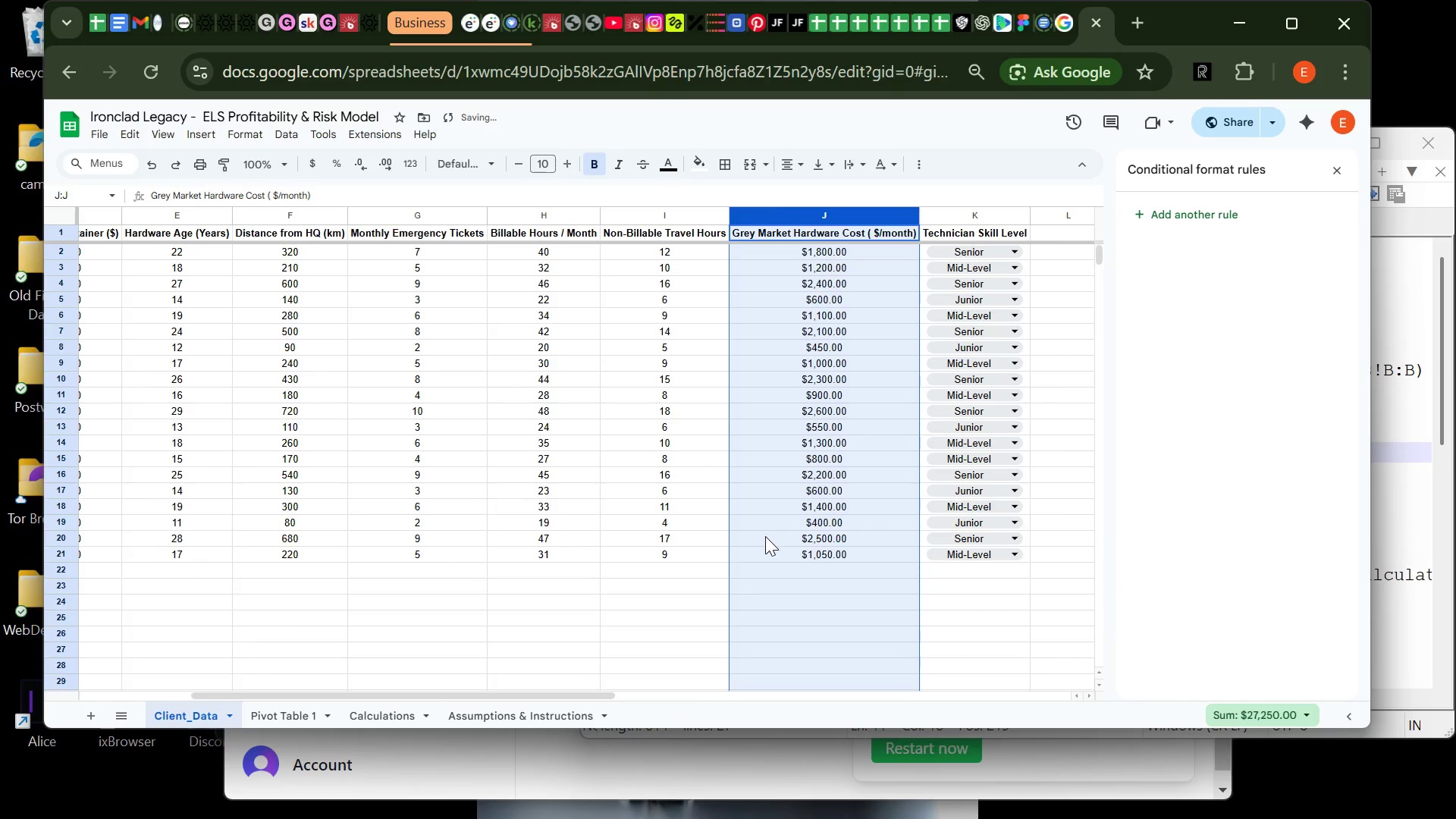 
left_click([351, 219])
 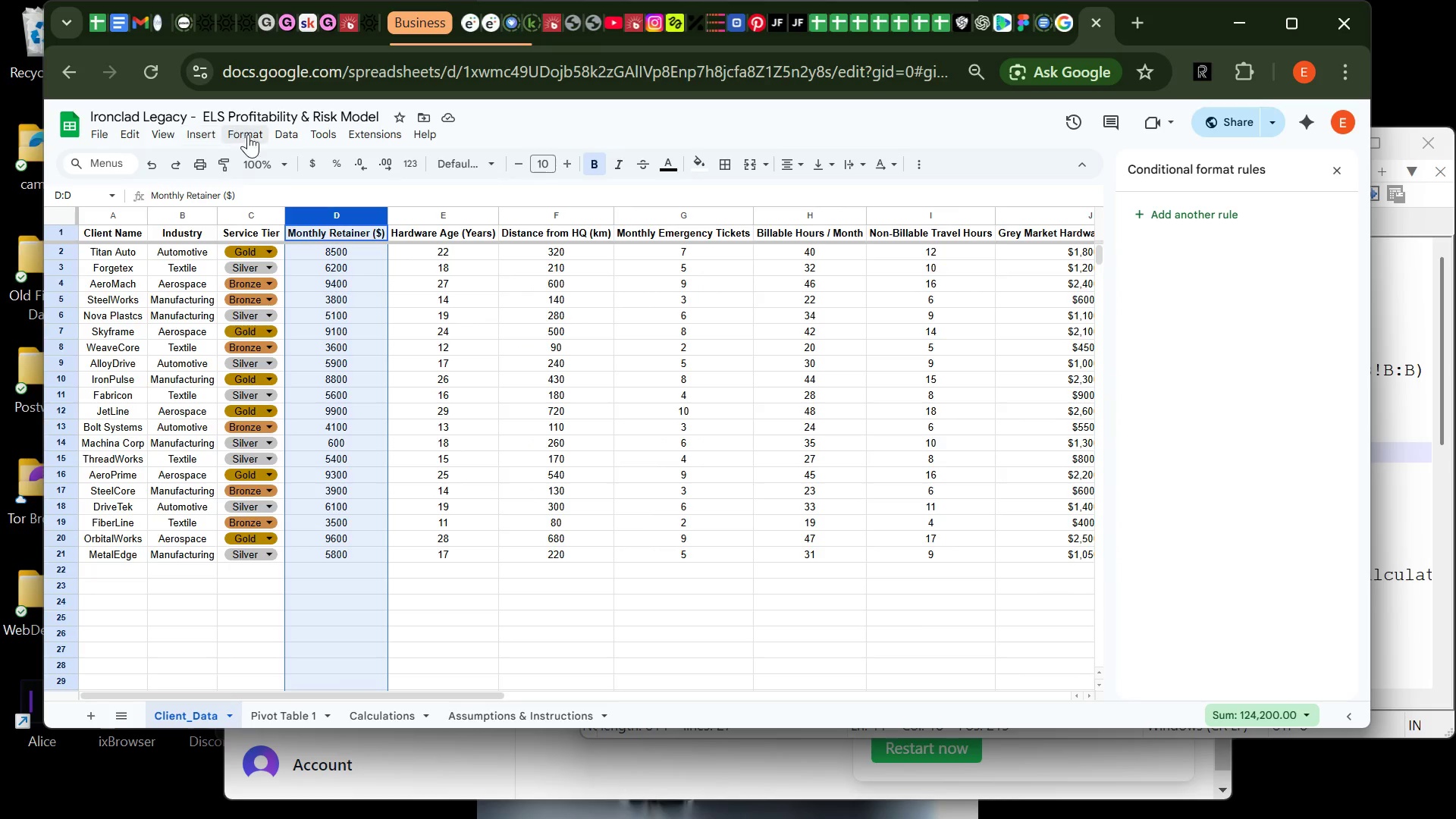 
left_click([251, 136])
 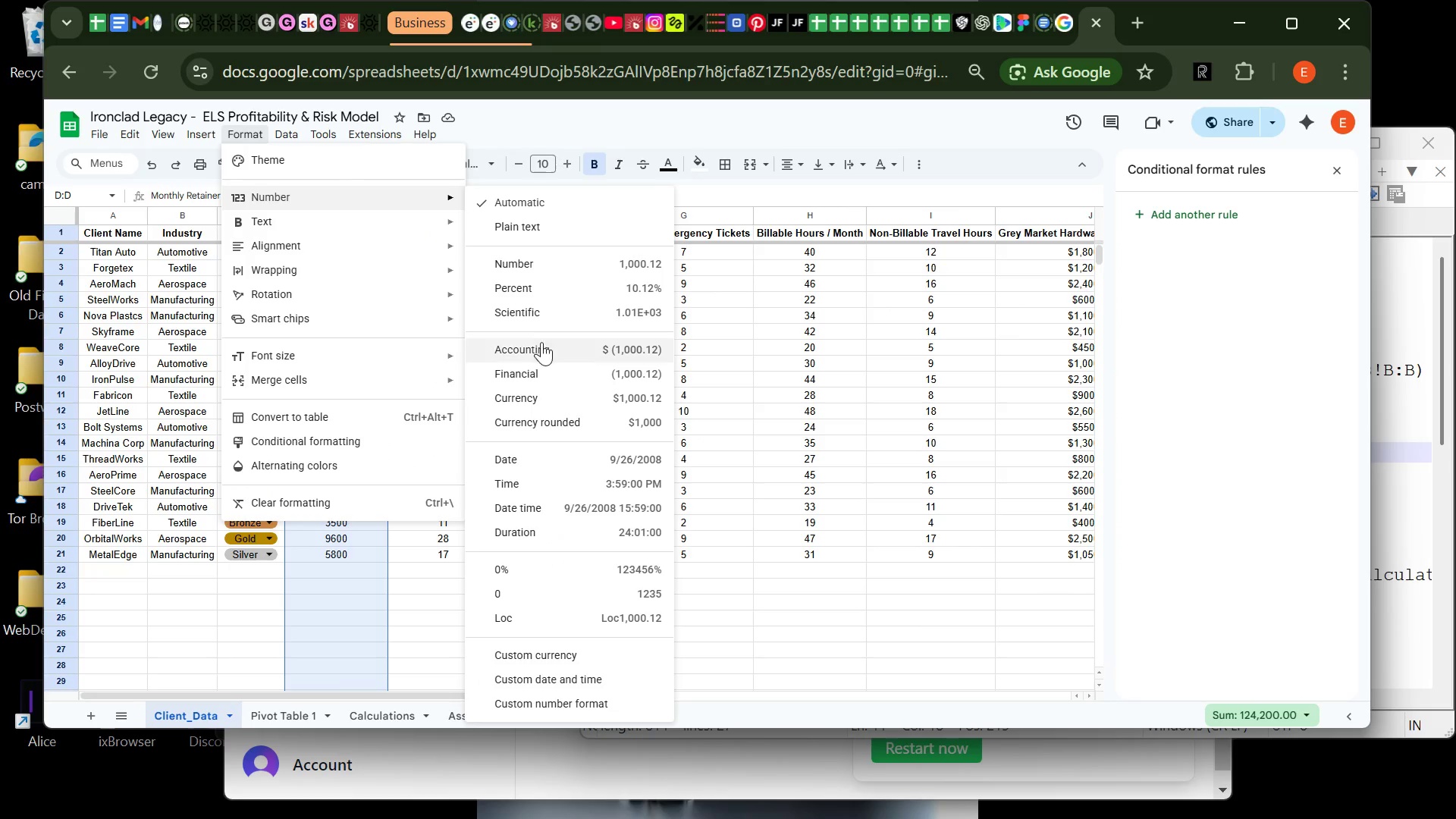 
left_click([544, 397])
 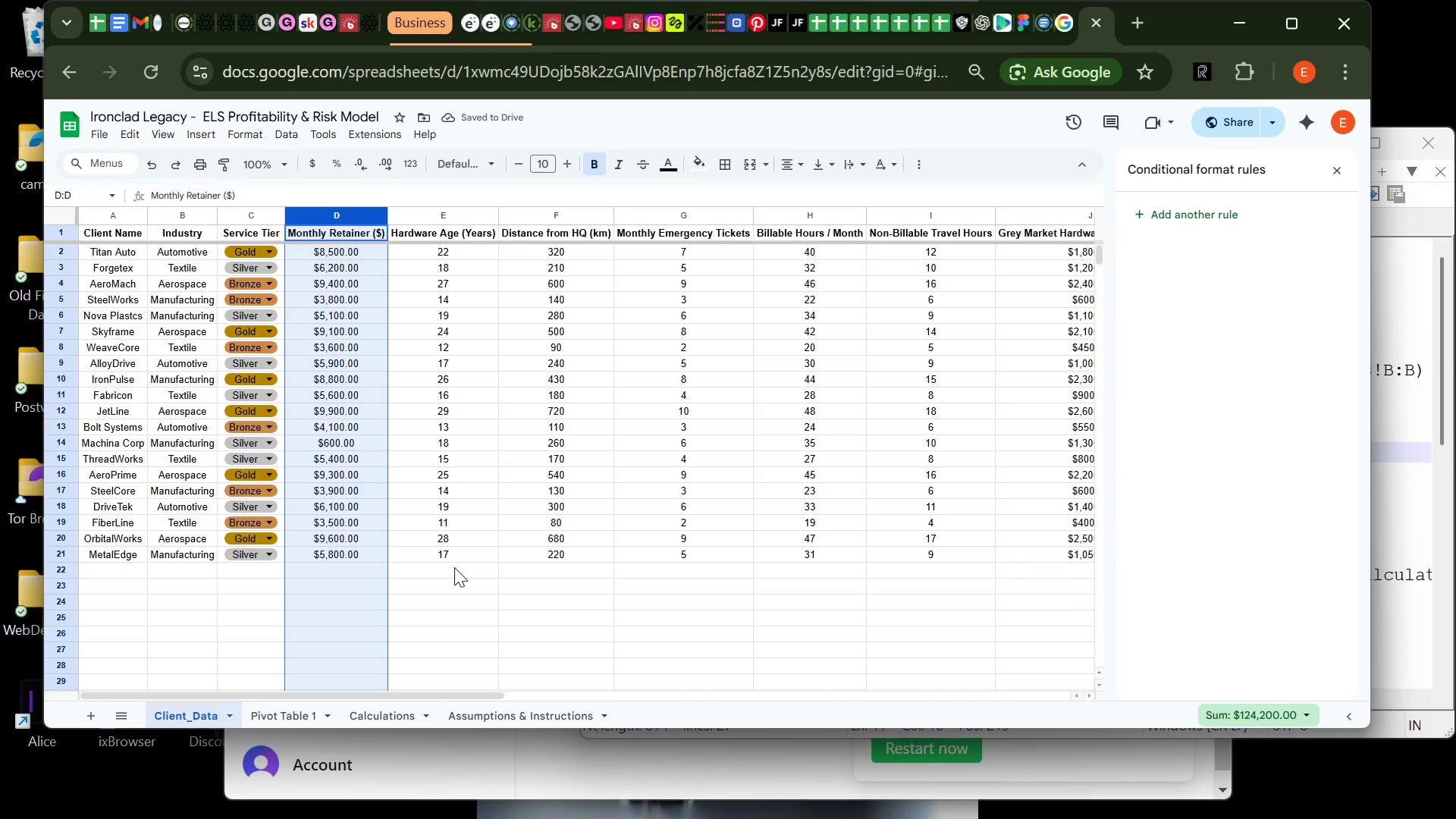 
wait(6.64)
 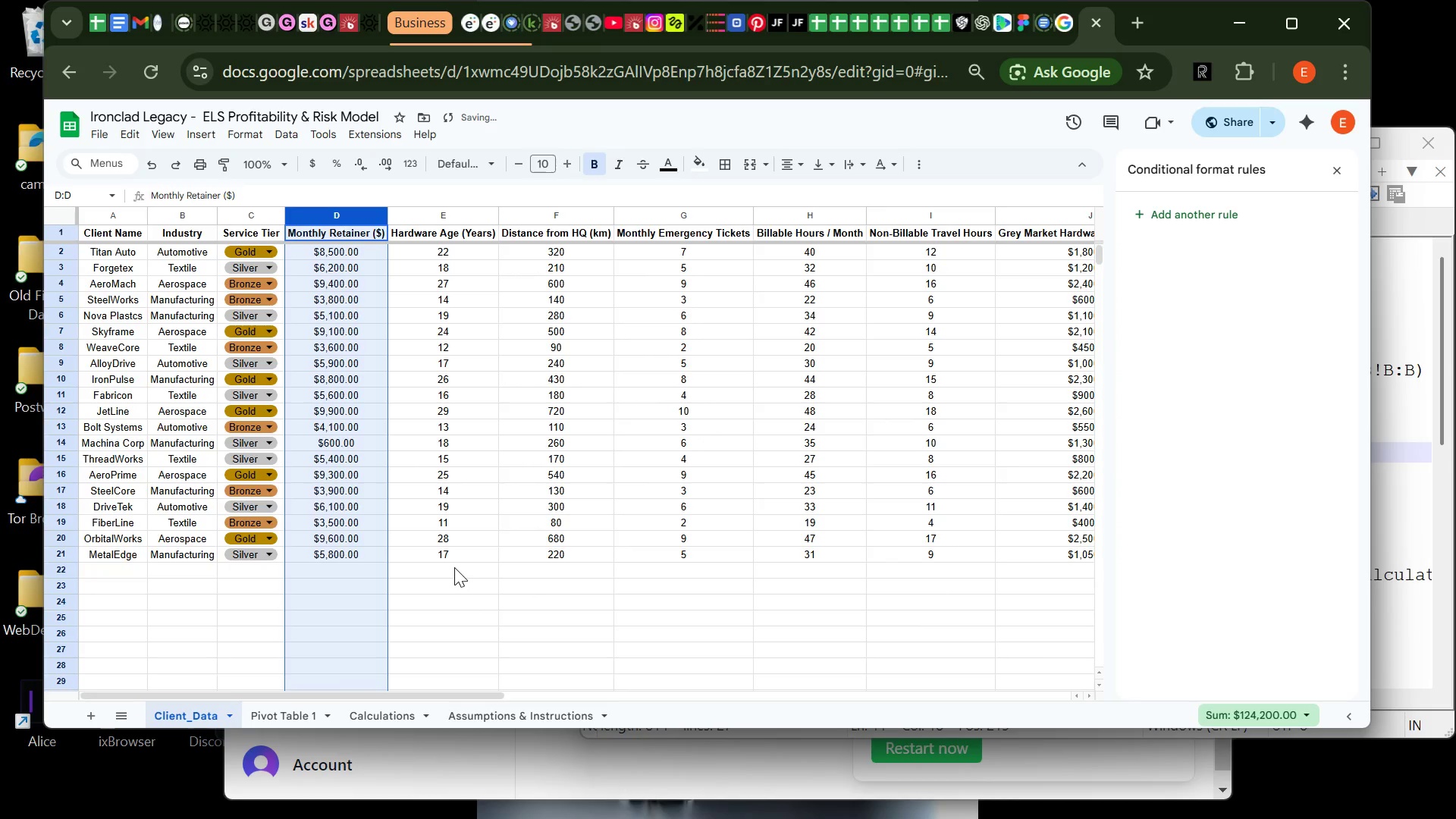 
left_click([454, 567])
 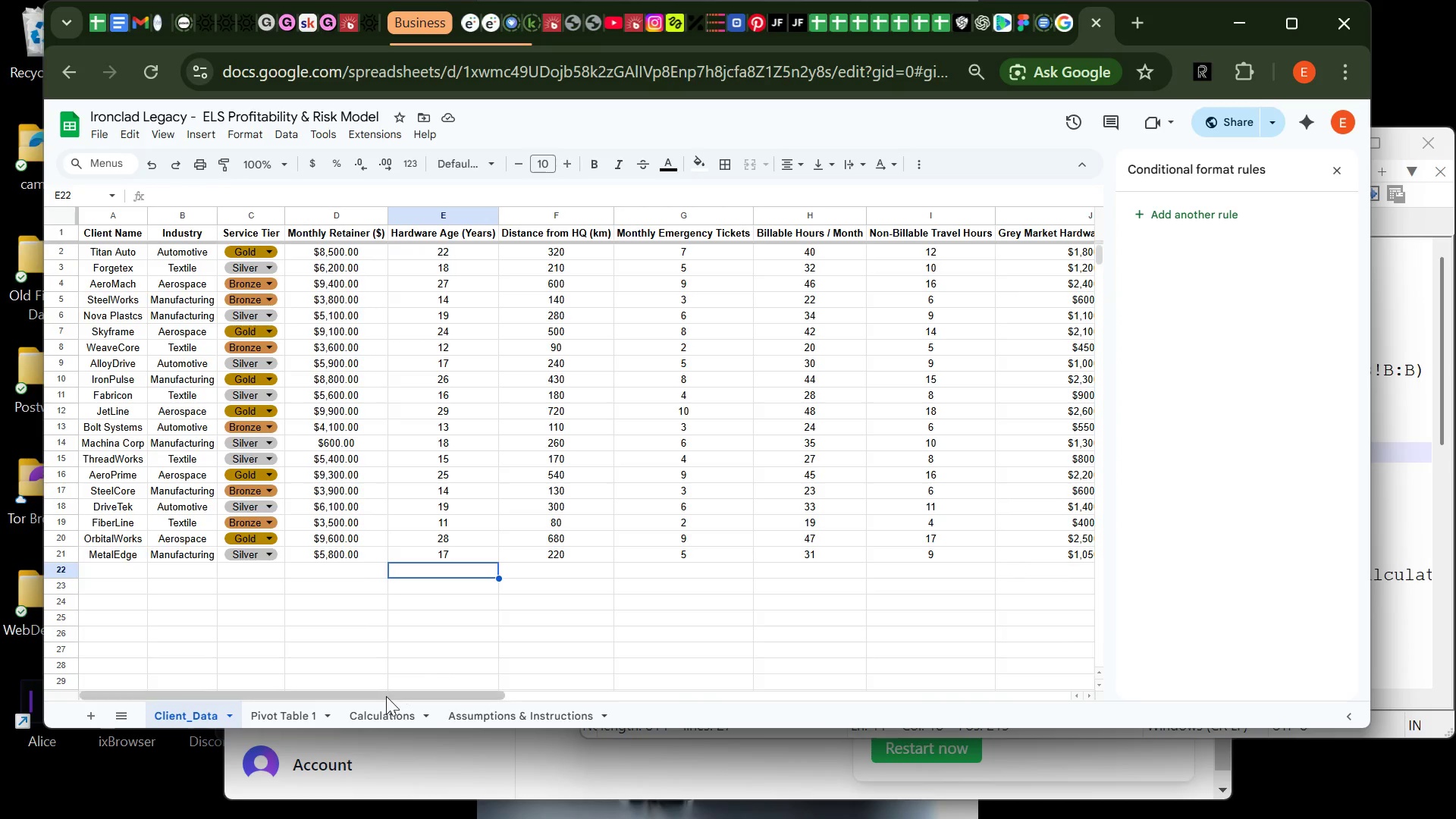 
left_click([297, 709])
 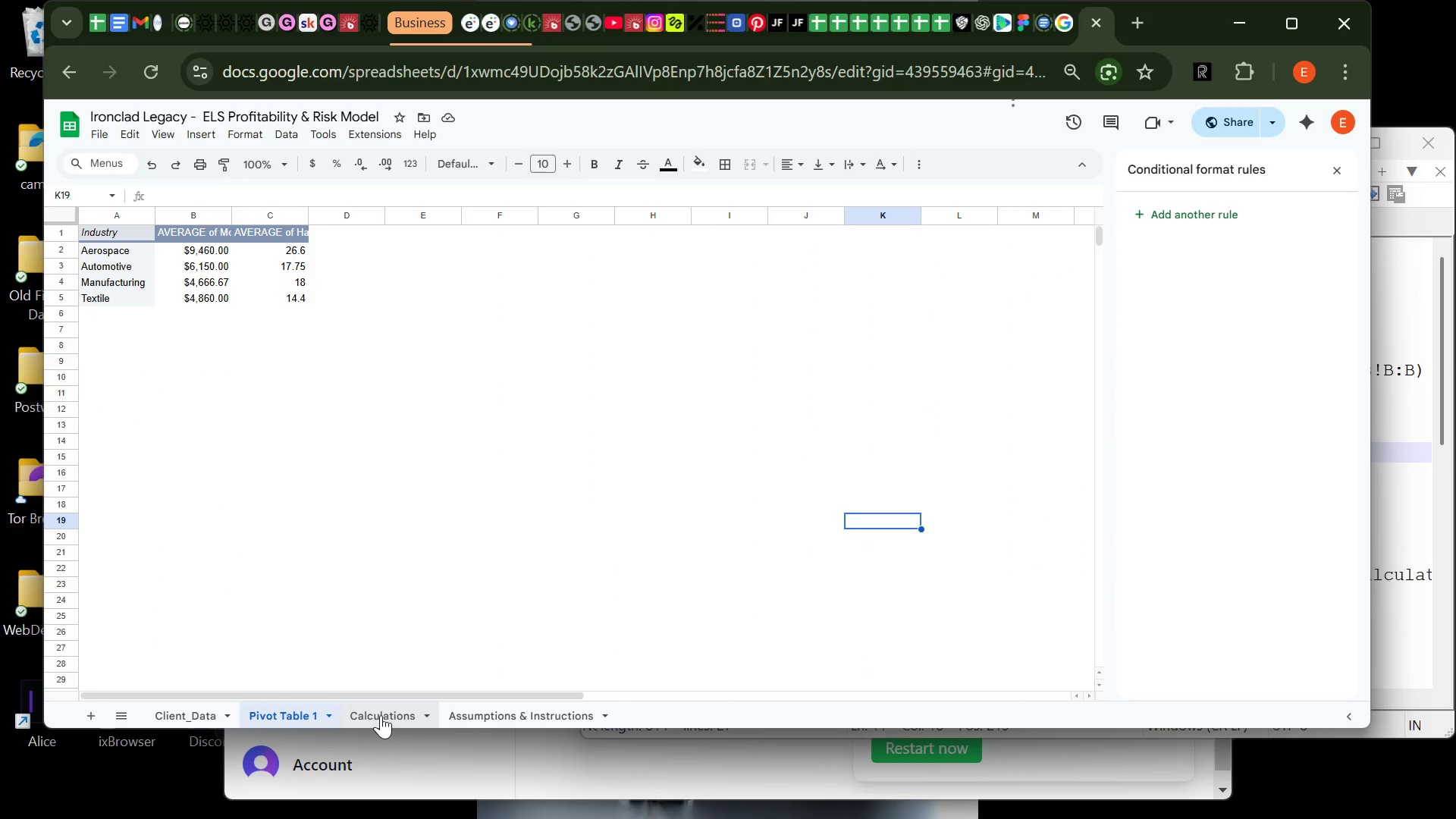 
left_click([381, 715])
 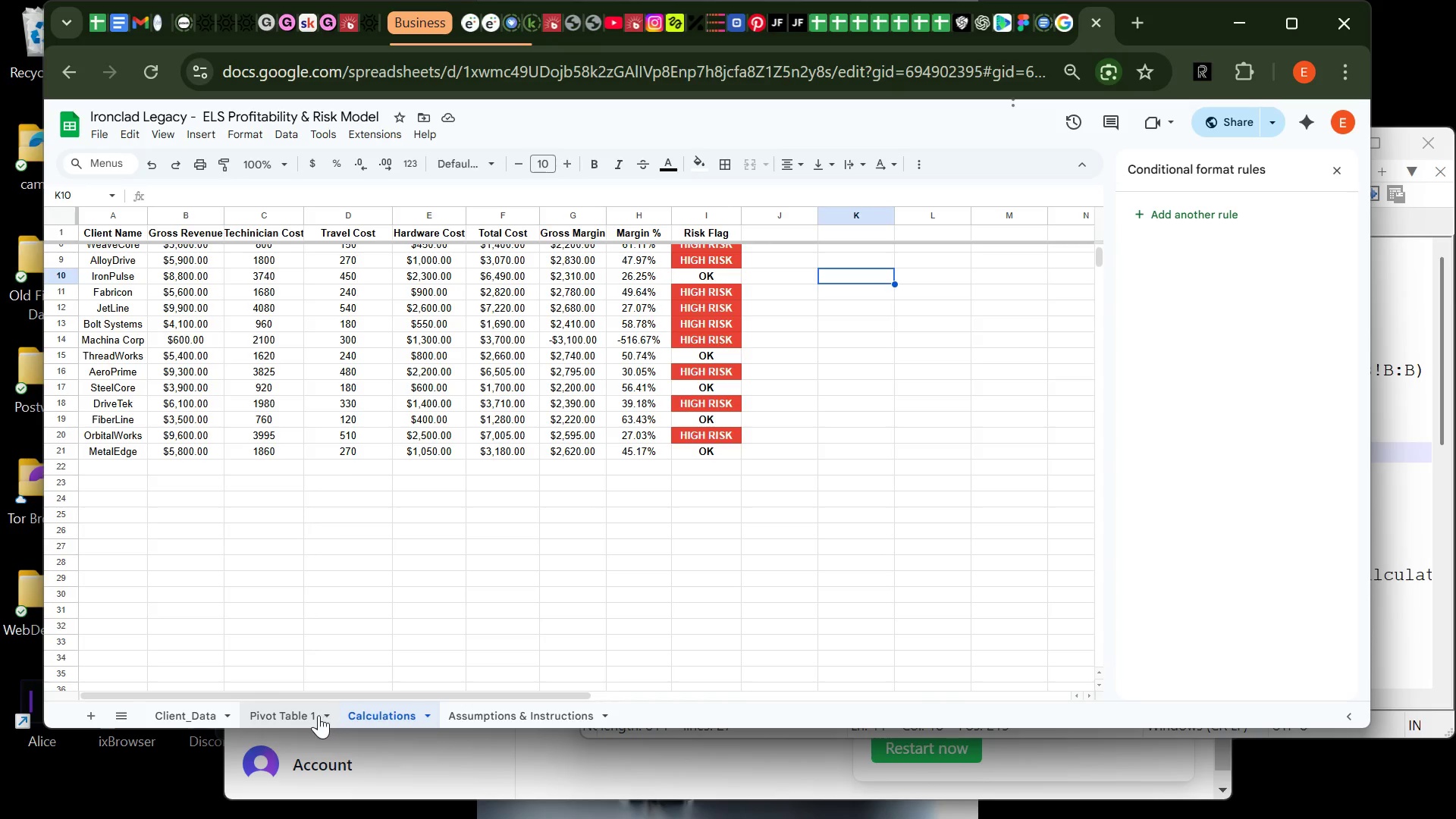 
left_click([306, 711])
 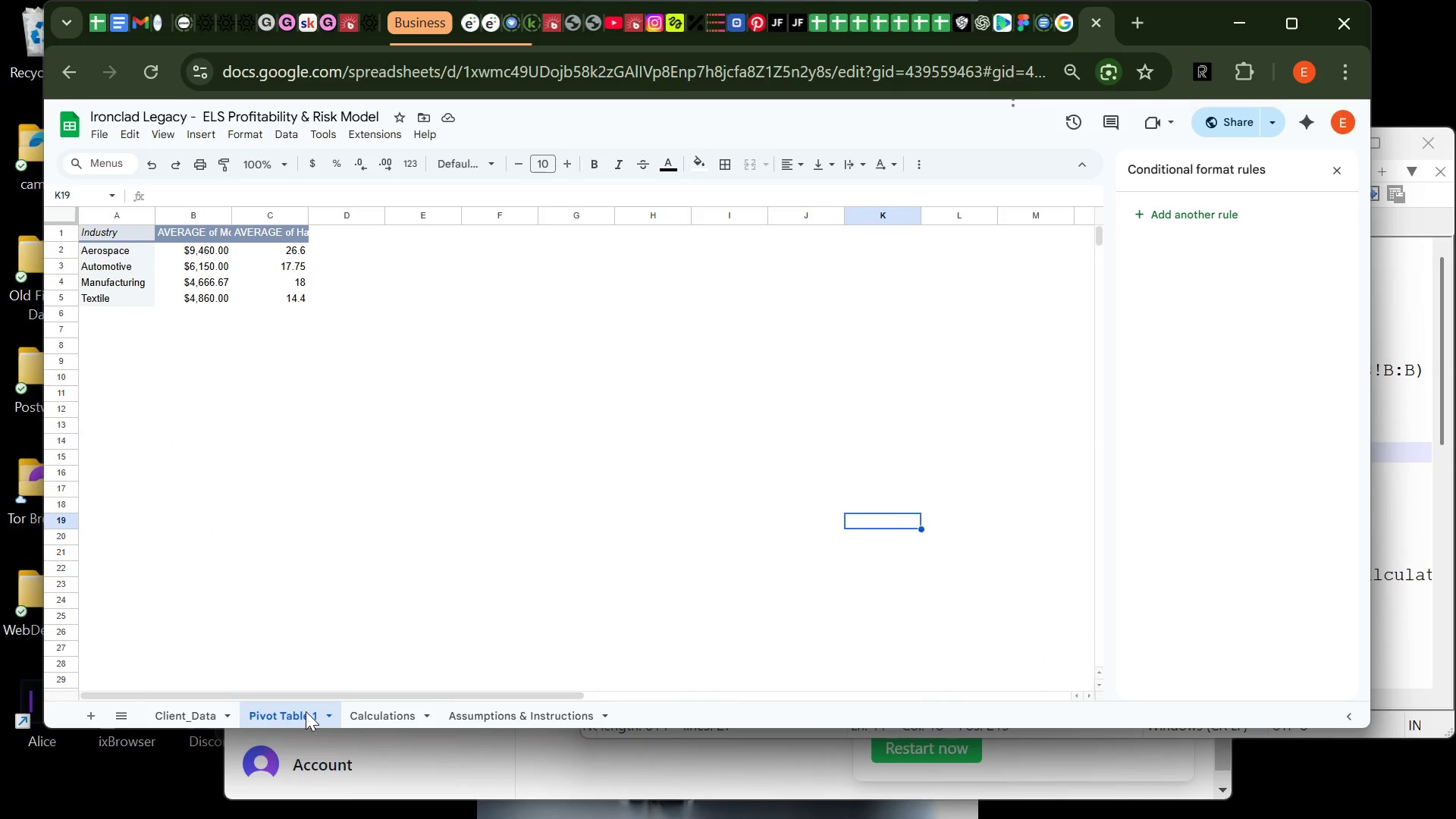 
left_click([385, 711])
 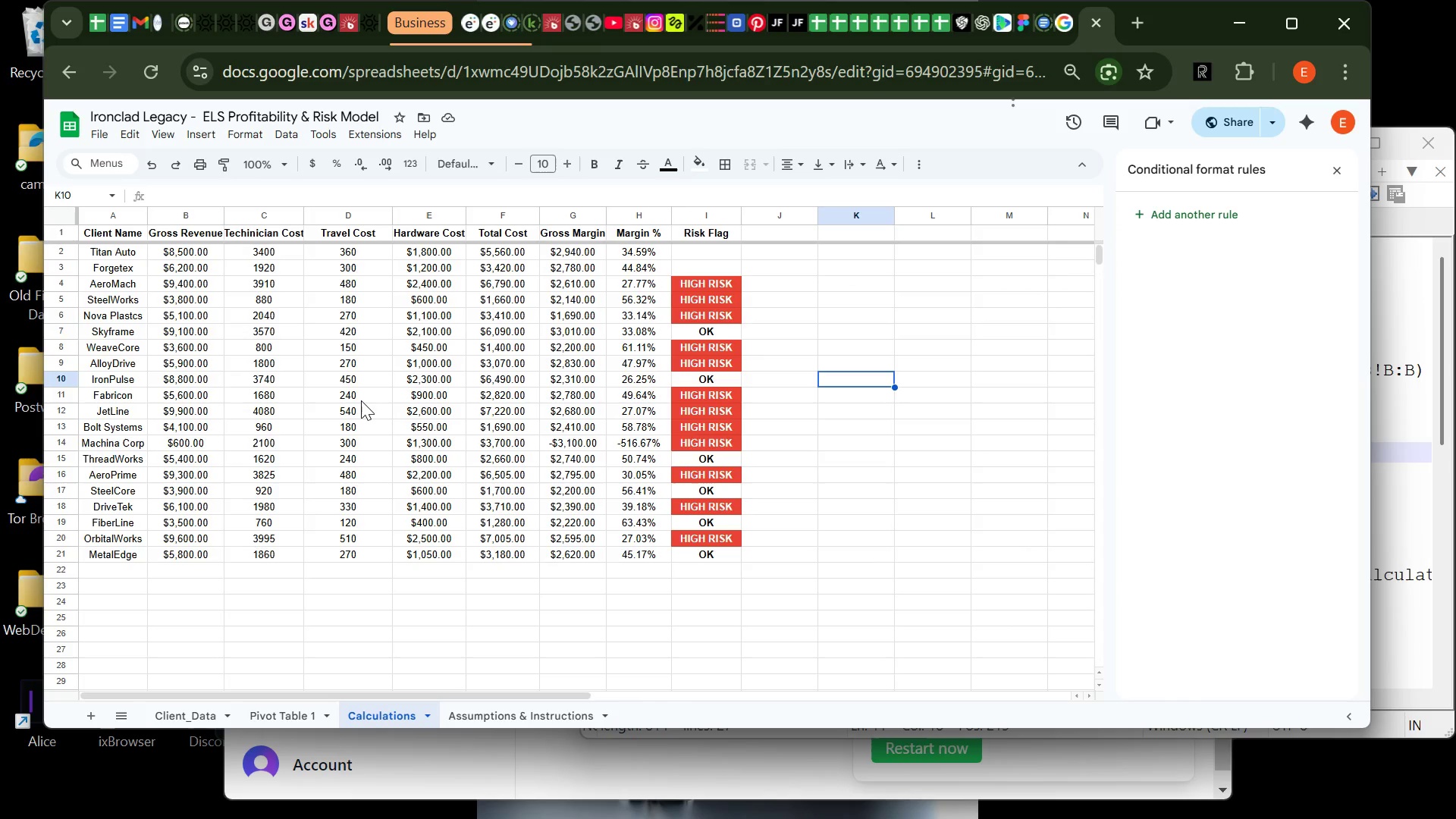 
wait(6.89)
 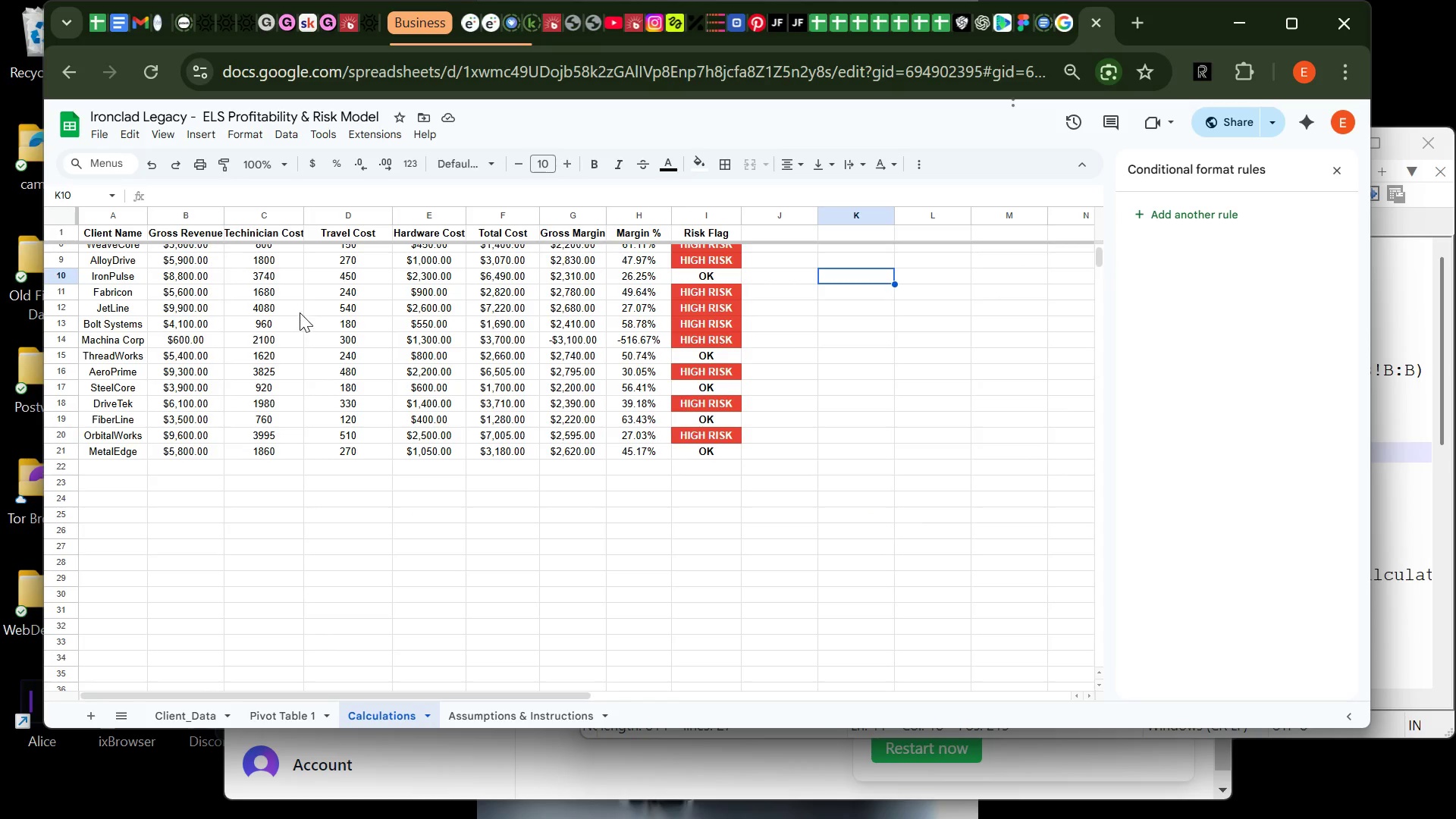 
left_click([271, 211])
 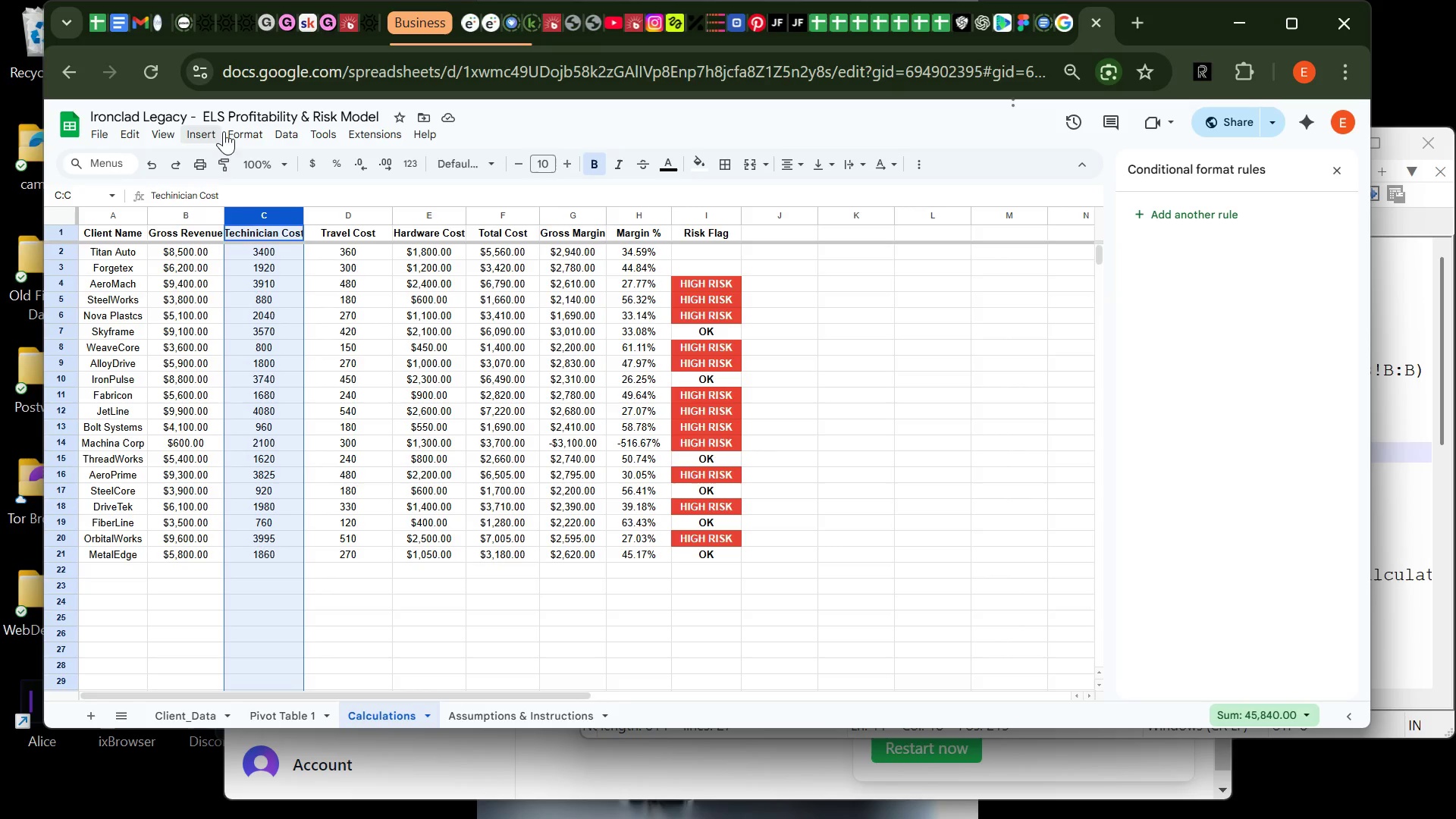 
left_click([247, 137])
 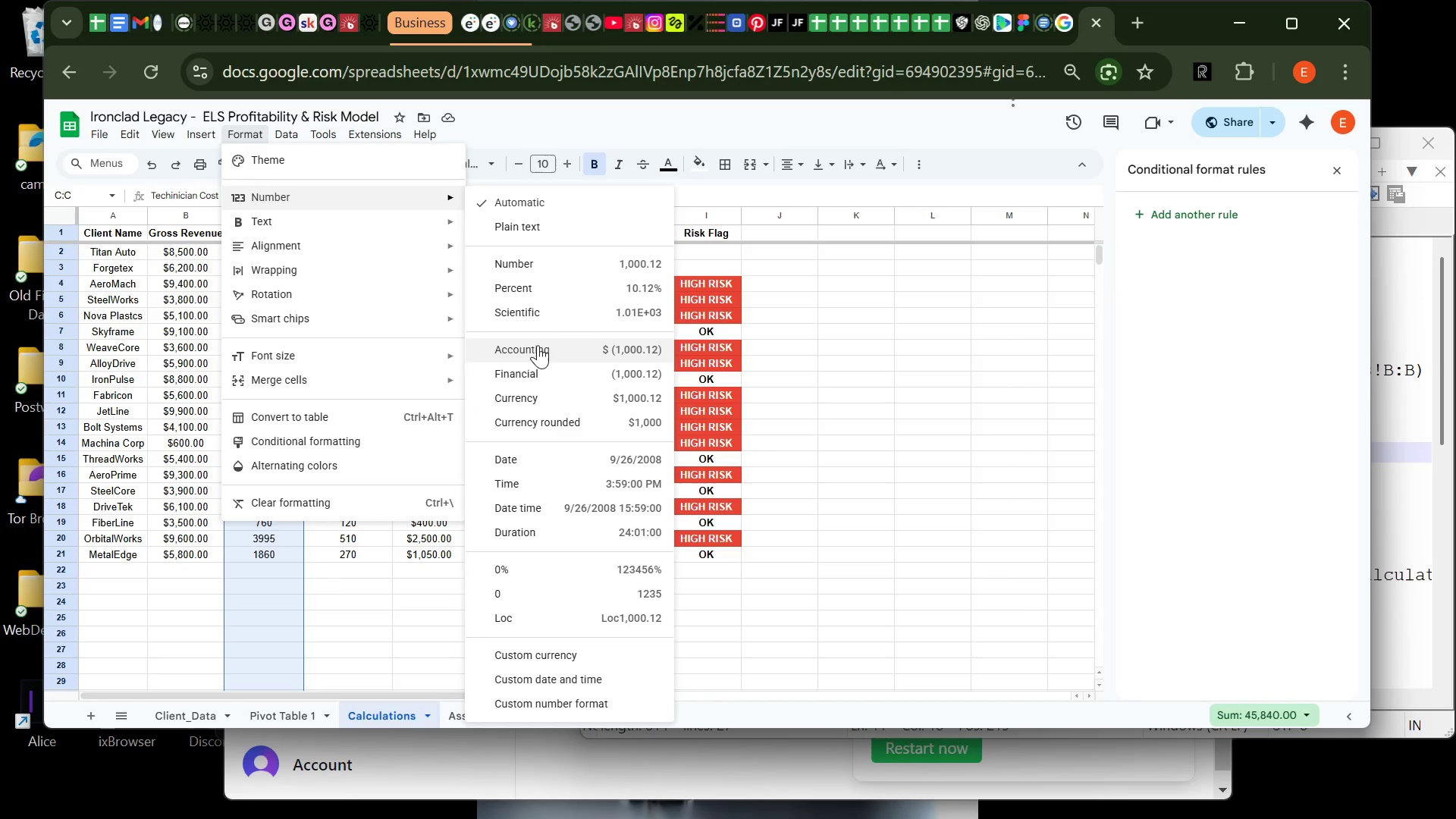 
left_click([536, 392])
 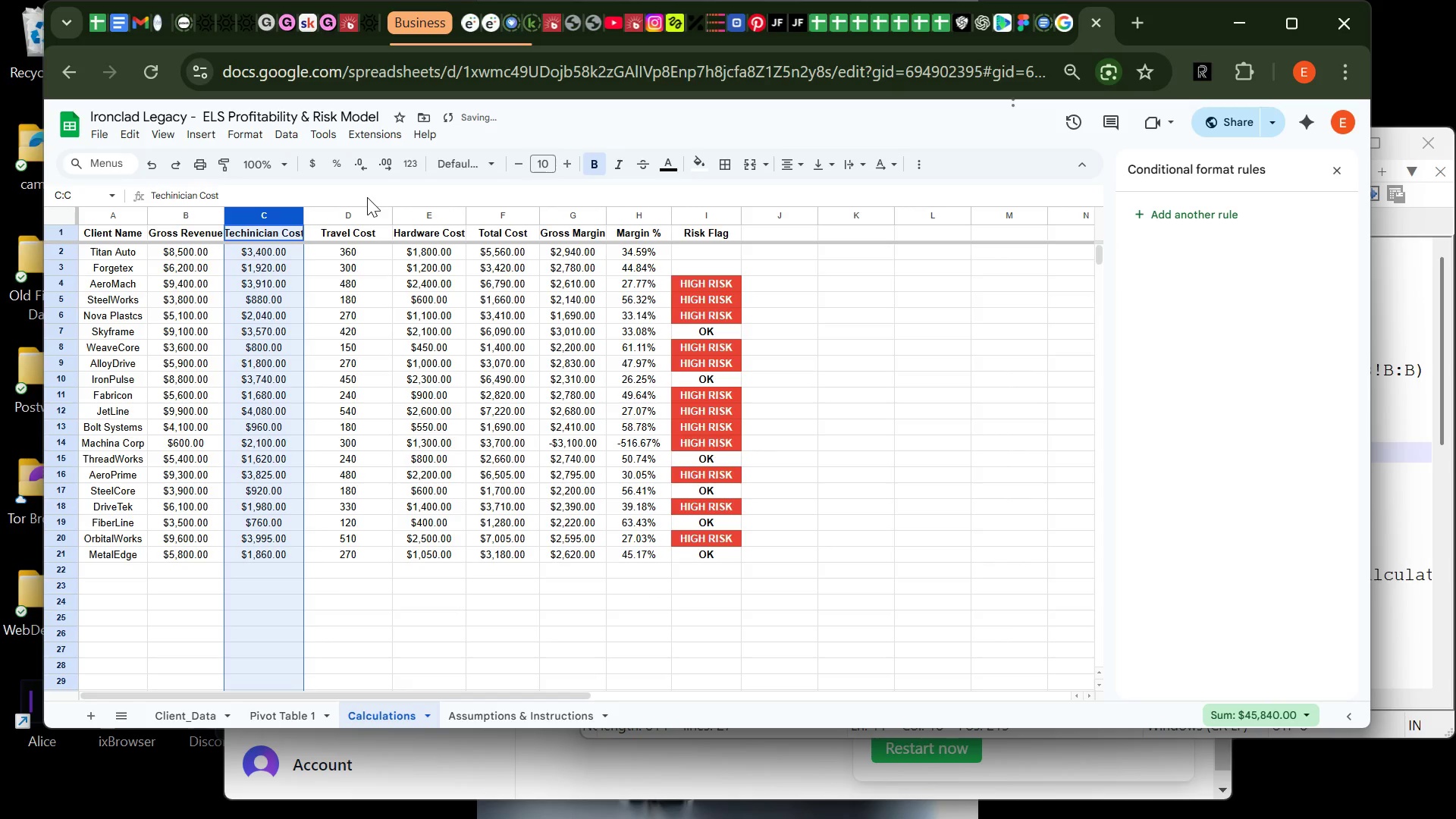 
left_click([356, 210])
 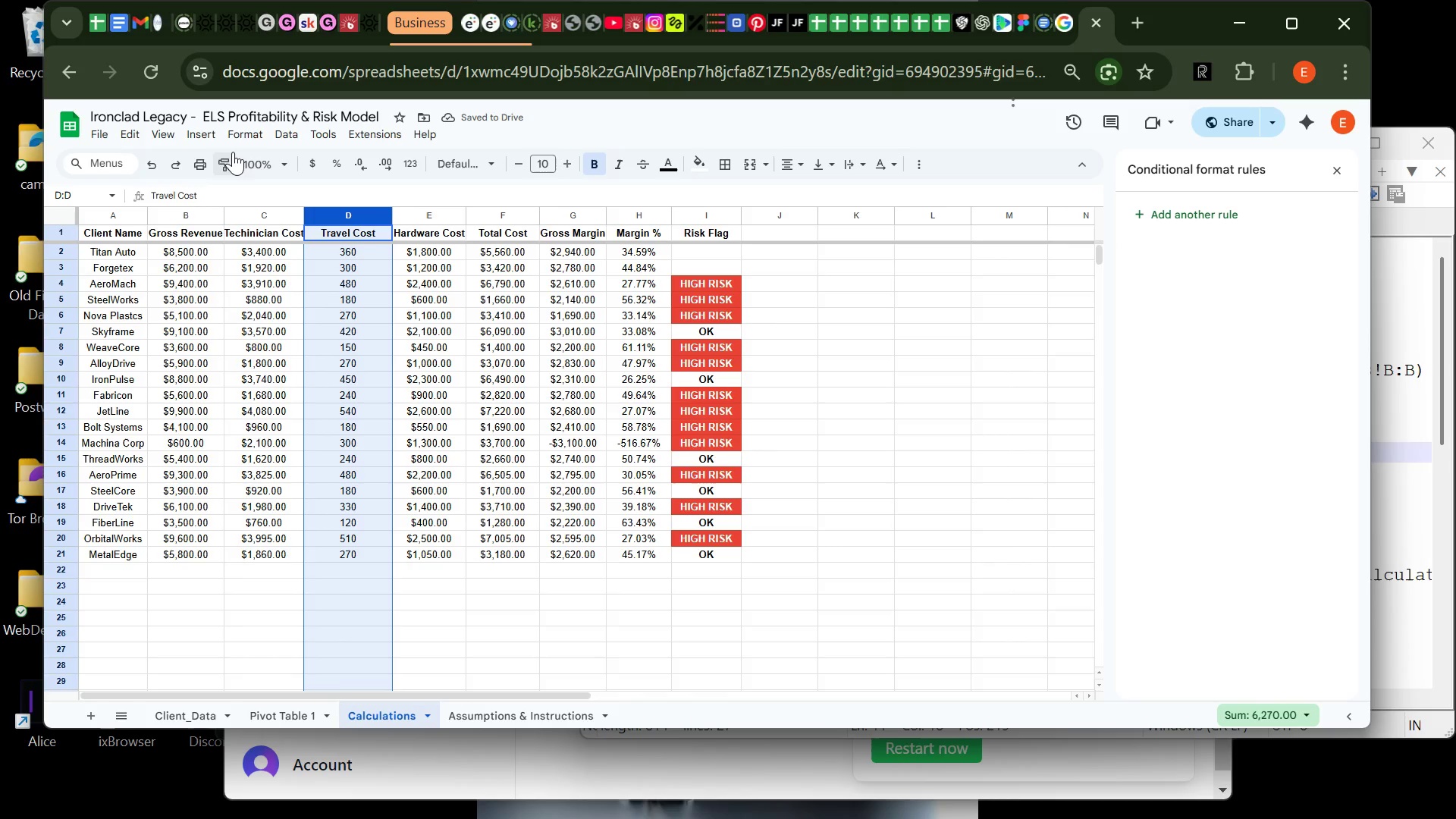 
left_click([246, 130])
 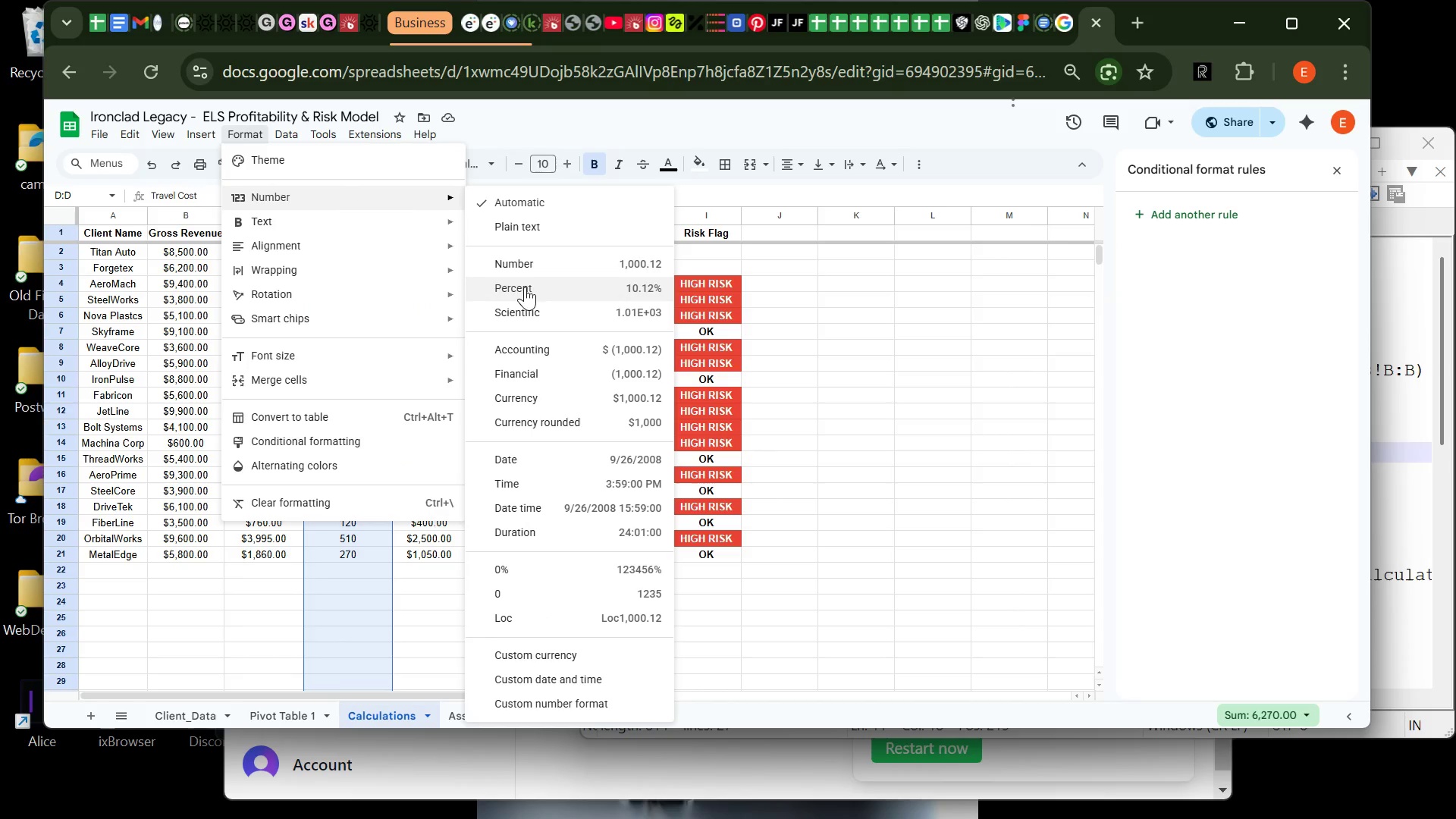 
left_click([530, 399])
 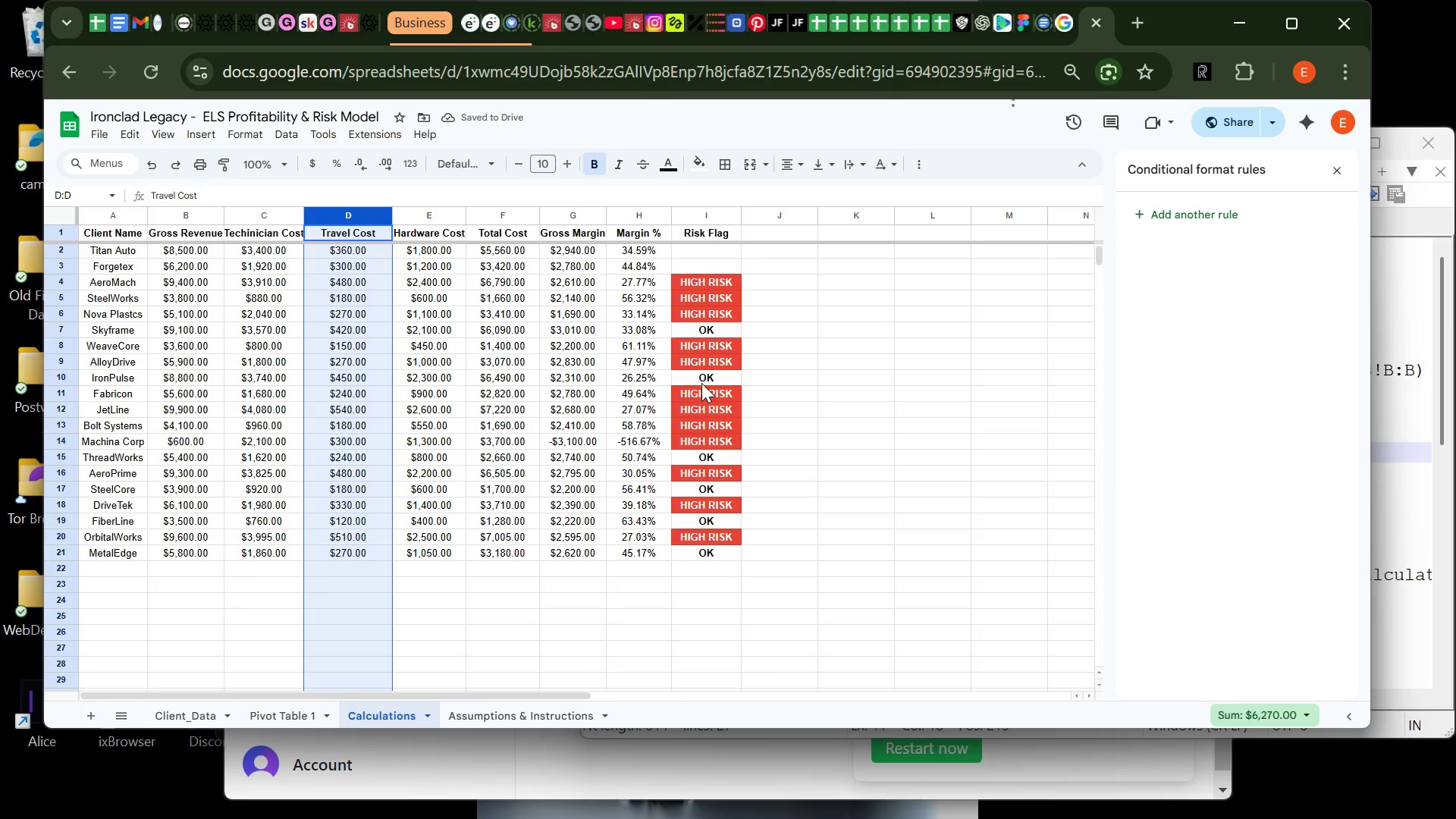 
wait(9.91)
 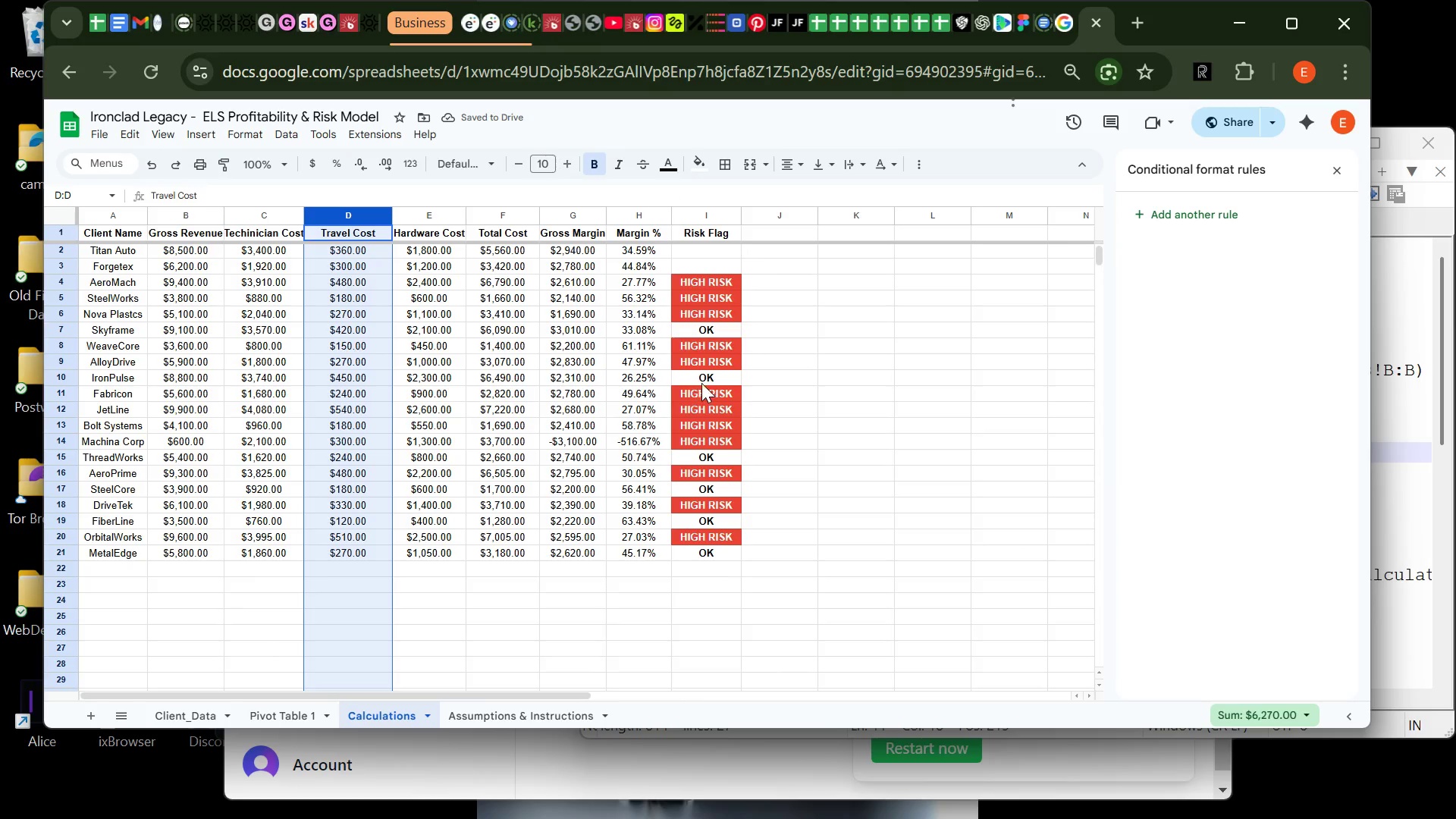 
left_click([689, 257])
 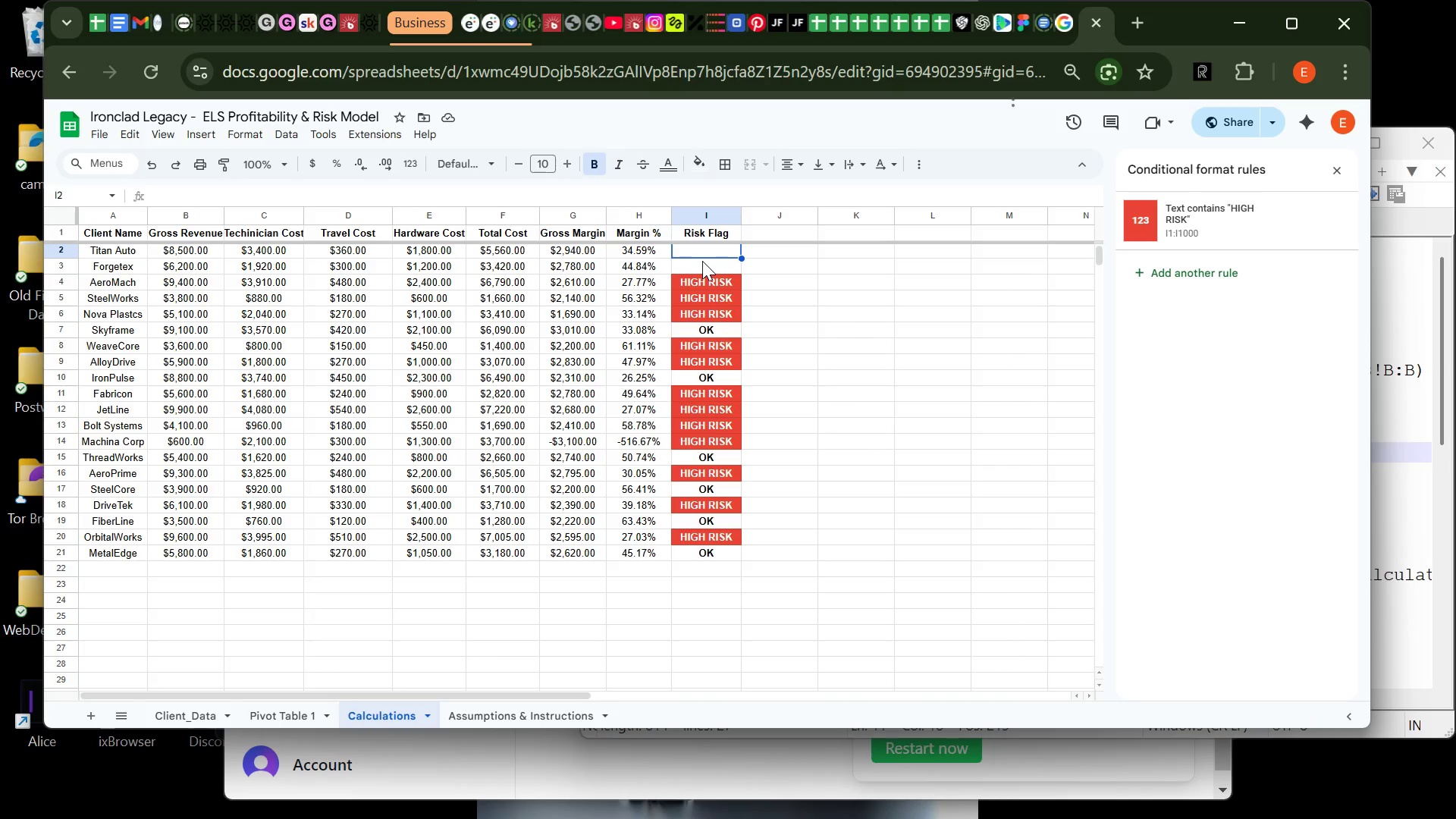 
left_click([702, 261])
 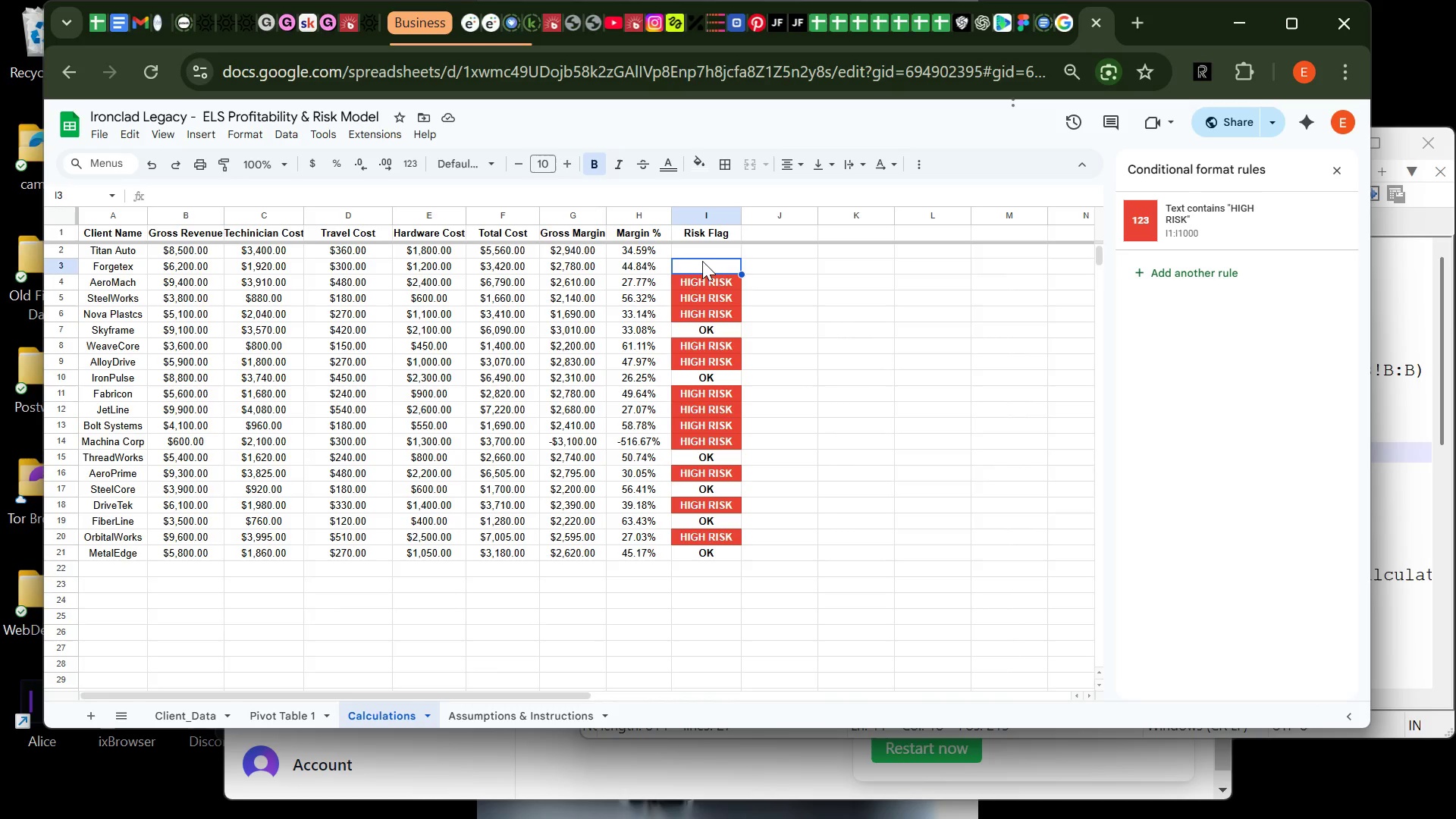 
left_click([702, 287])
 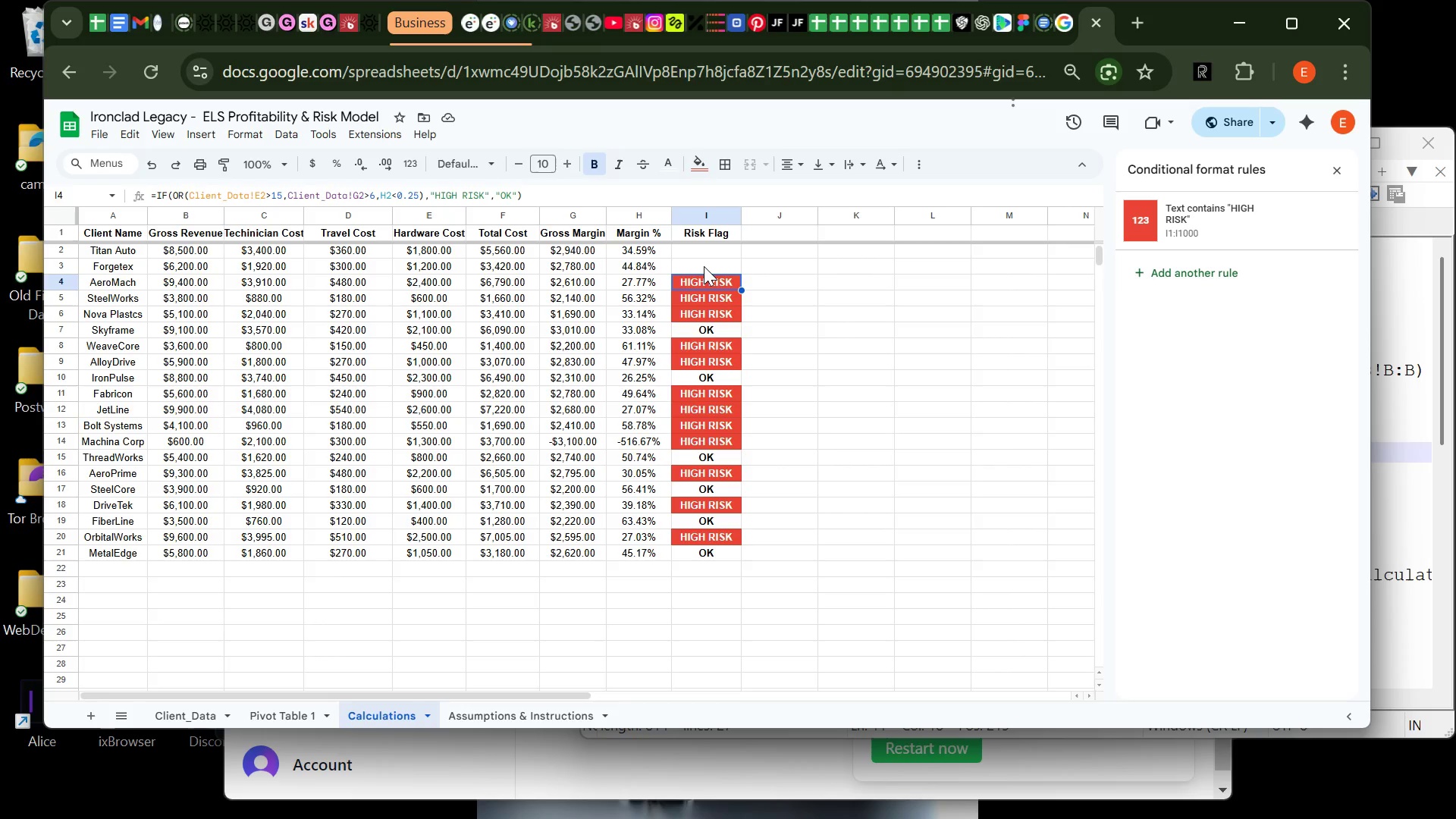 
left_click([704, 266])
 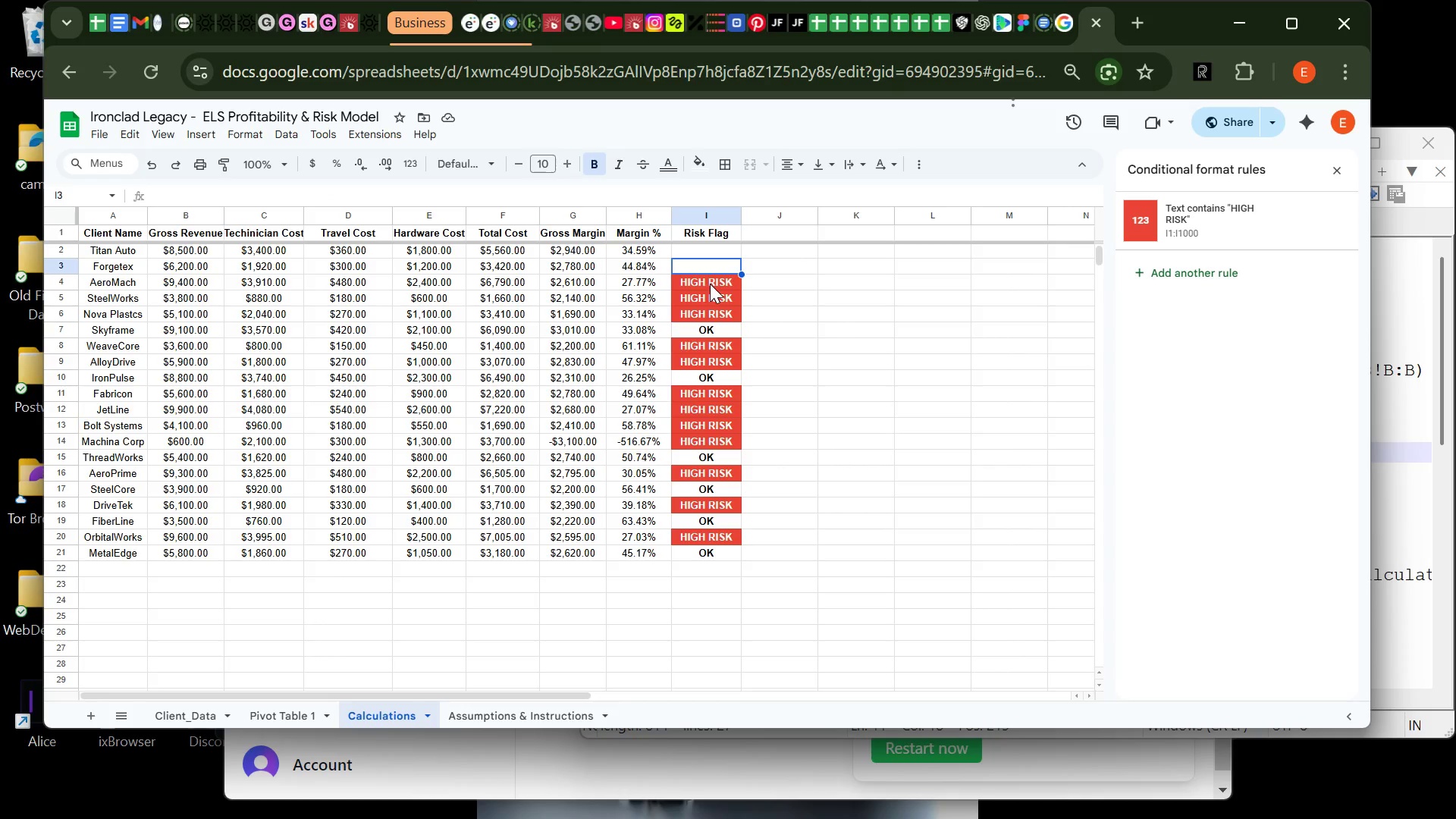 
left_click([710, 284])
 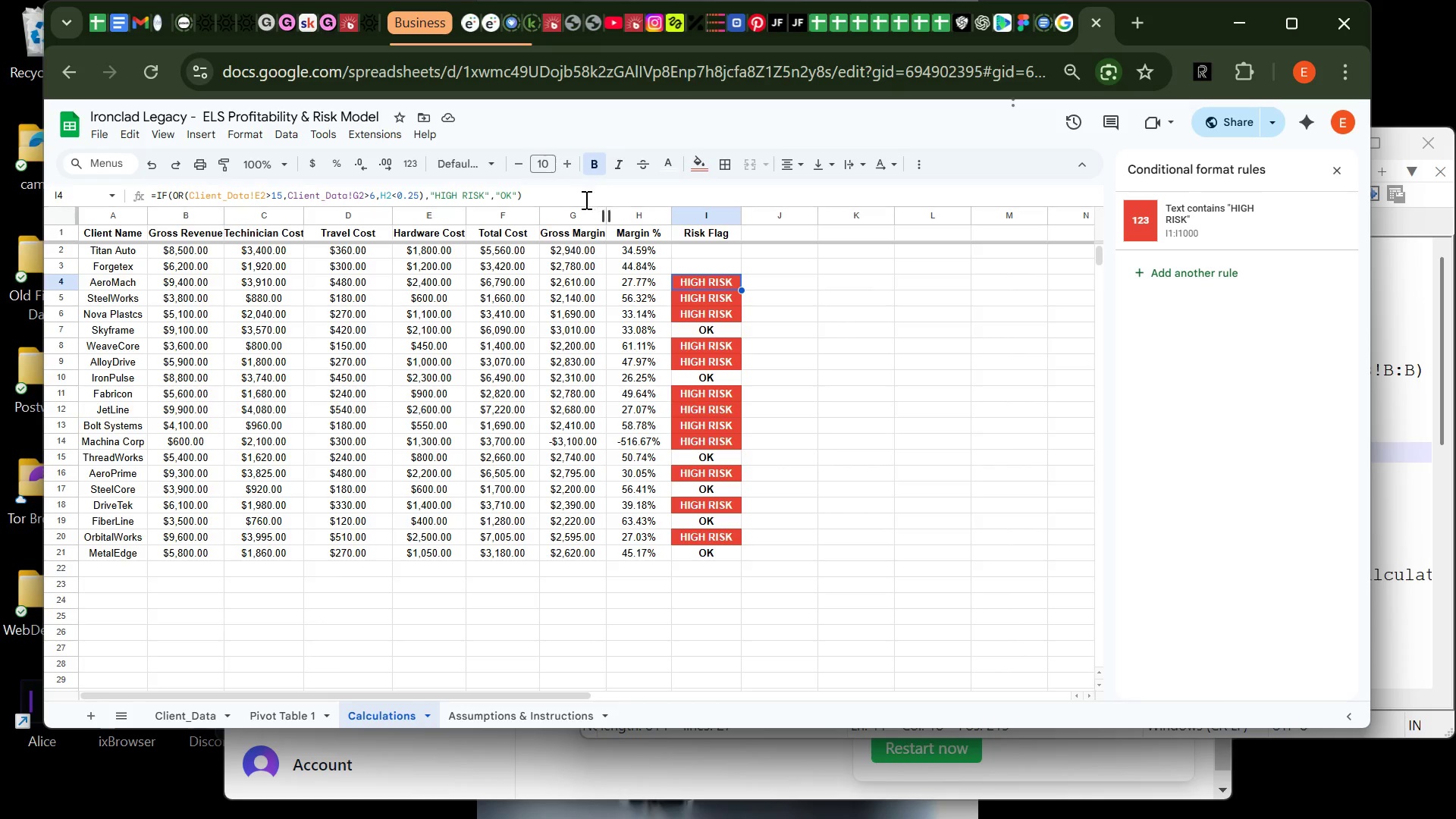 
left_click([580, 196])
 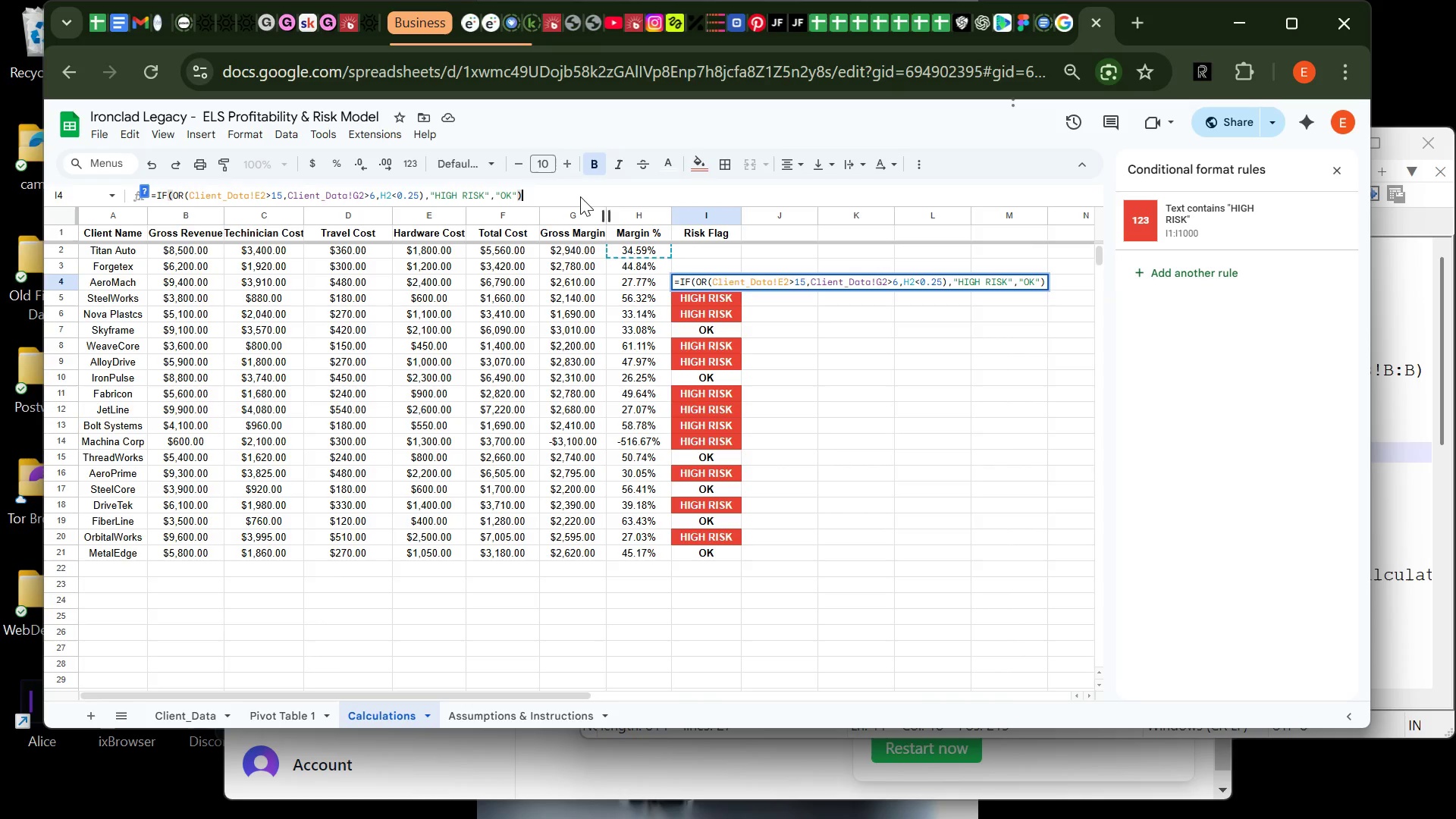 
key(Control+A)
 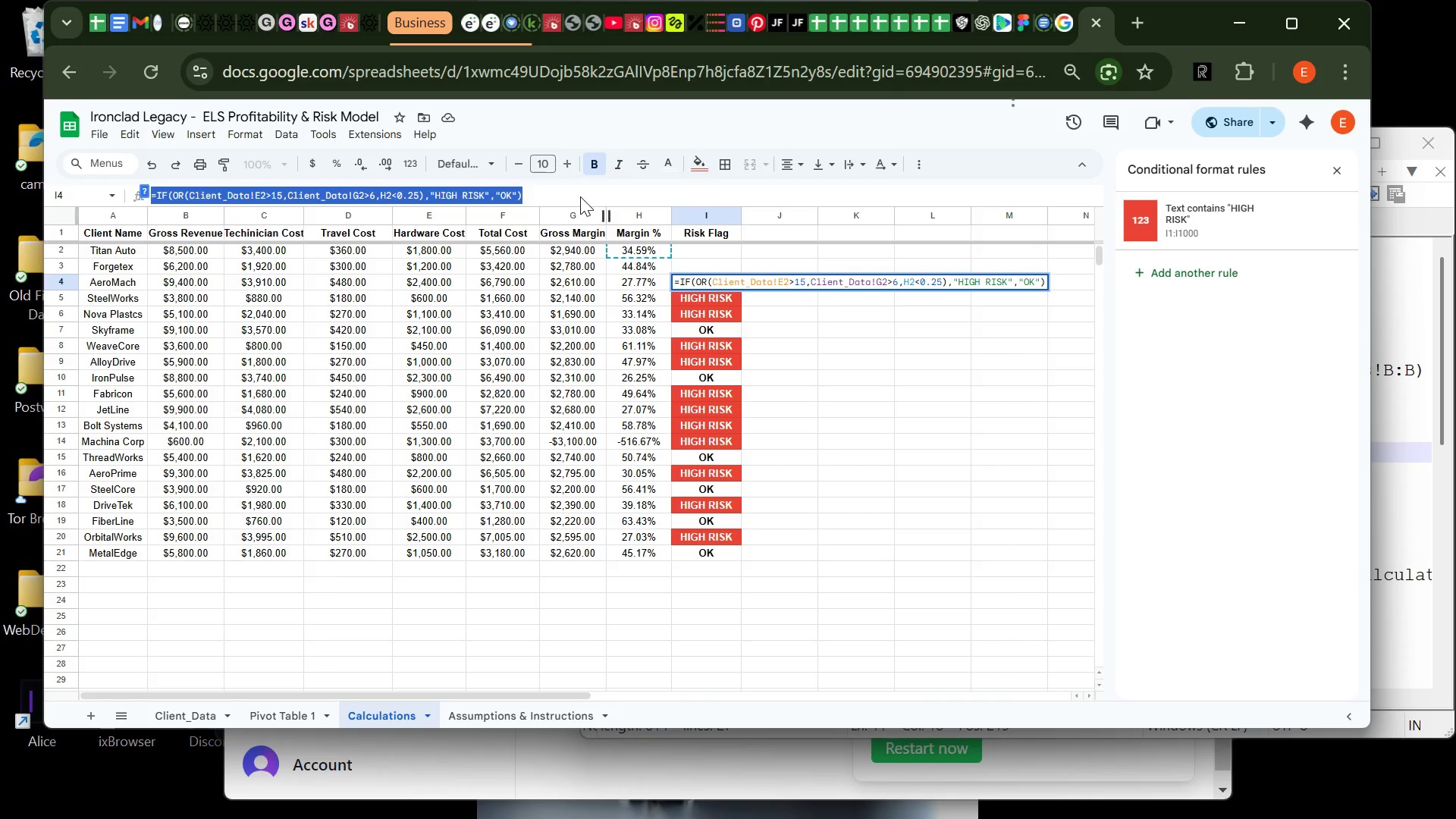 
key(Control+C)
 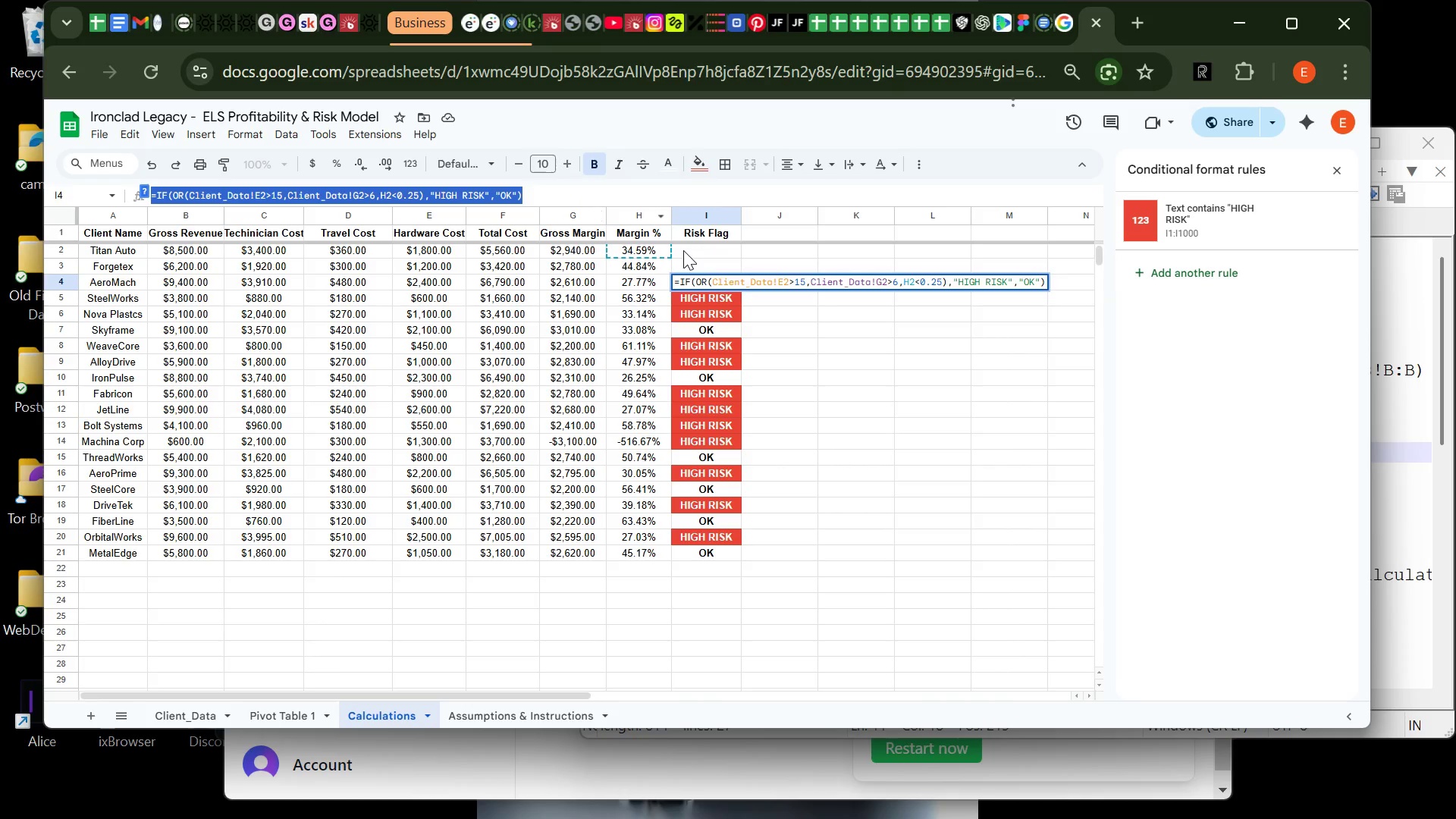 
left_click([686, 250])
 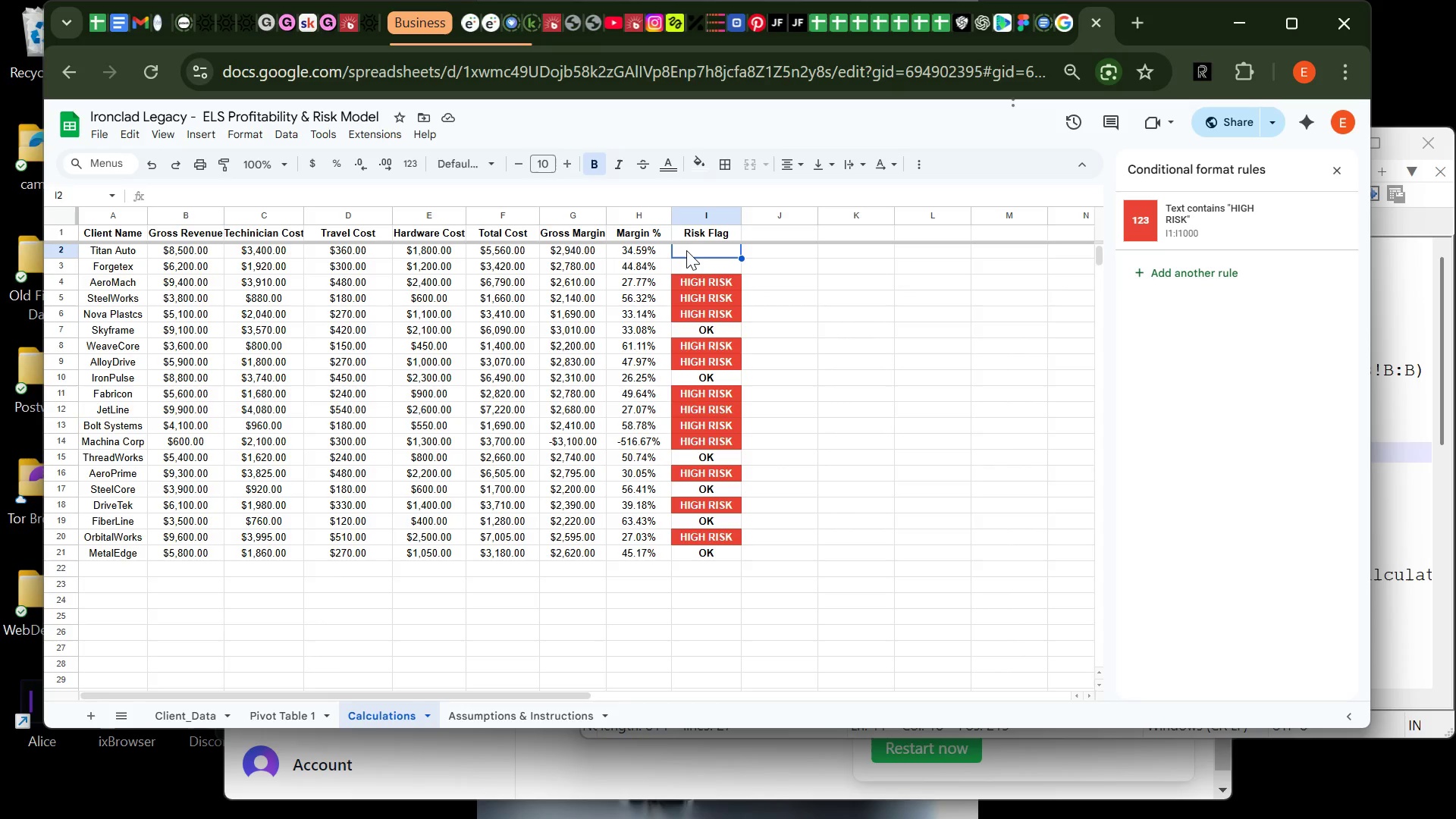 
key(Control+V)
 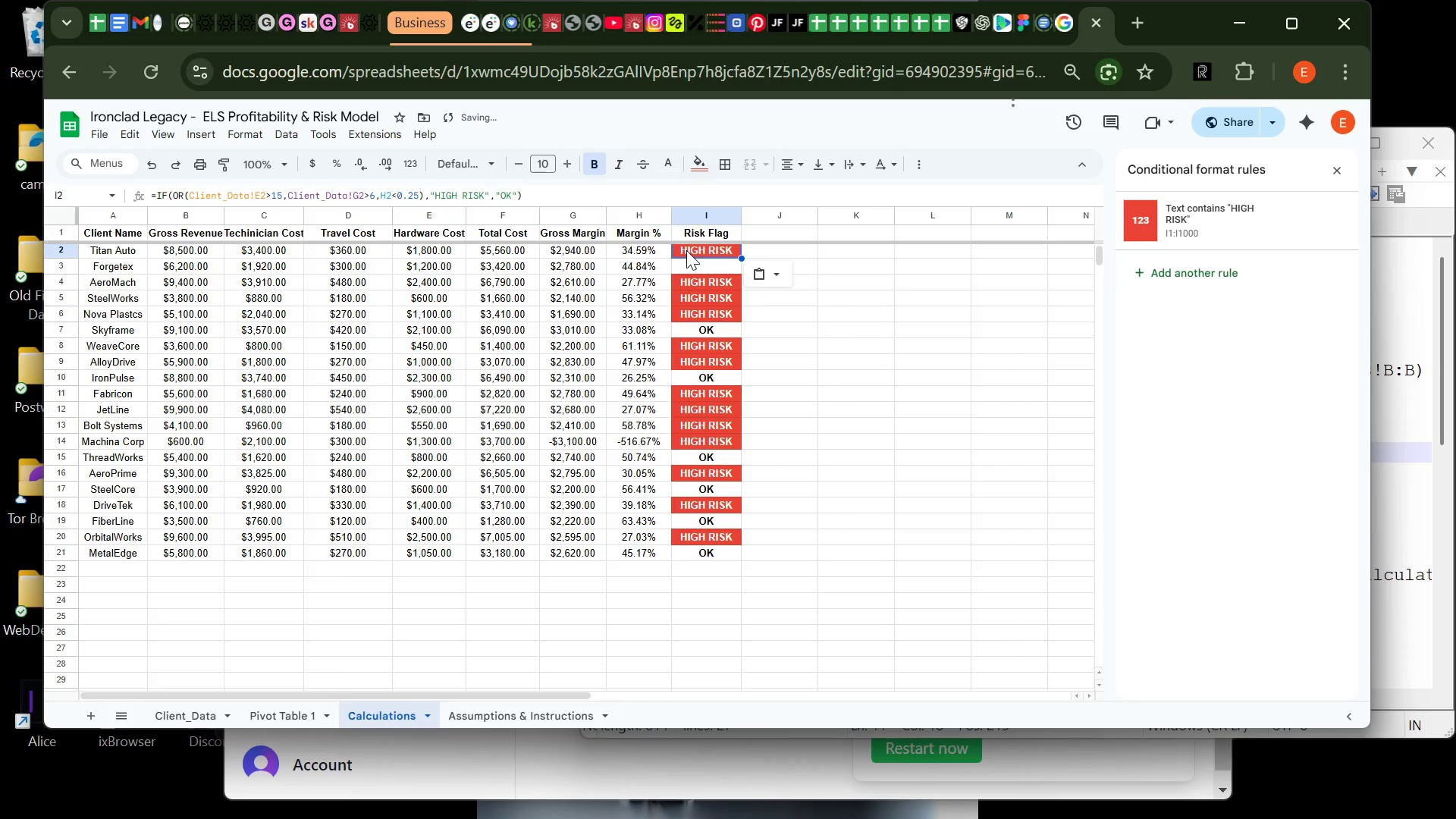 
key(Enter)
 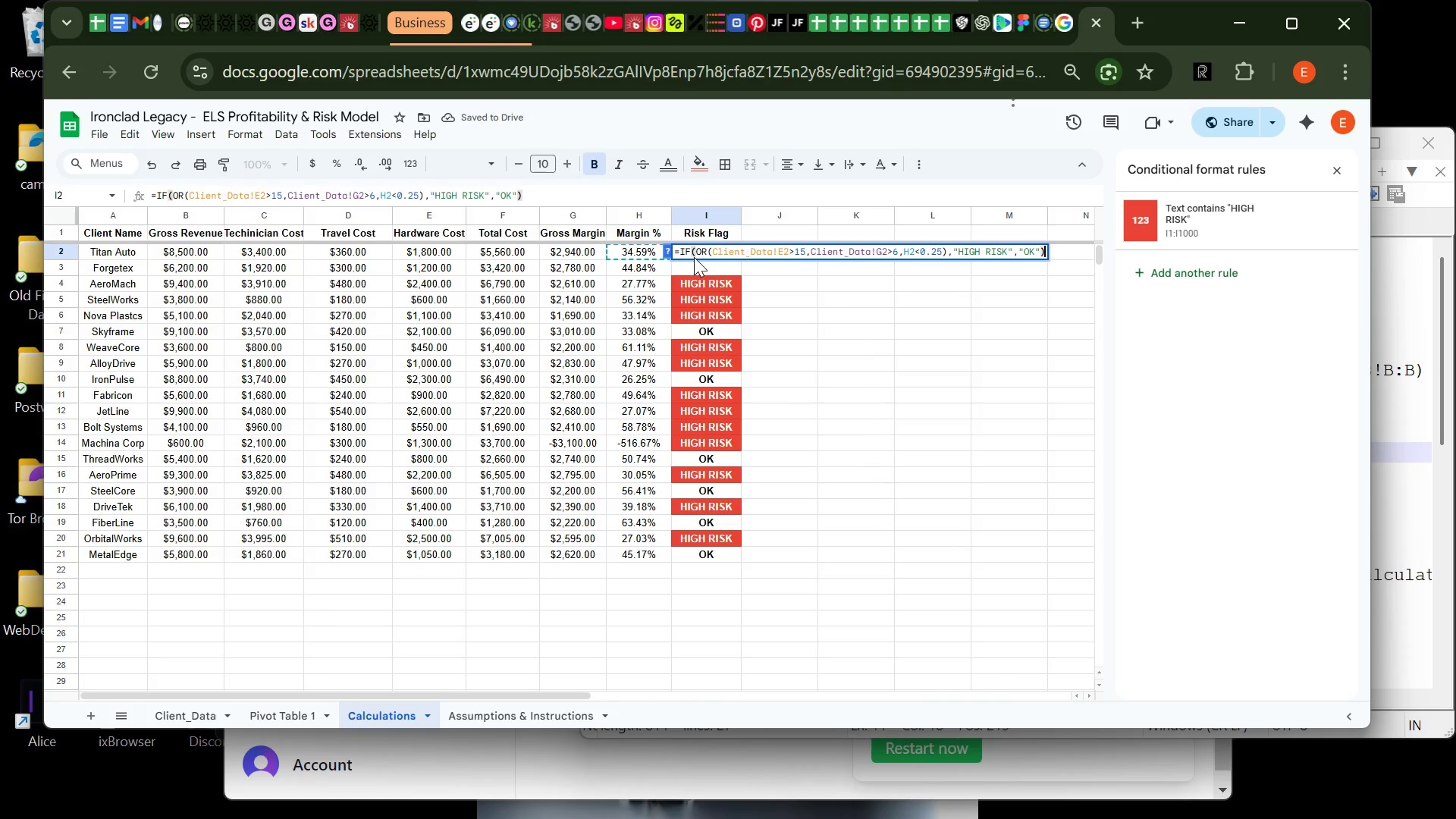 
key(Enter)
 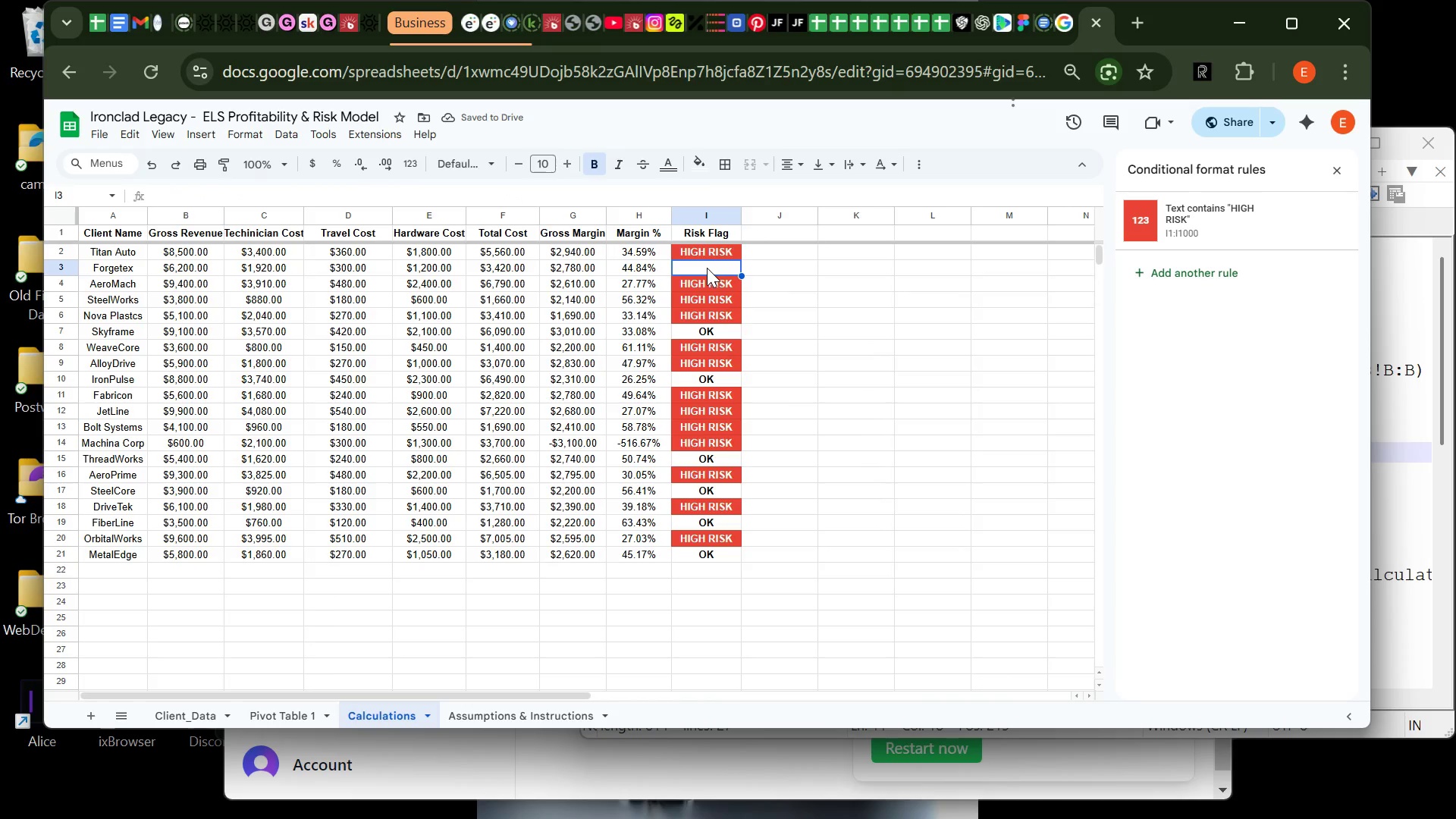 
left_click([707, 268])
 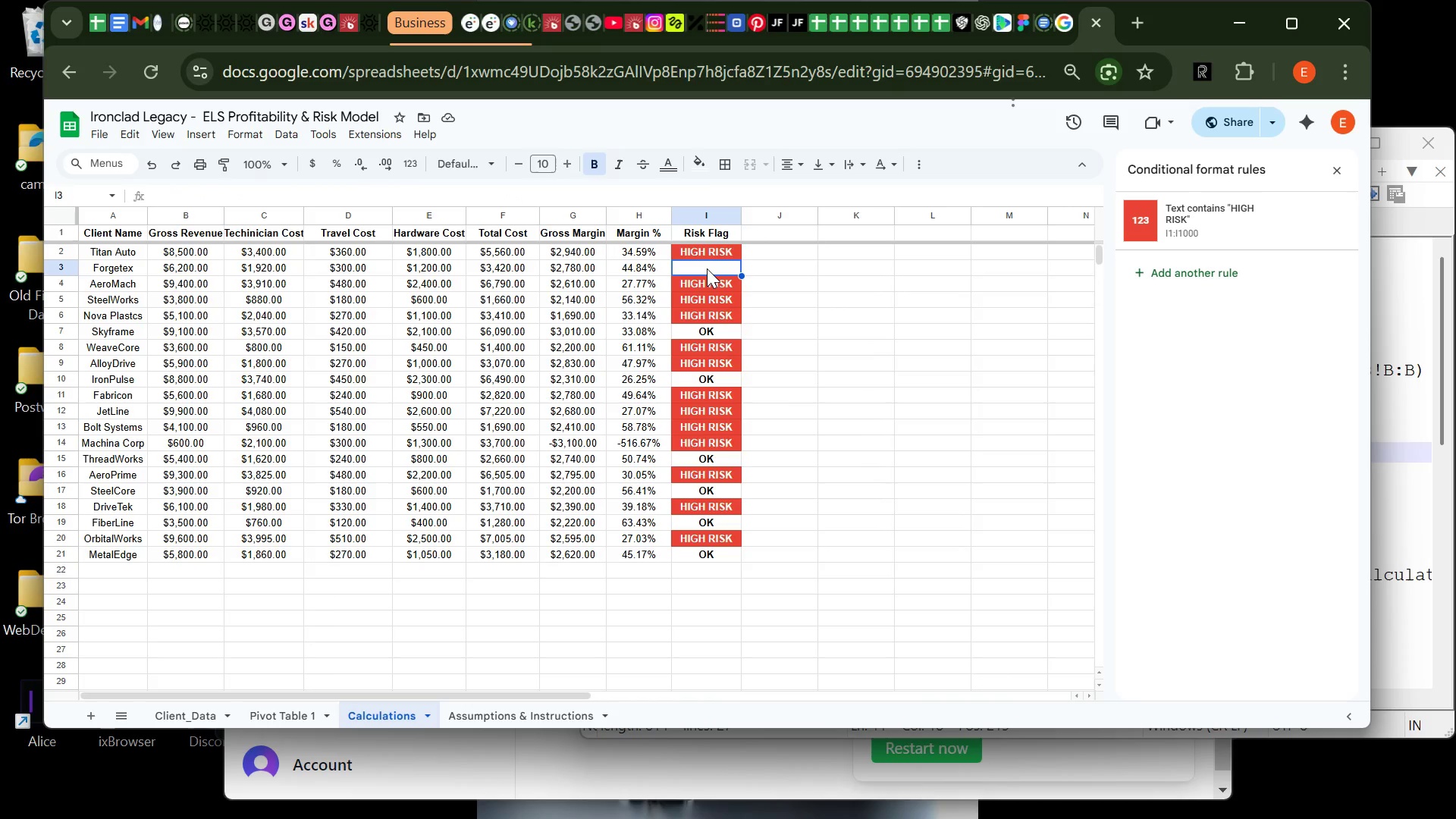 
hold_key(key=ControlLeft, duration=0.8)
 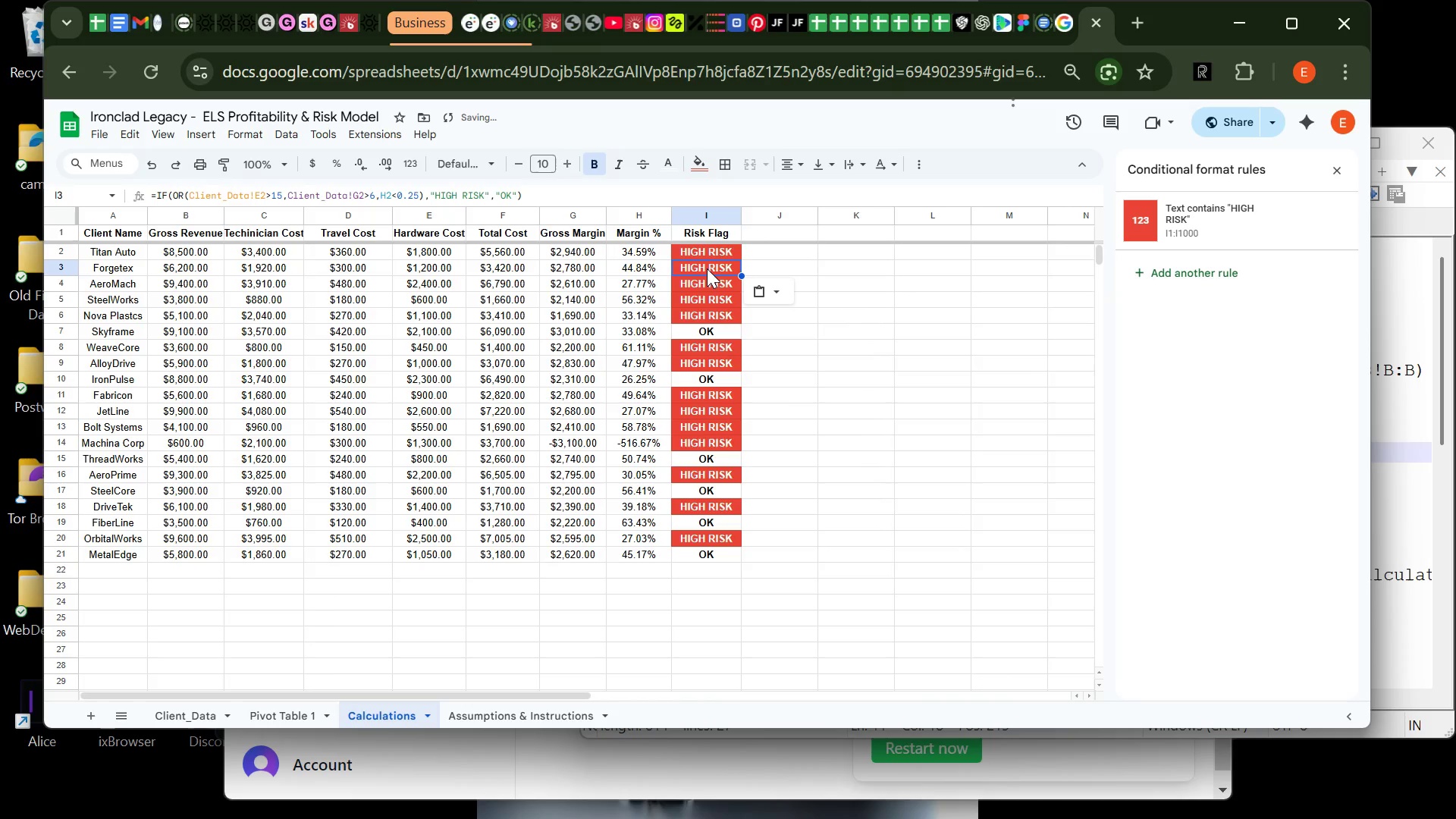 
key(V)
 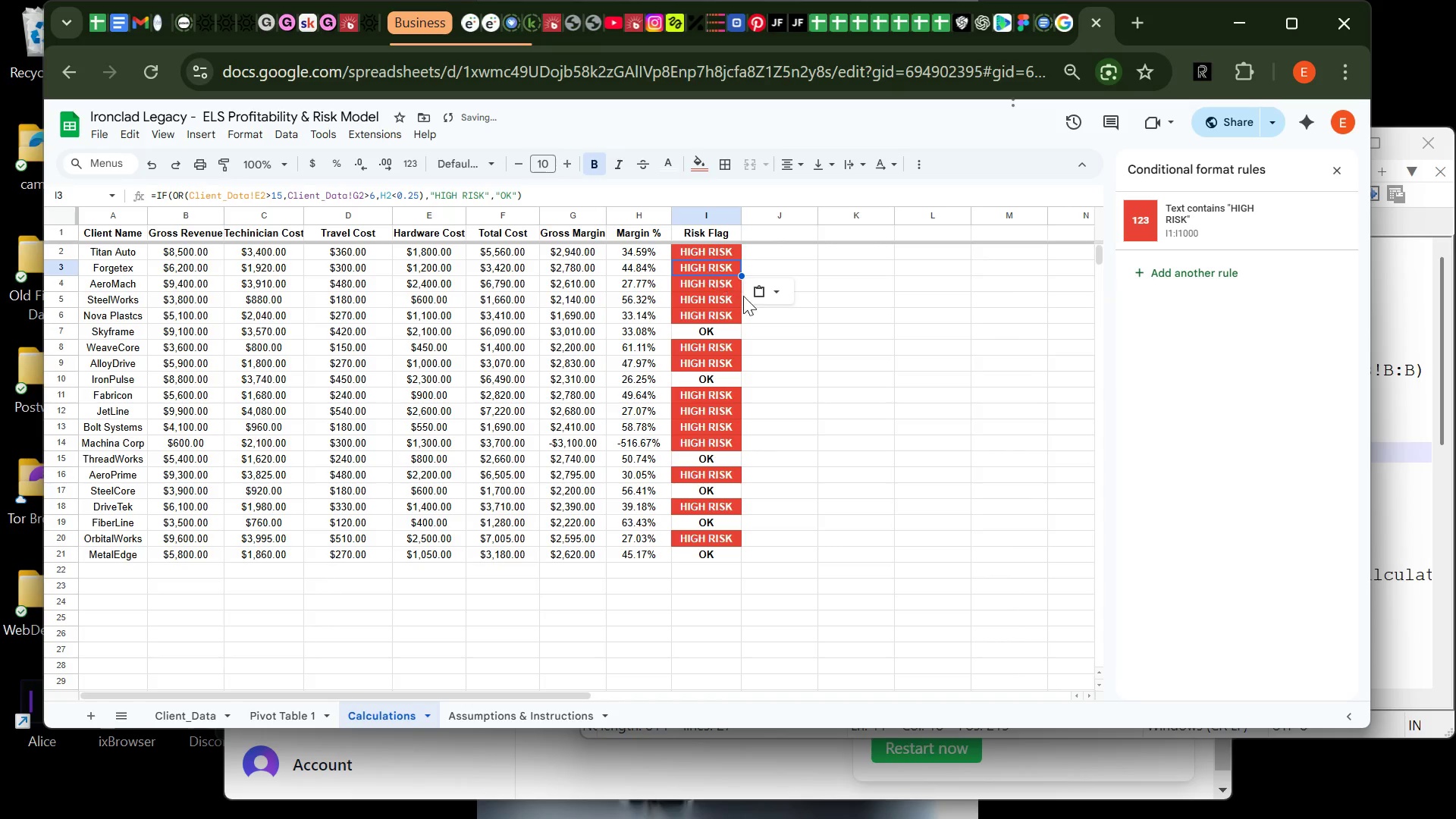 
left_click([793, 357])
 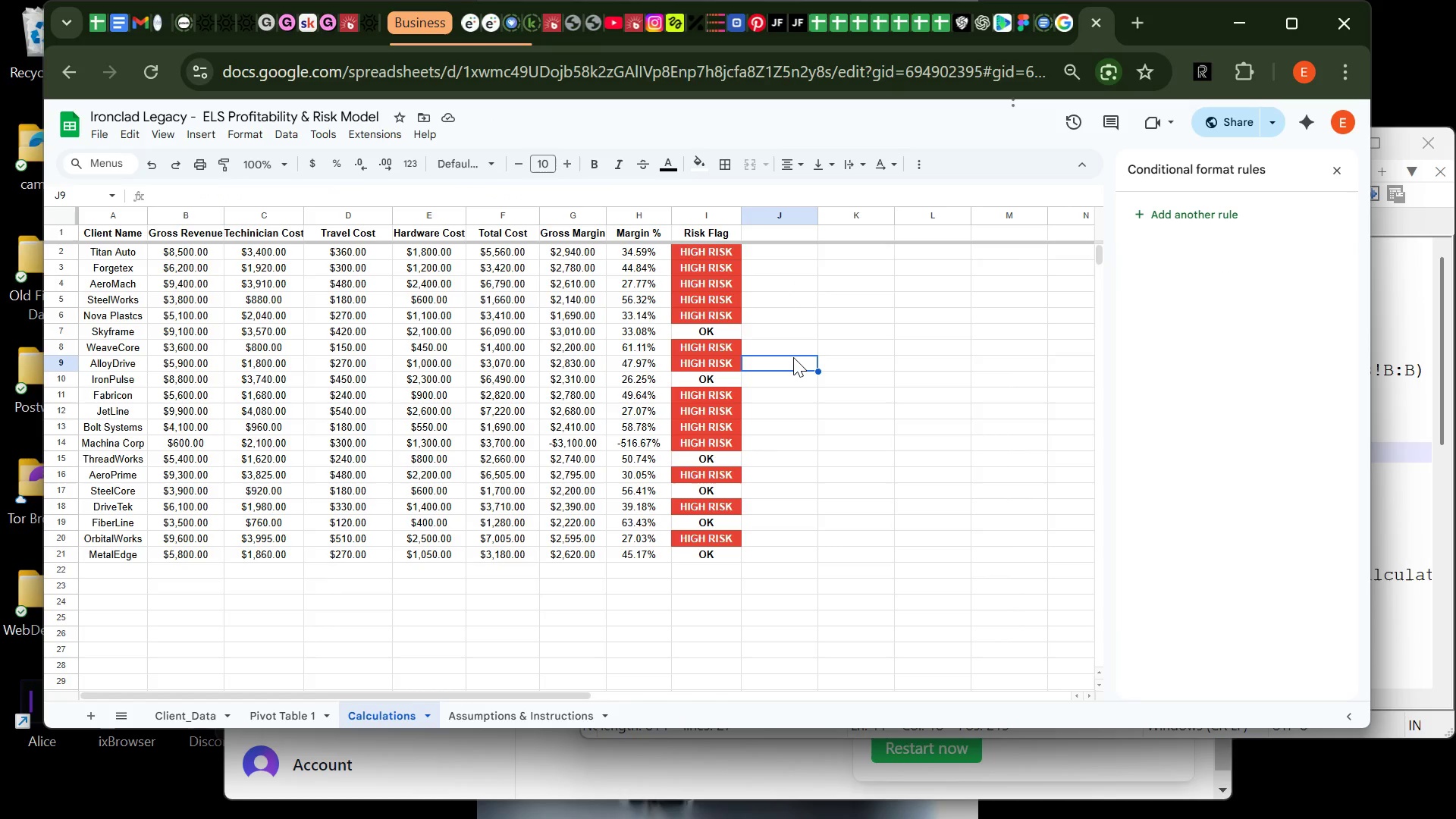 
wait(12.03)
 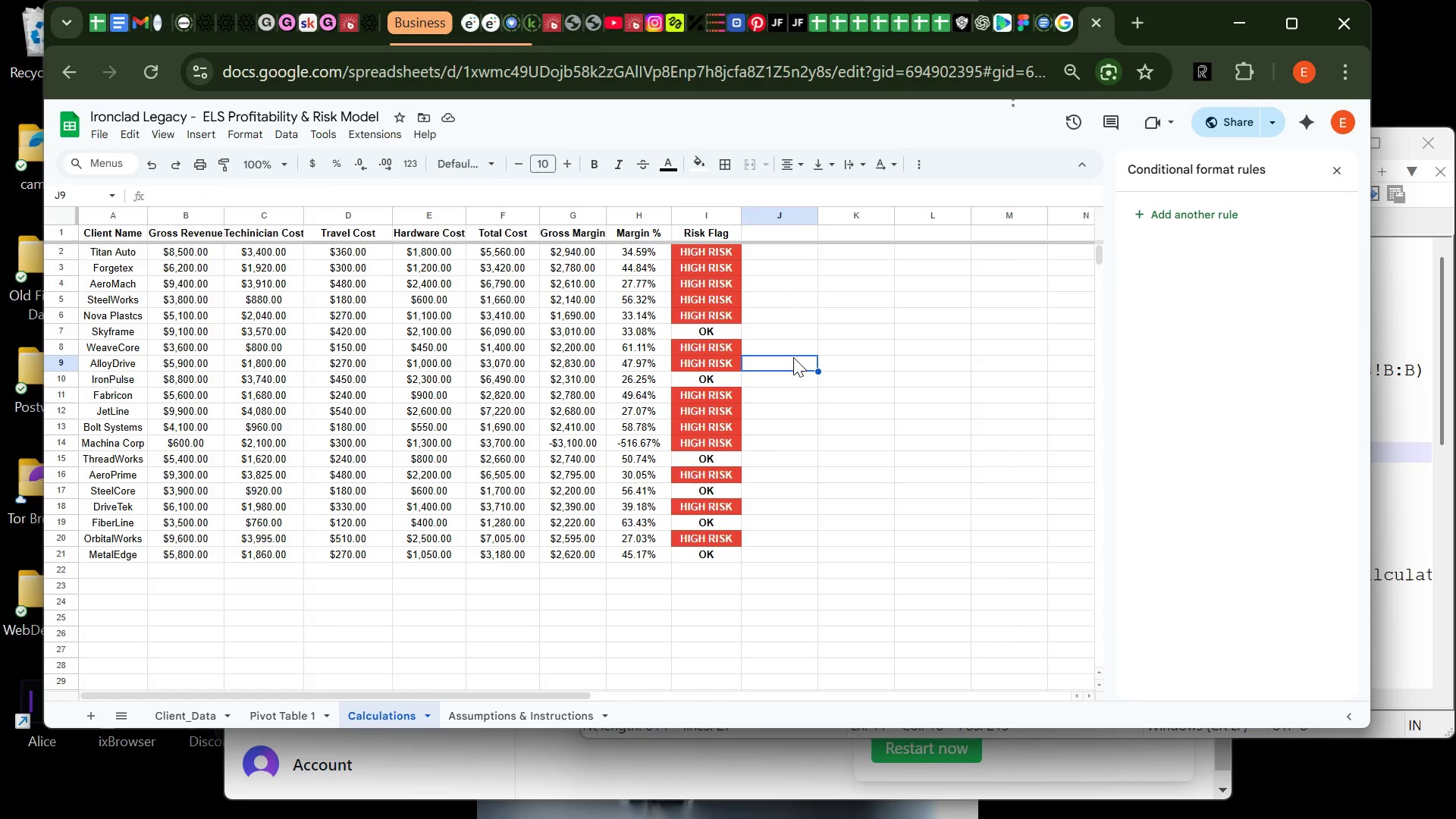 
left_click([793, 357])
 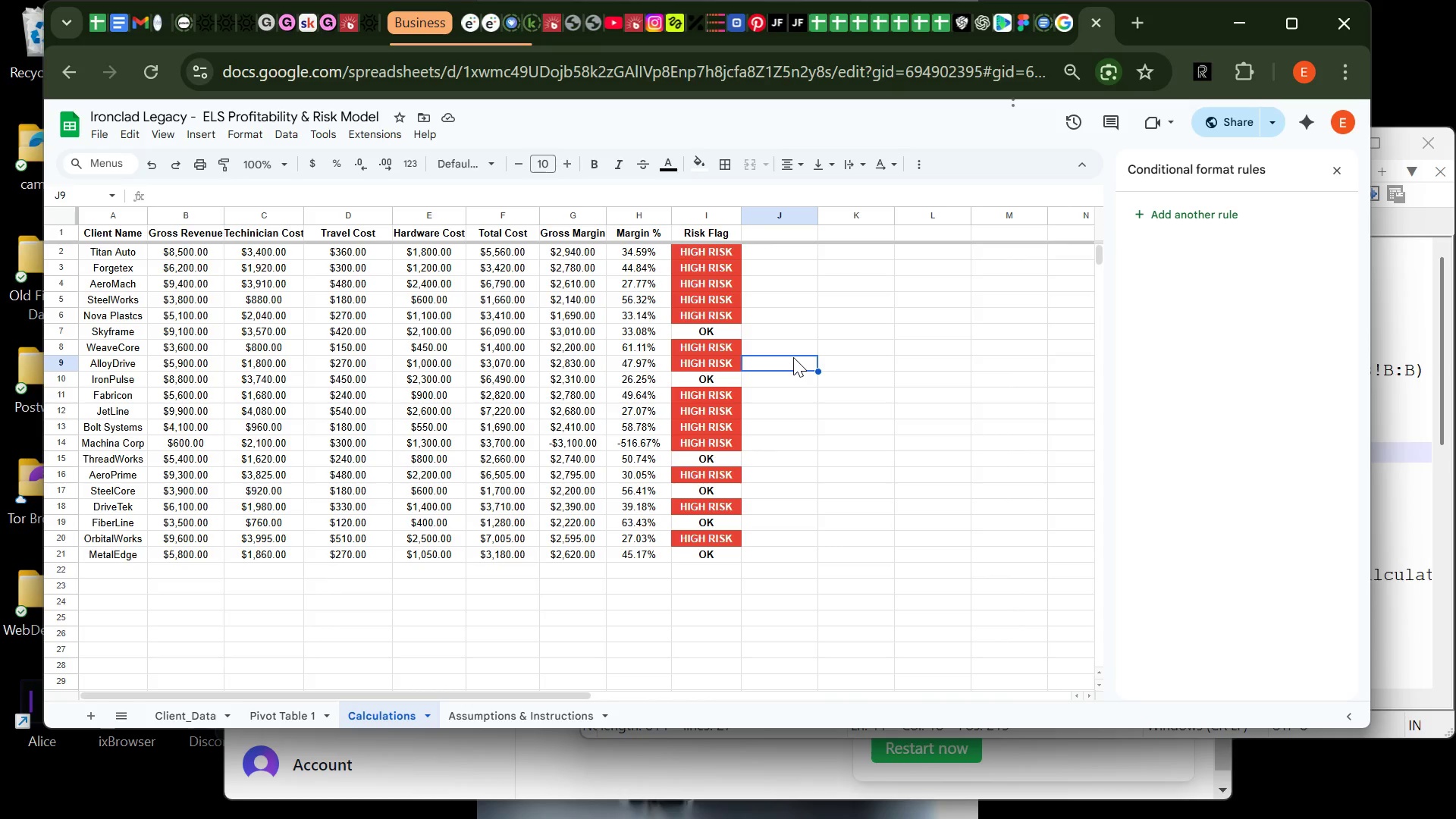 
wait(19.7)
 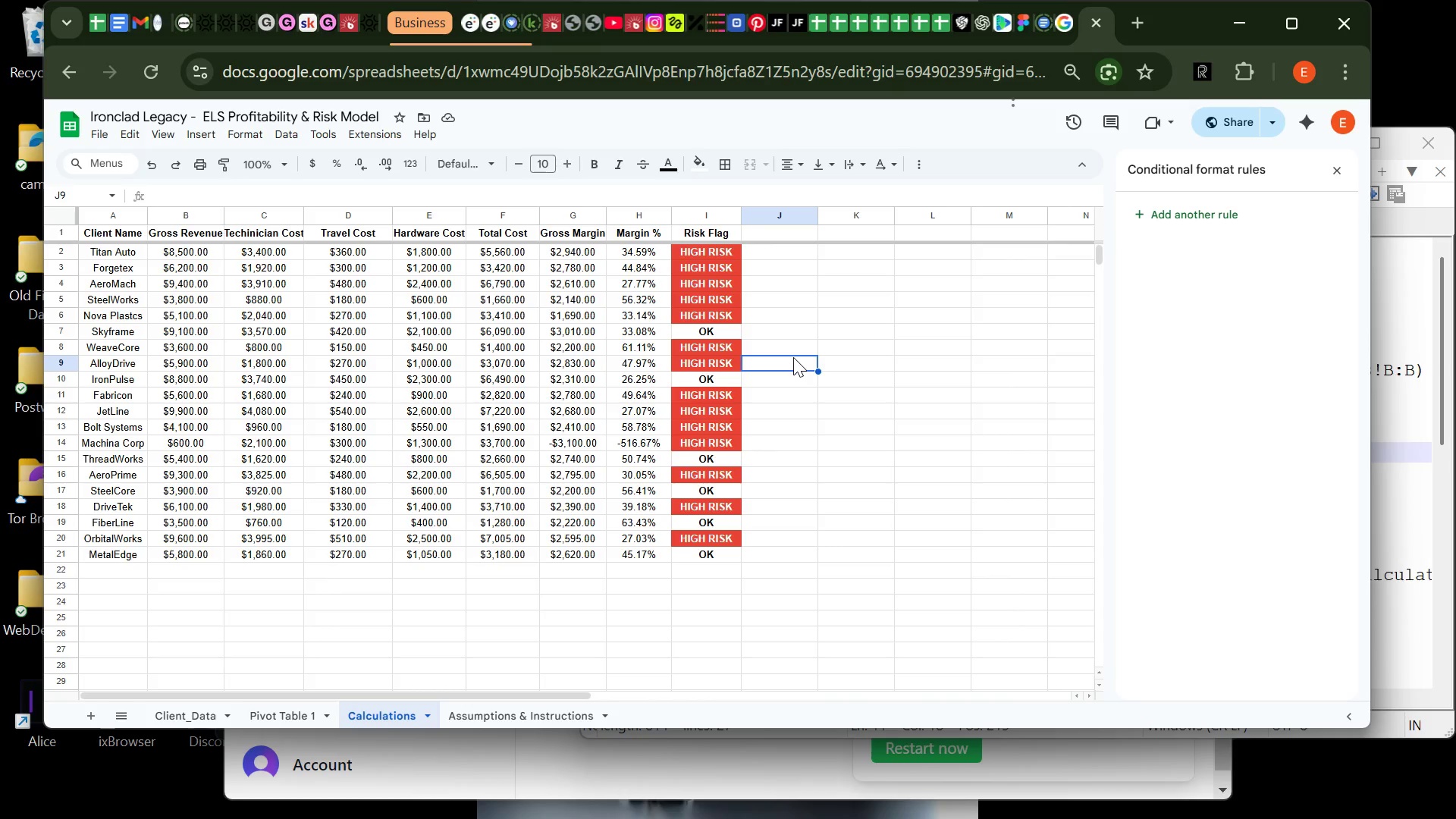 
left_click([282, 713])
 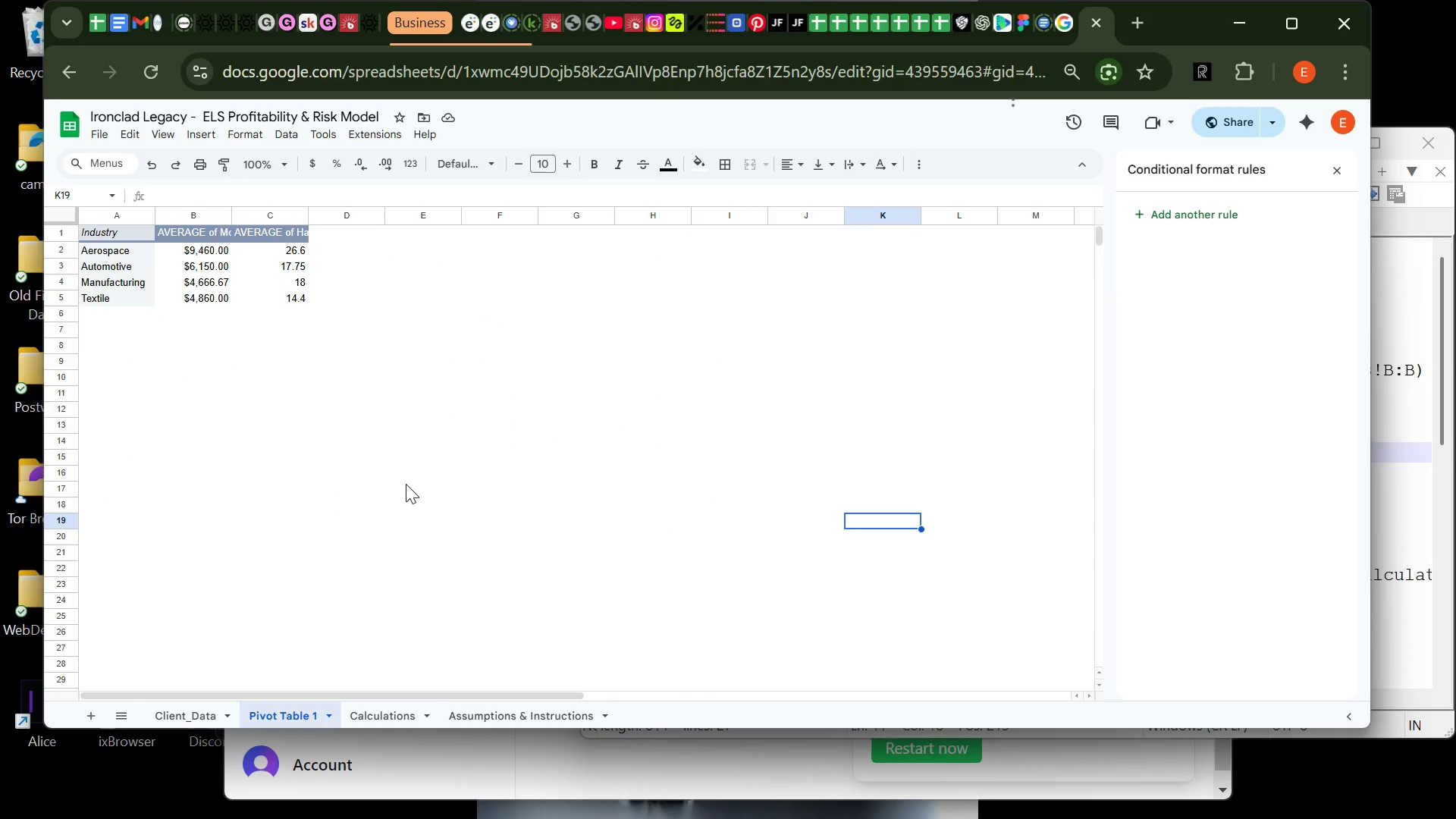 
wait(9.75)
 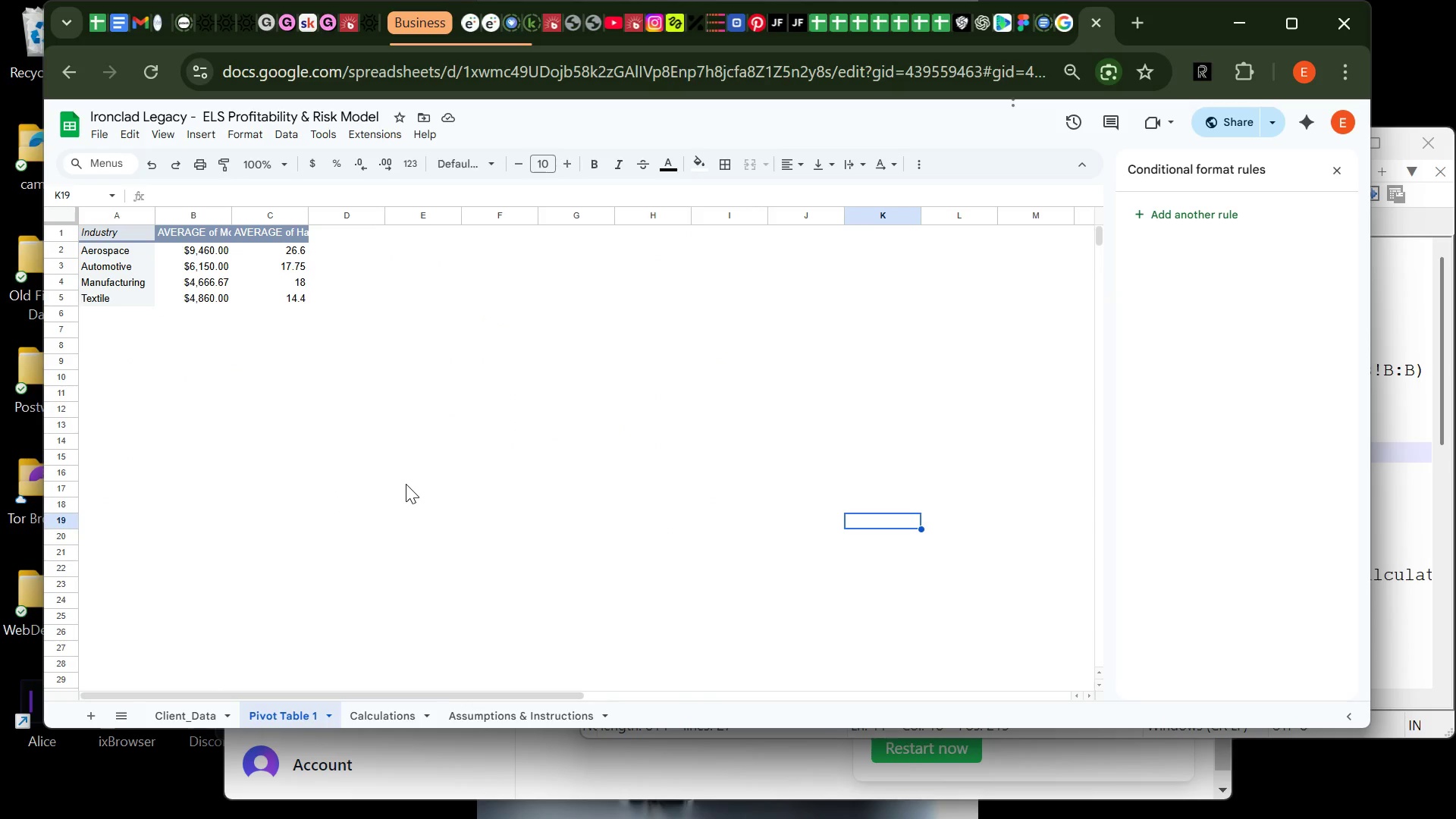 
left_click([229, 216])
 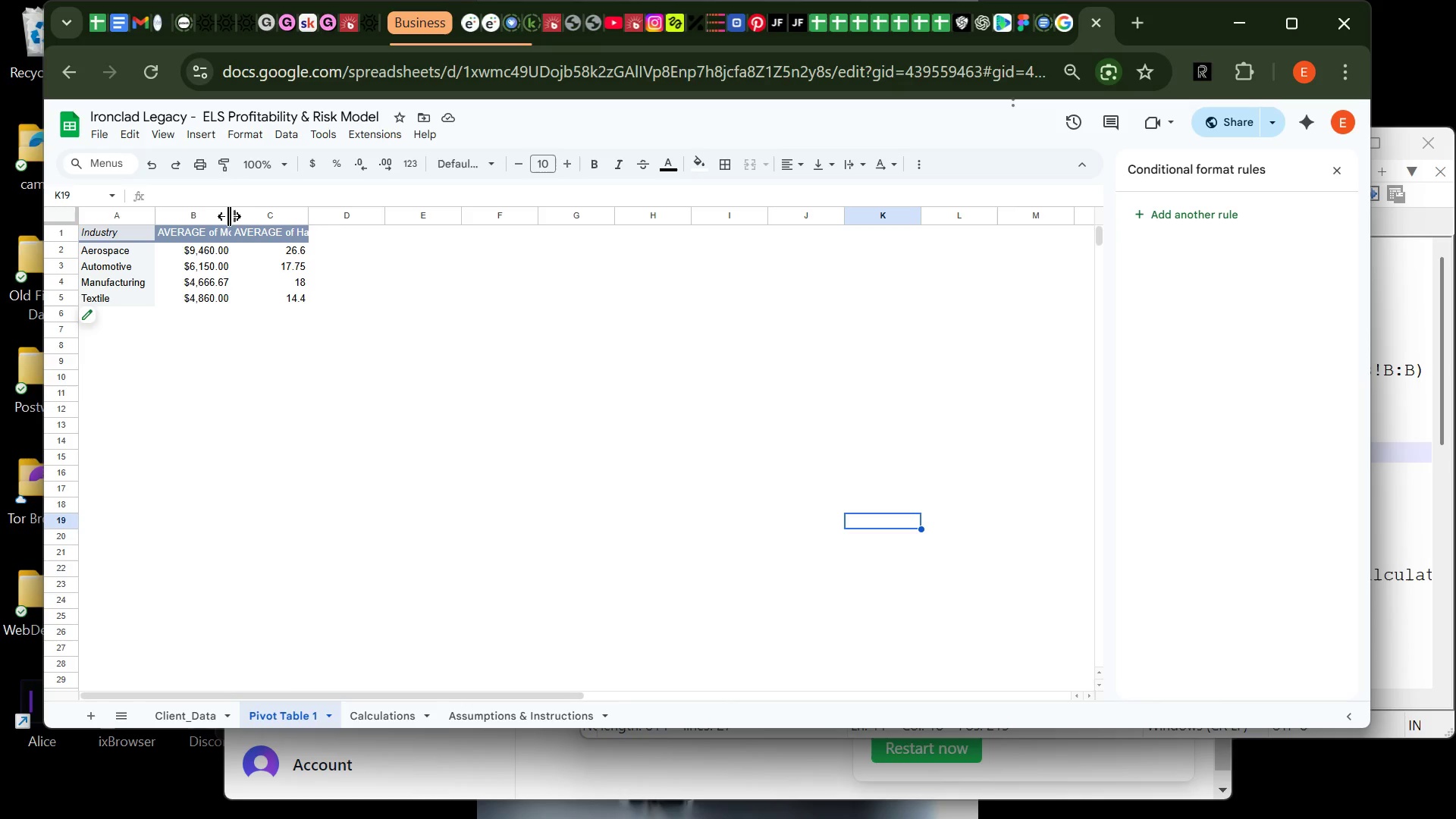 
double_click([229, 216])
 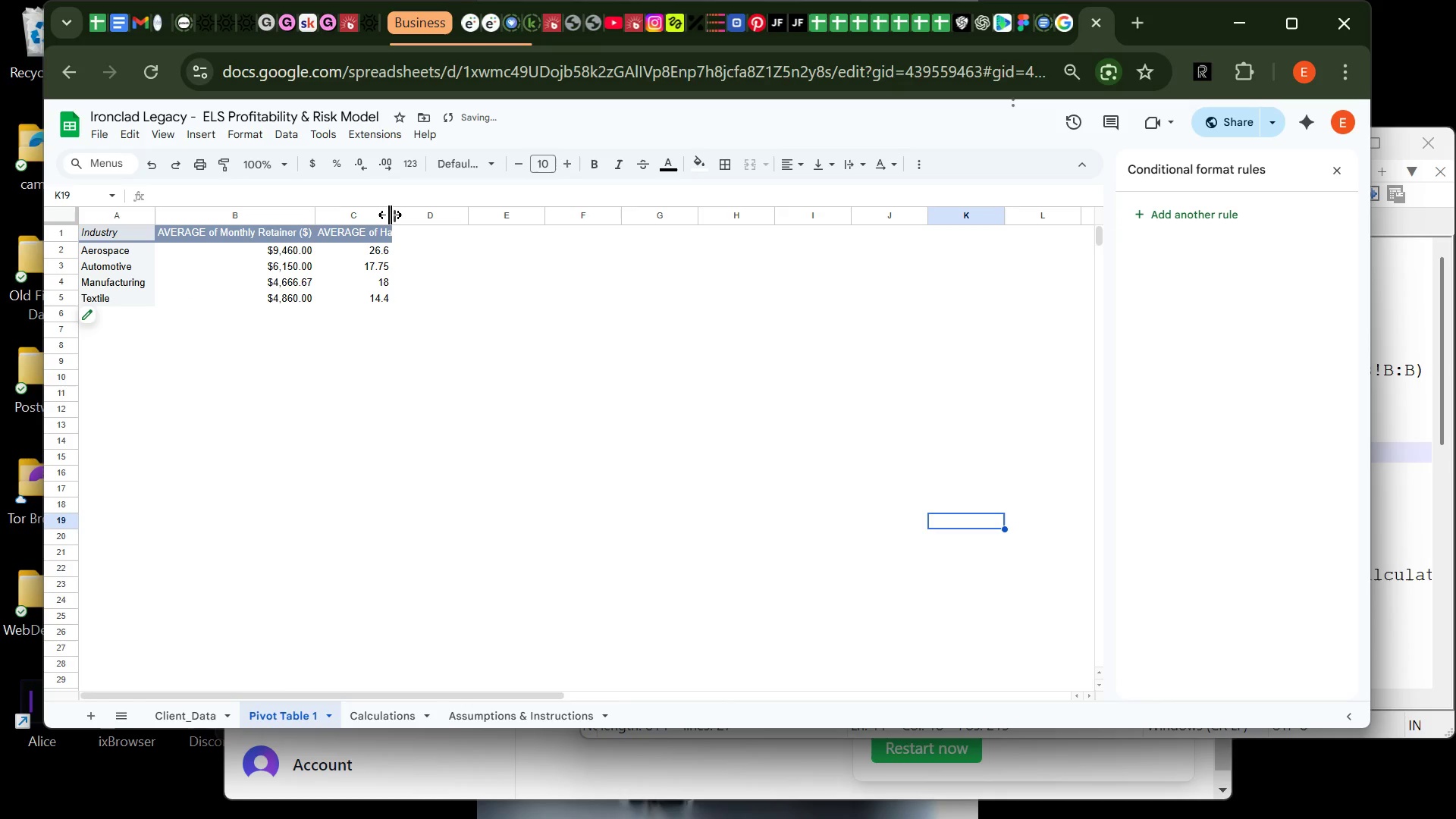 
double_click([390, 215])
 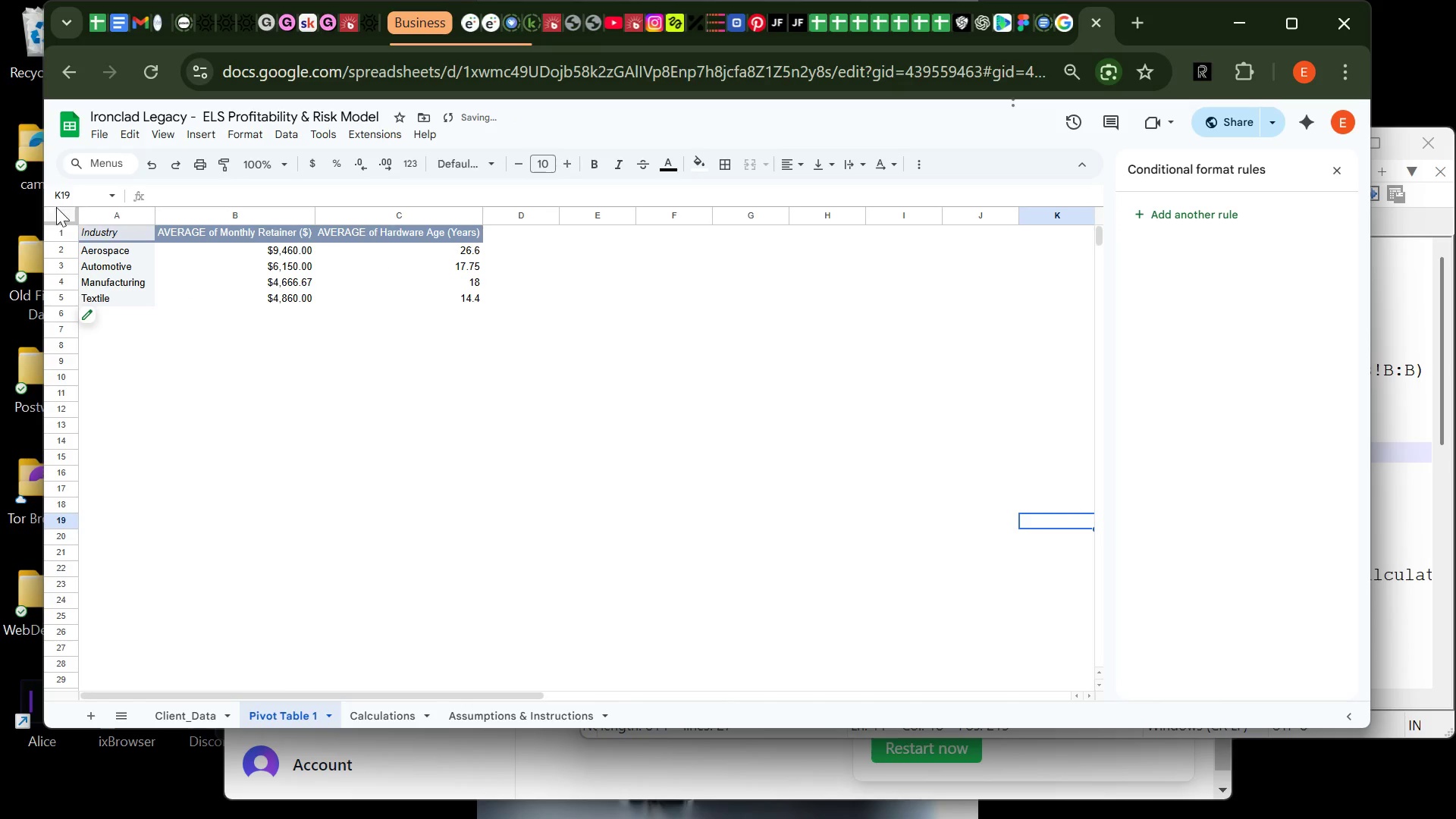 
left_click([59, 213])
 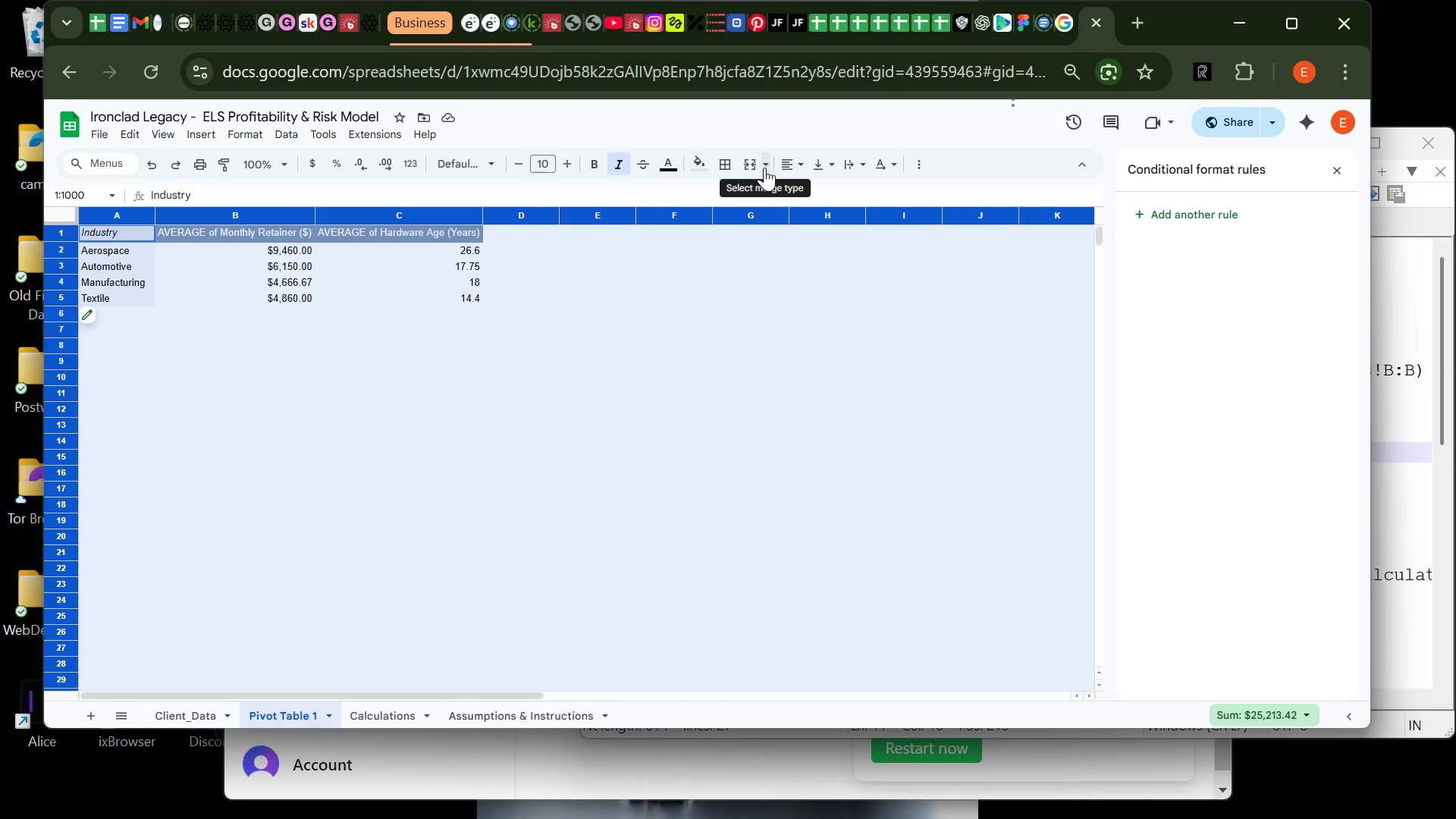 
left_click([794, 166])
 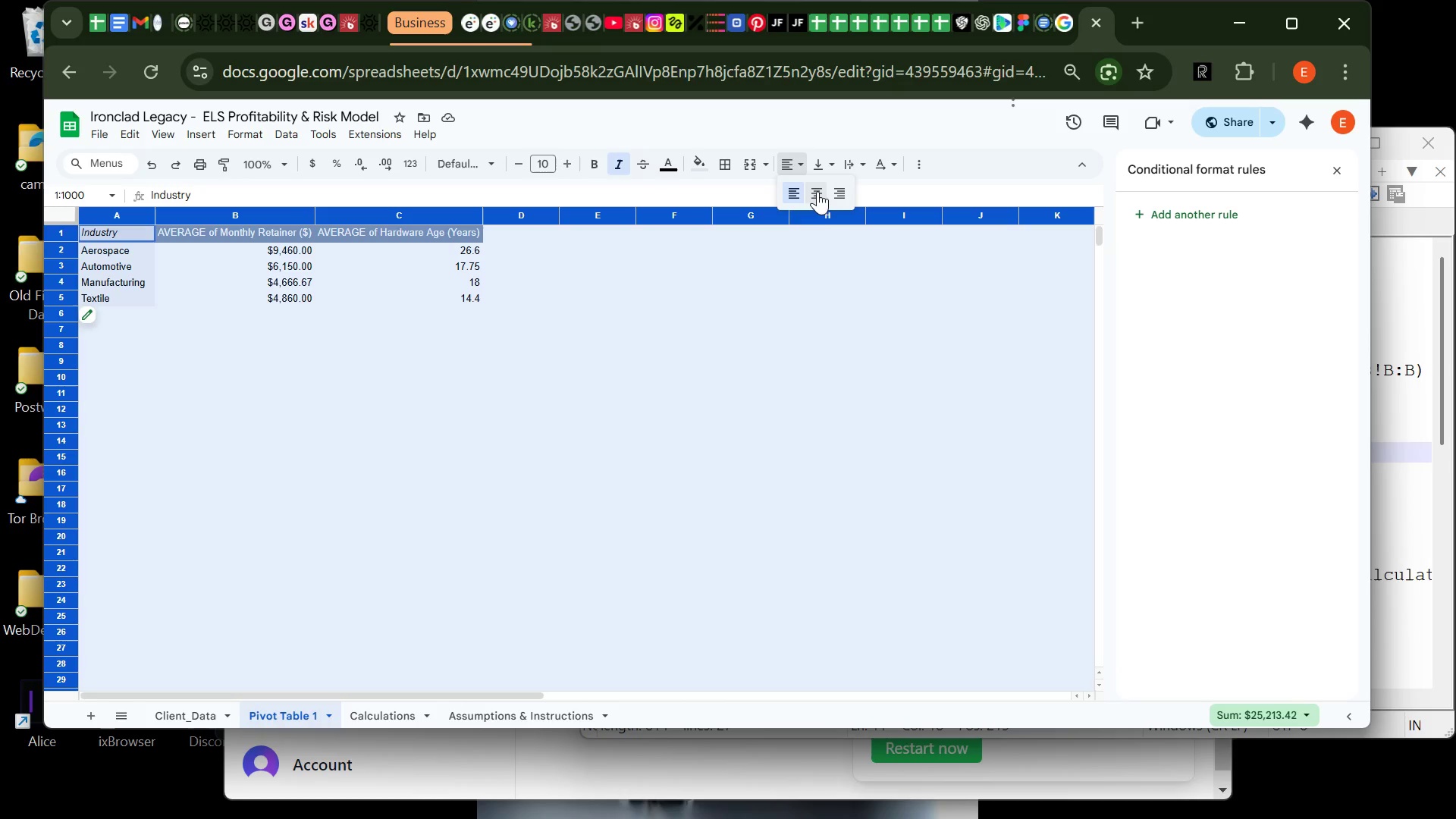 
left_click([818, 191])
 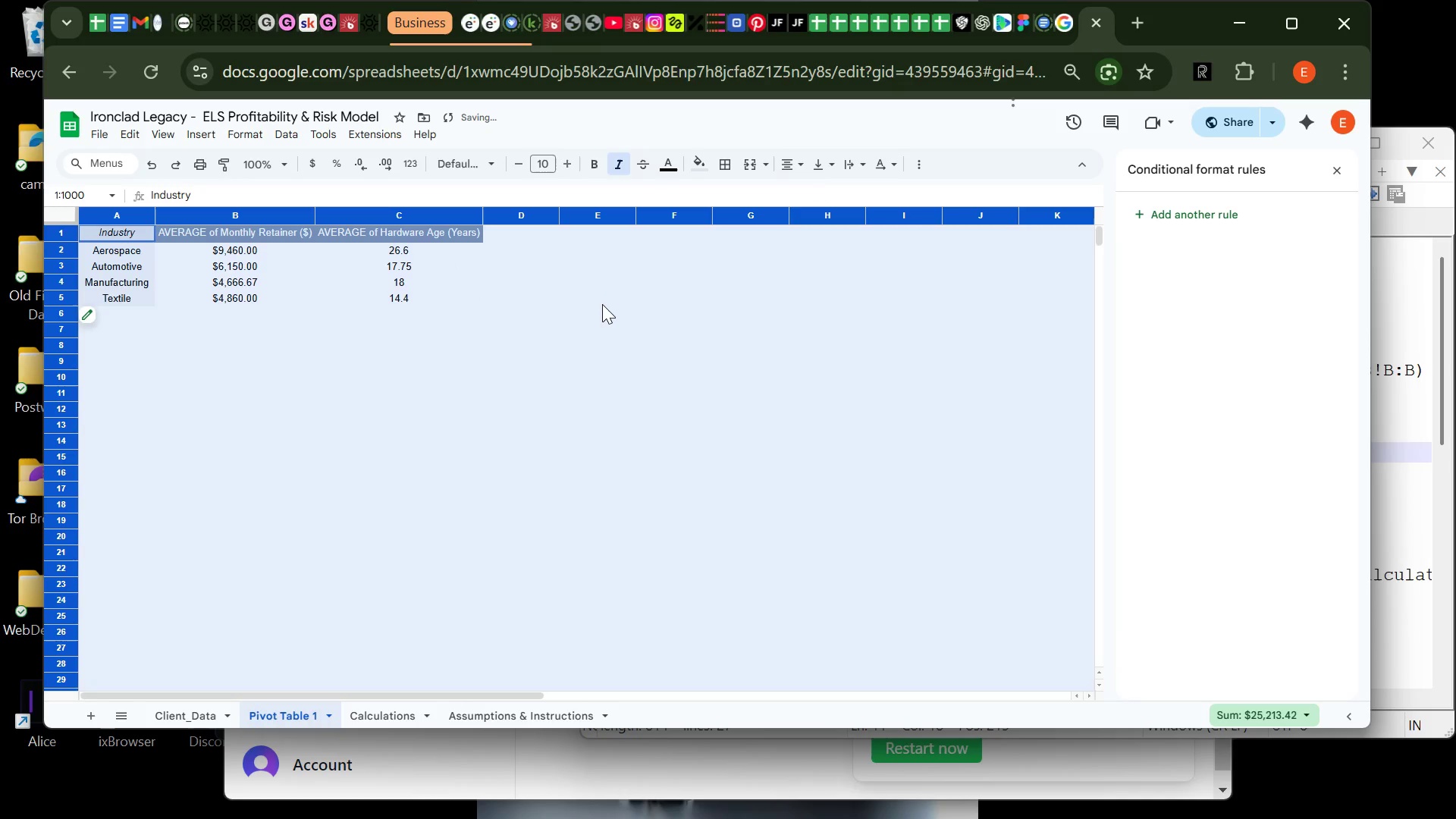 
left_click([602, 304])
 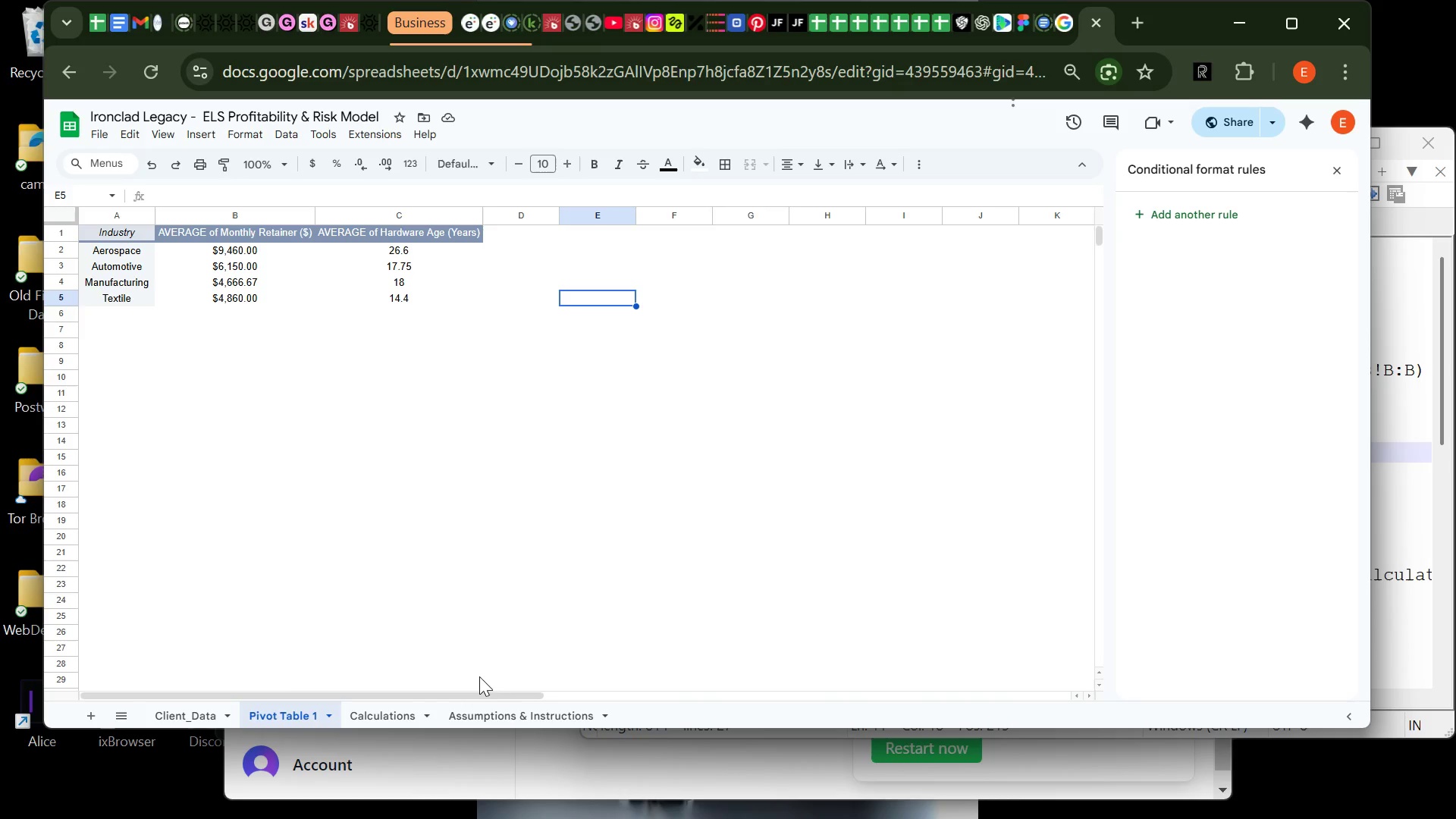 
wait(23.22)
 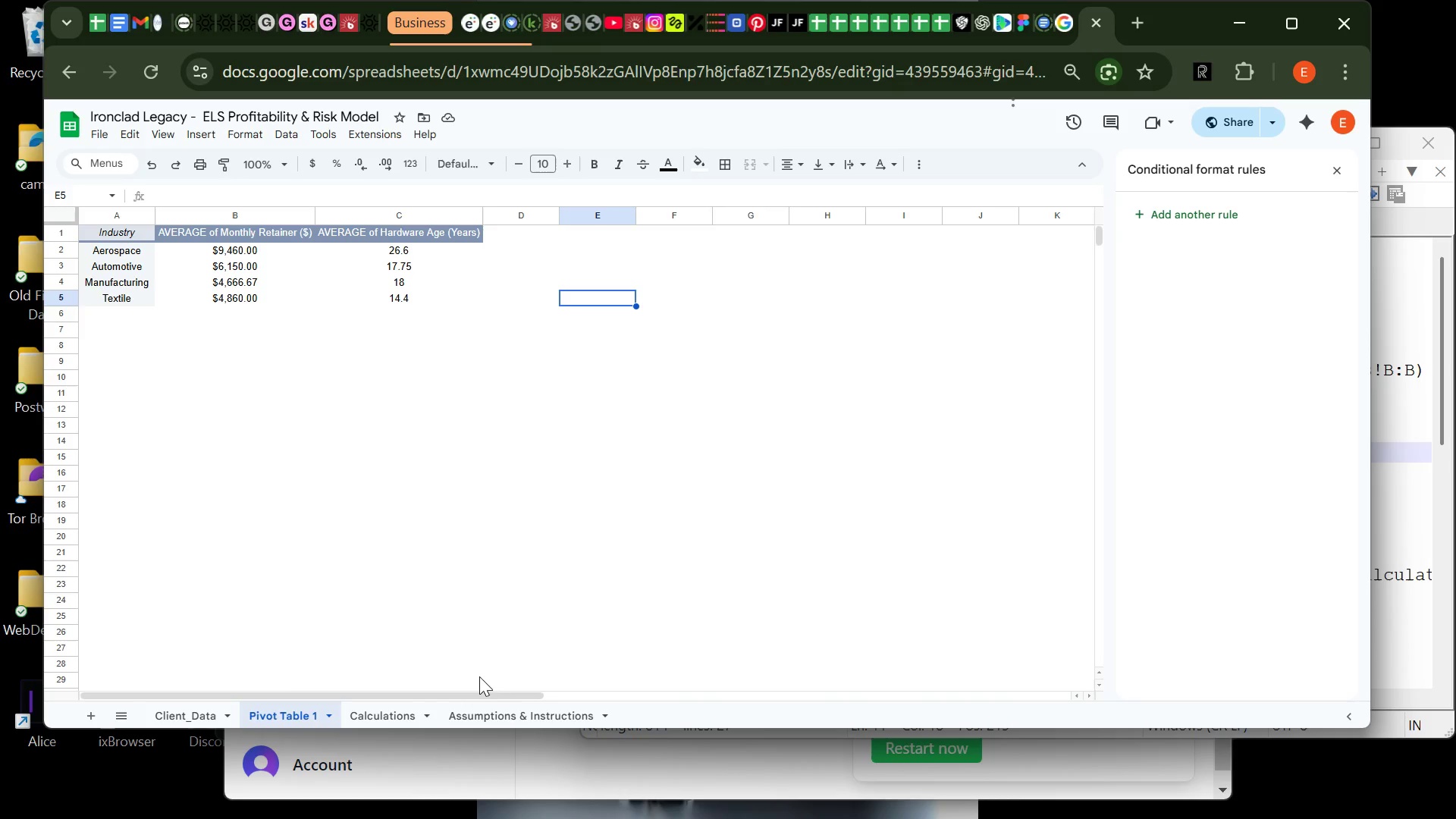 
left_click([380, 714])
 